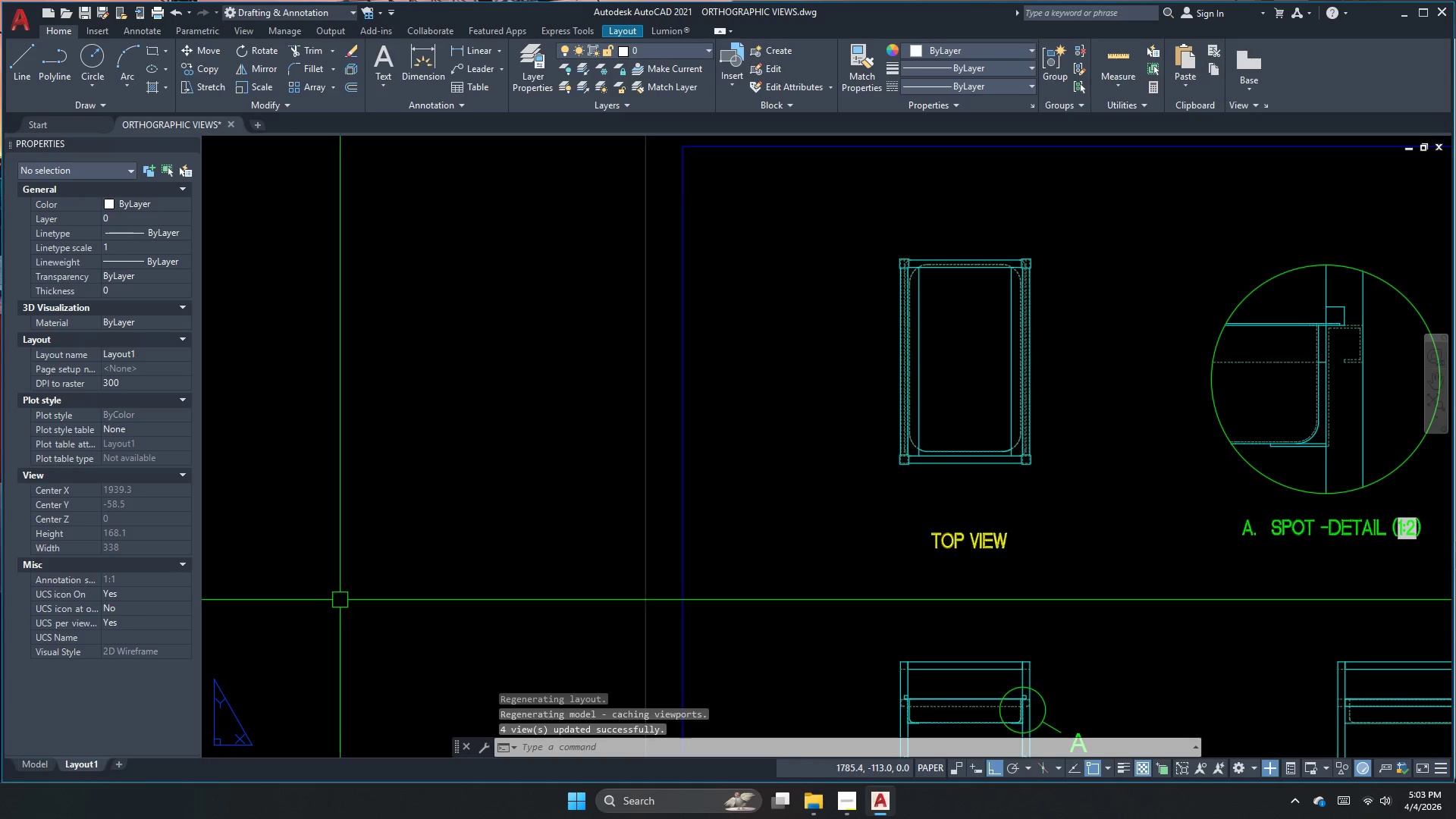 
scroll: coordinate [791, 361], scroll_direction: down, amount: 3.0
 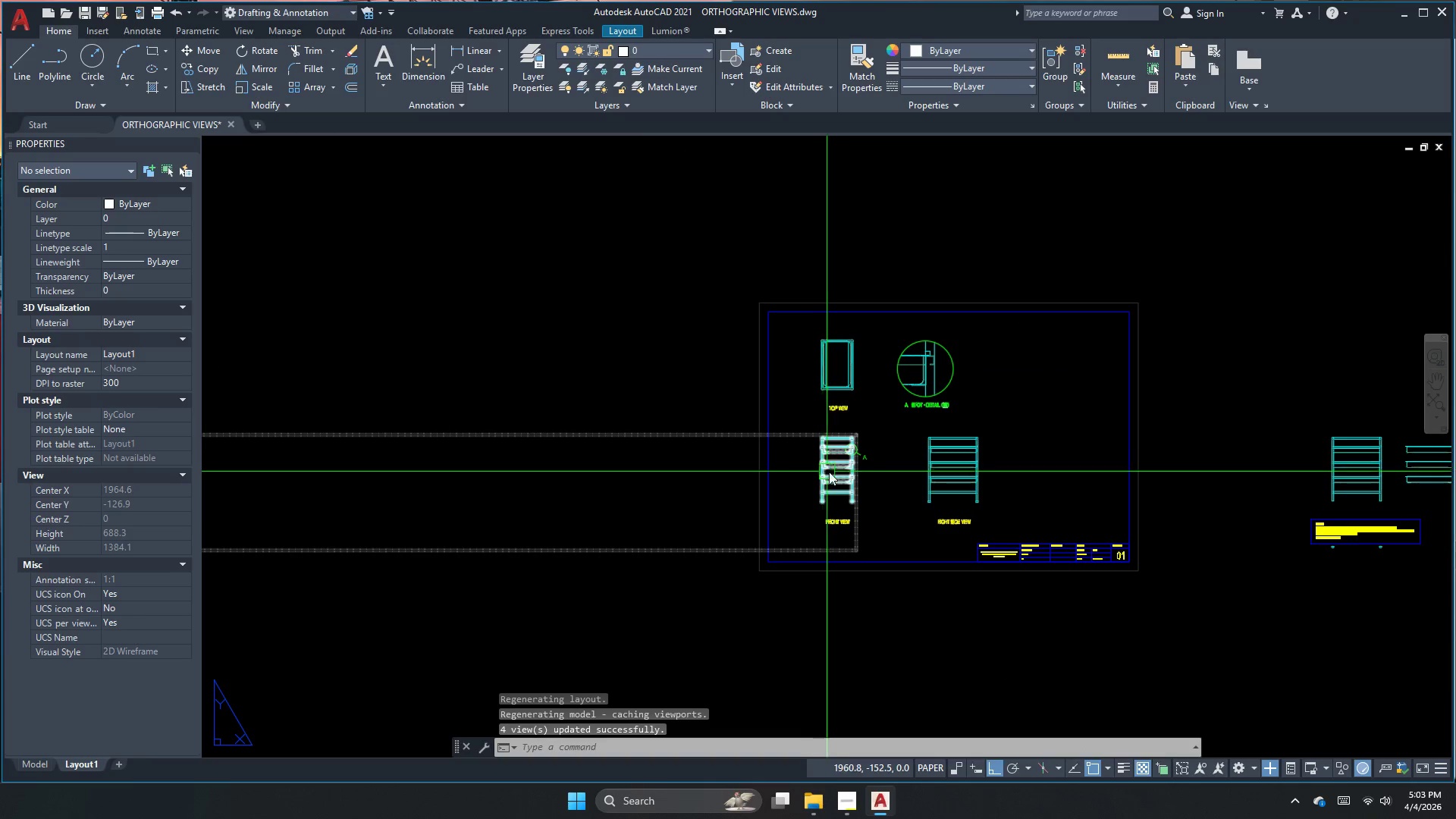 
scroll: coordinate [836, 465], scroll_direction: up, amount: 1.0
 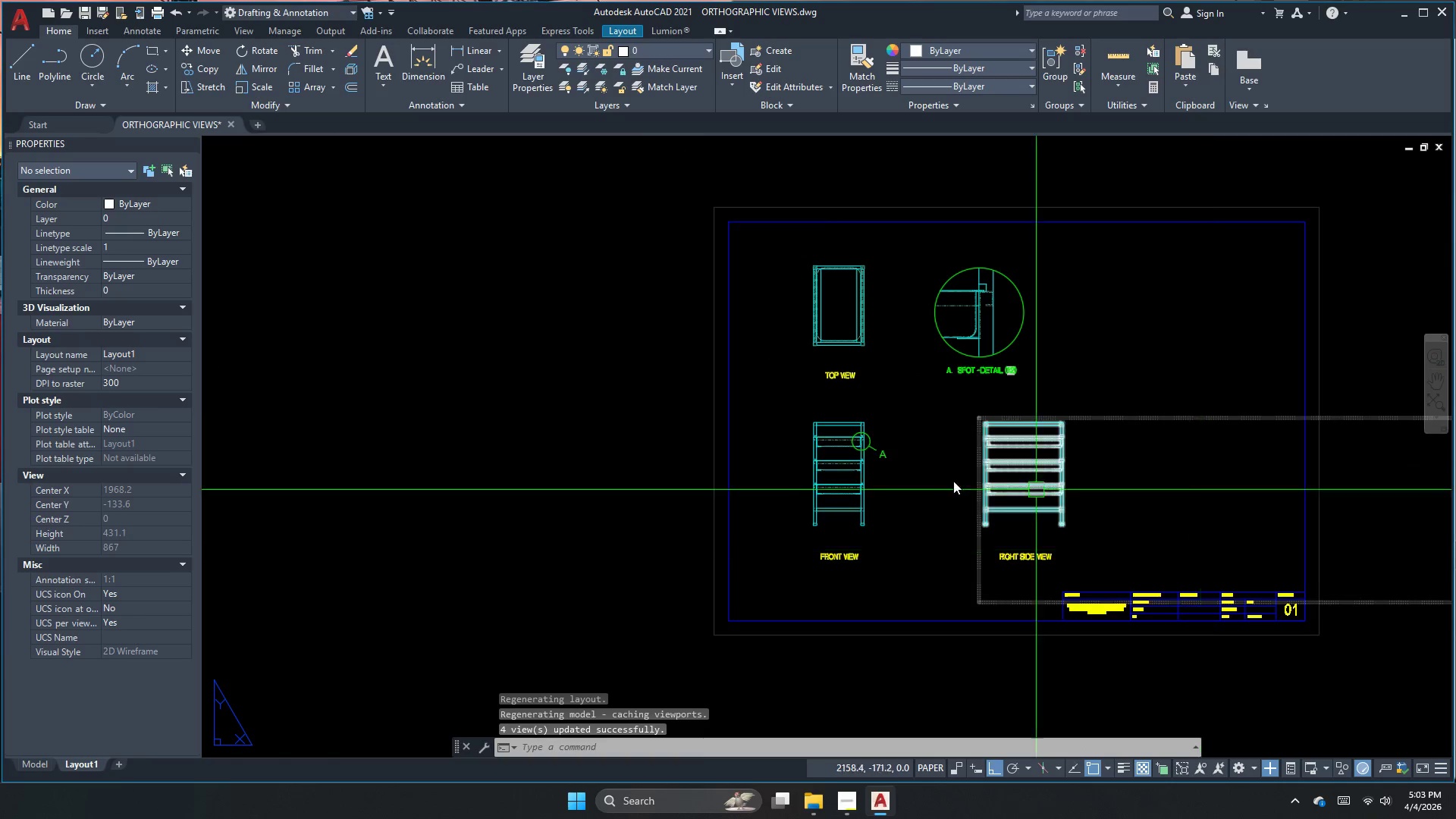 
scroll: coordinate [701, 457], scroll_direction: down, amount: 2.0
 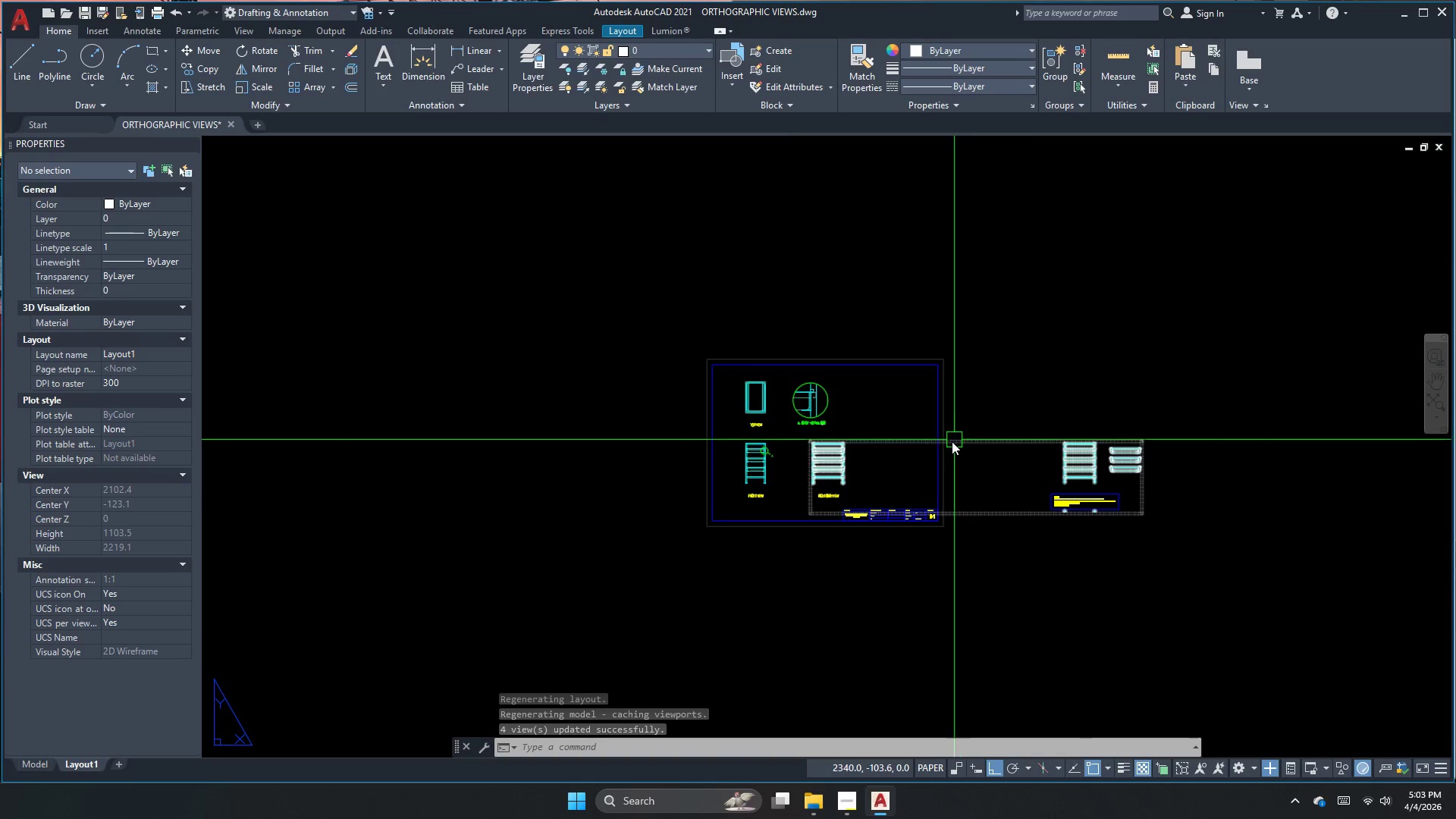 
left_click([950, 442])
 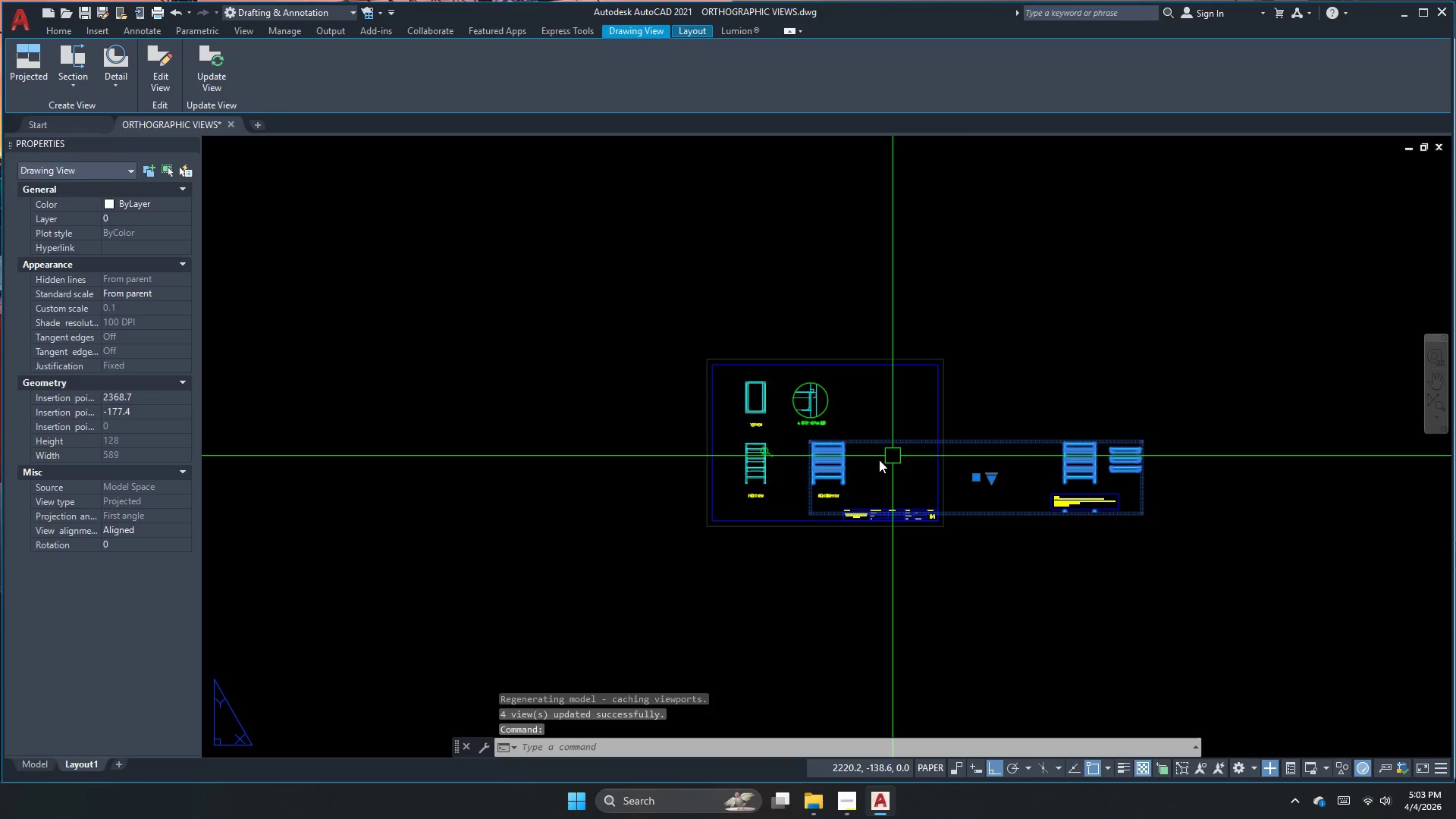 
key(Escape)
 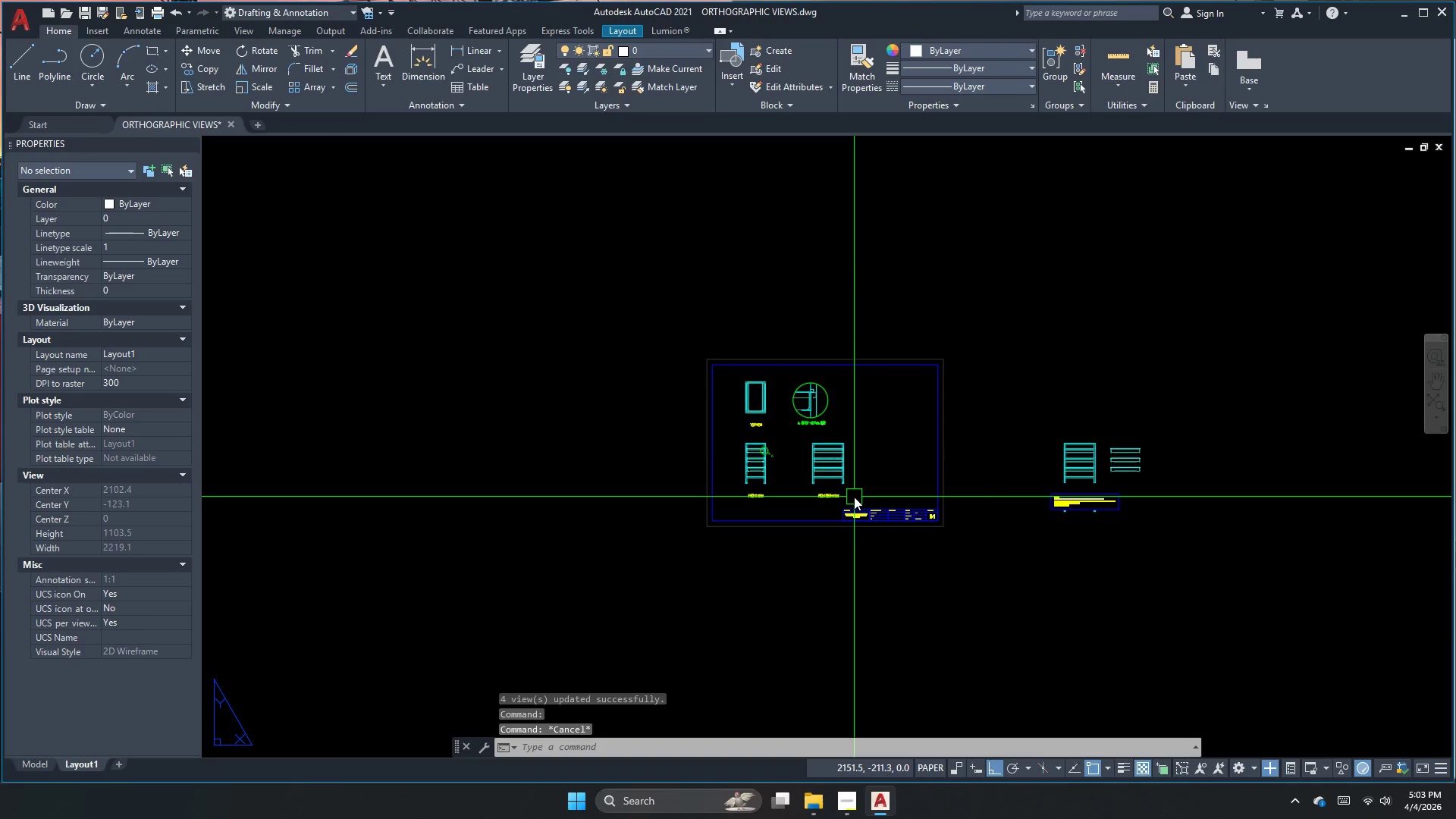 
scroll: coordinate [855, 495], scroll_direction: up, amount: 3.0
 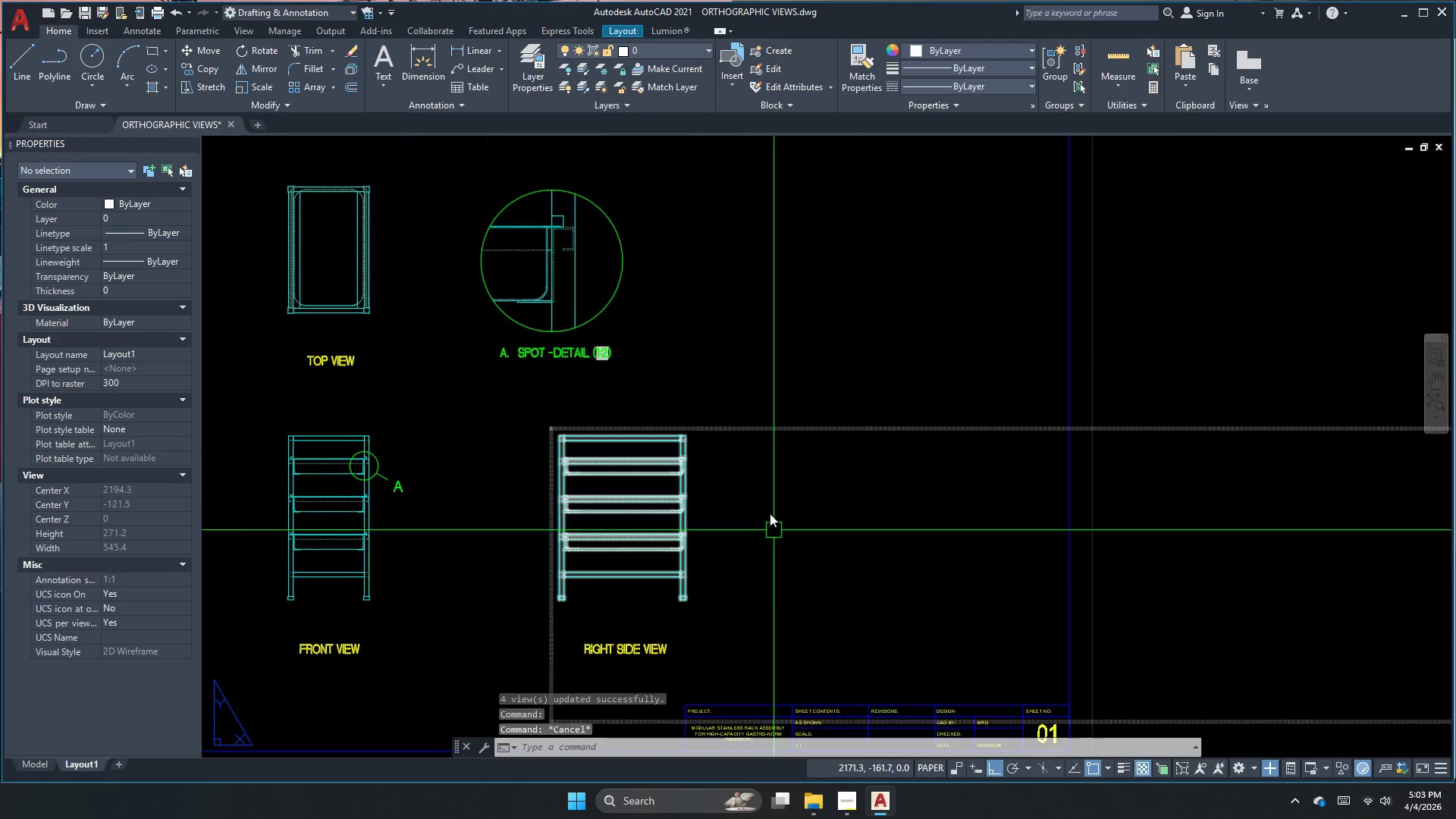 
key(Escape)
 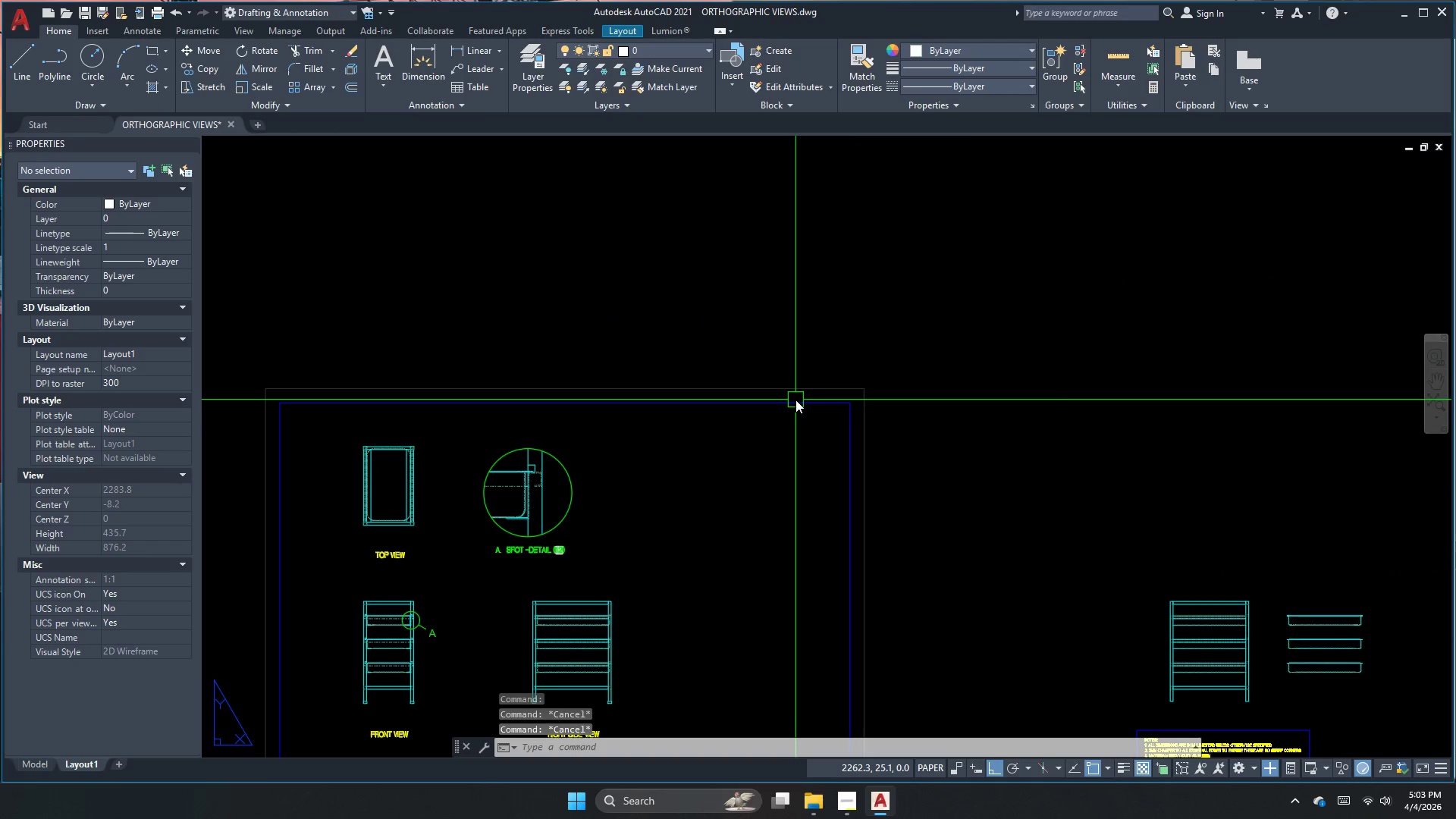 
key(Escape)
 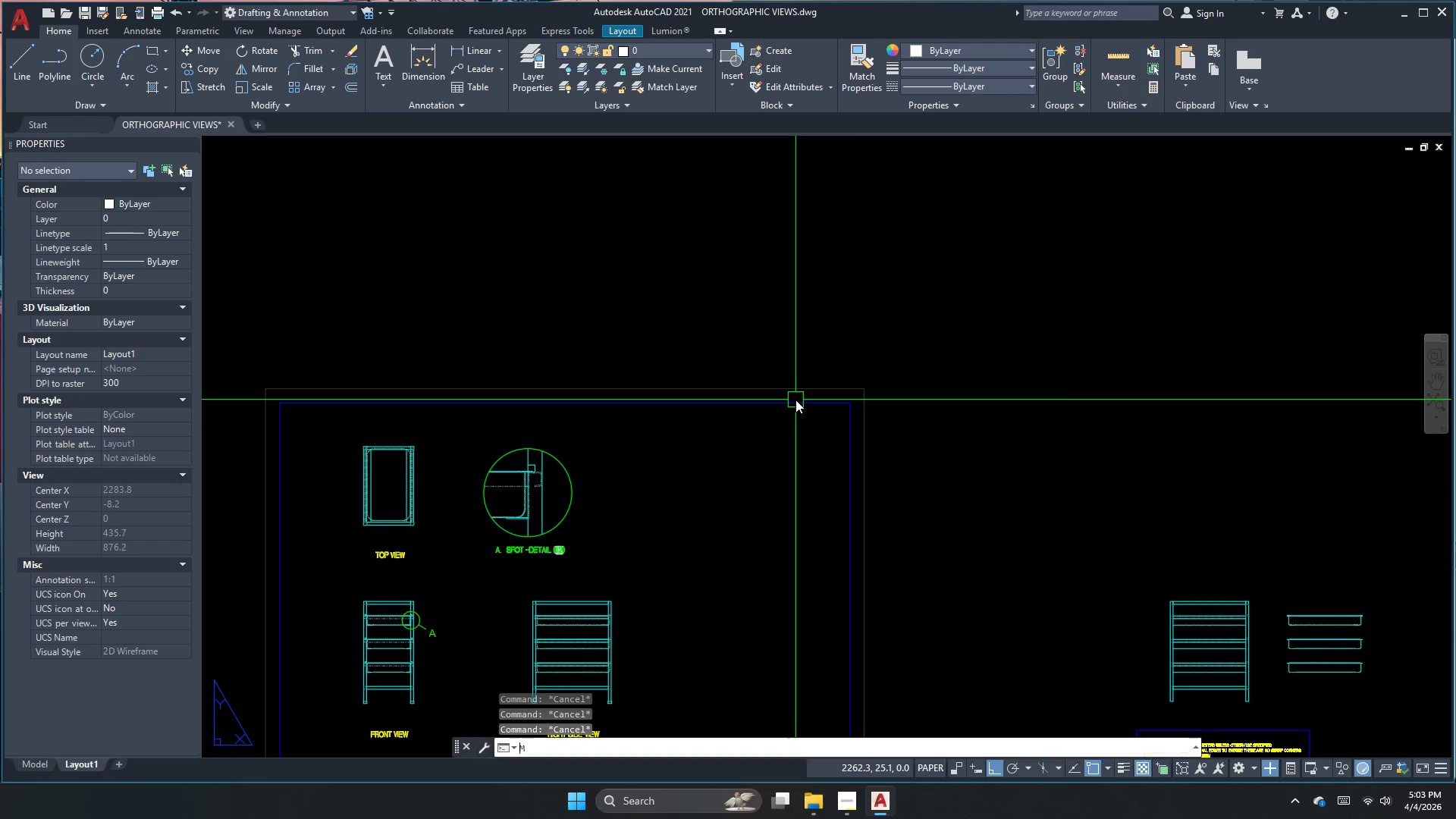 
scroll: coordinate [795, 400], scroll_direction: down, amount: 1.0
 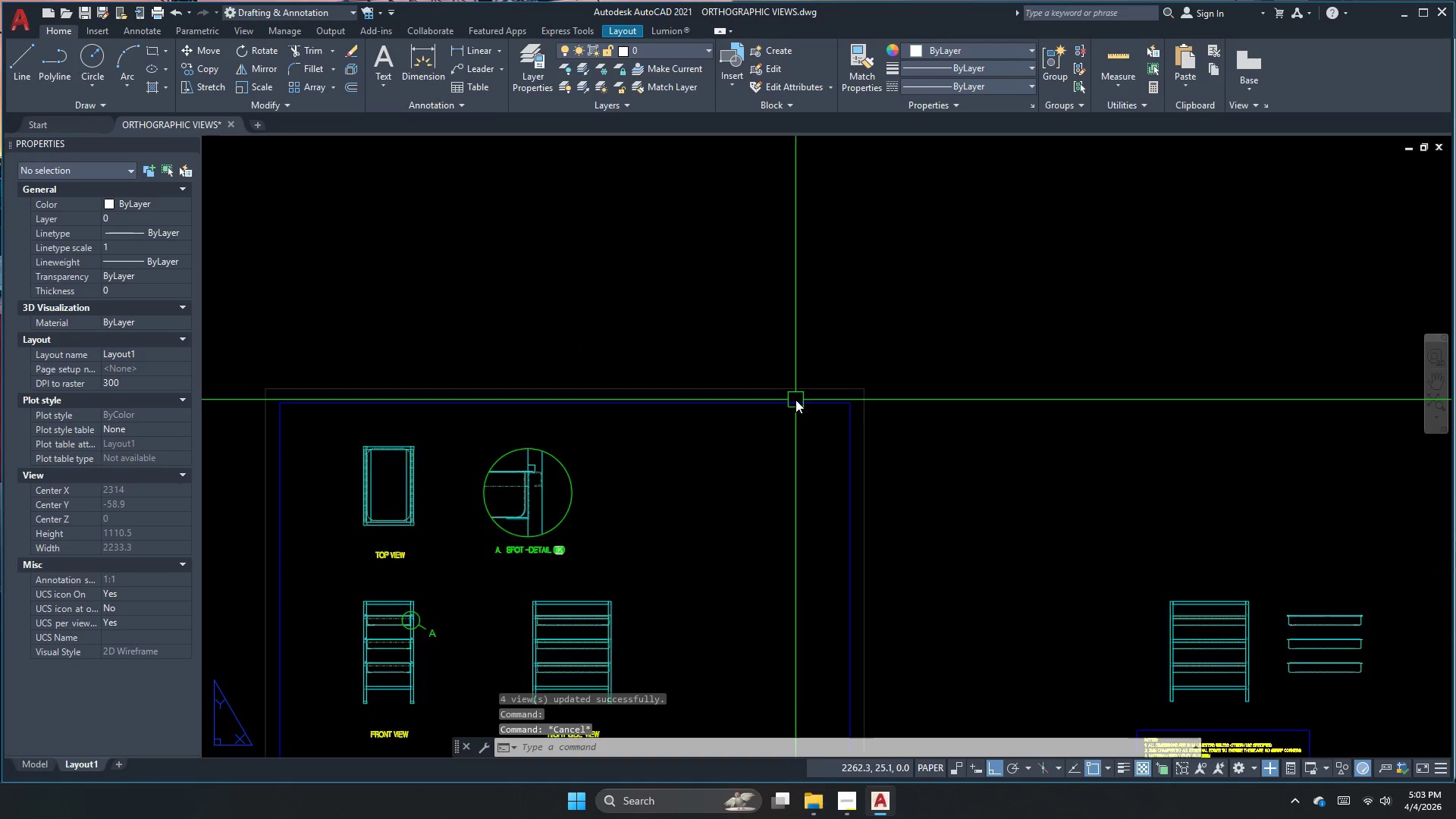 
type(mv)
 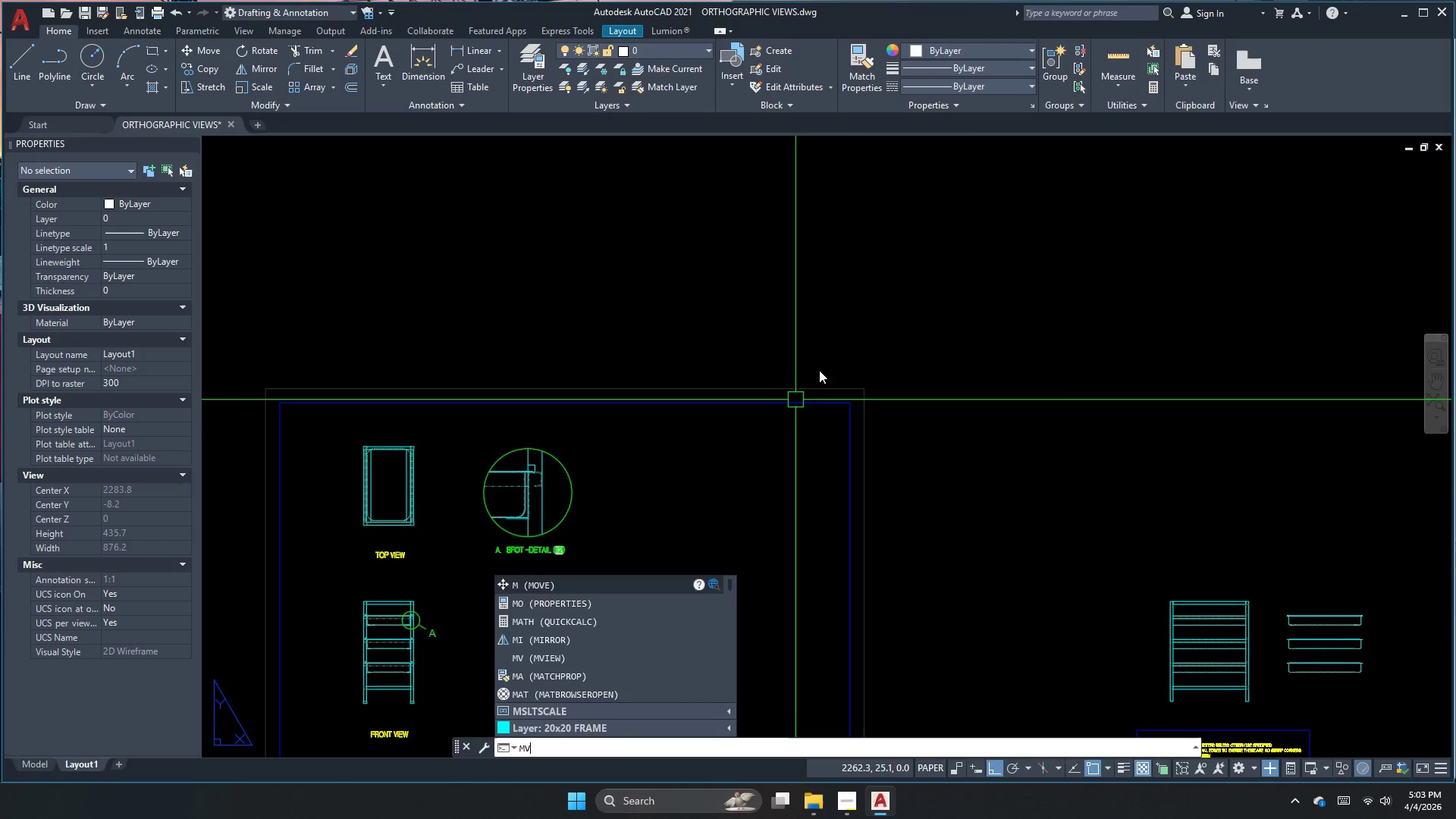 
key(Space)
 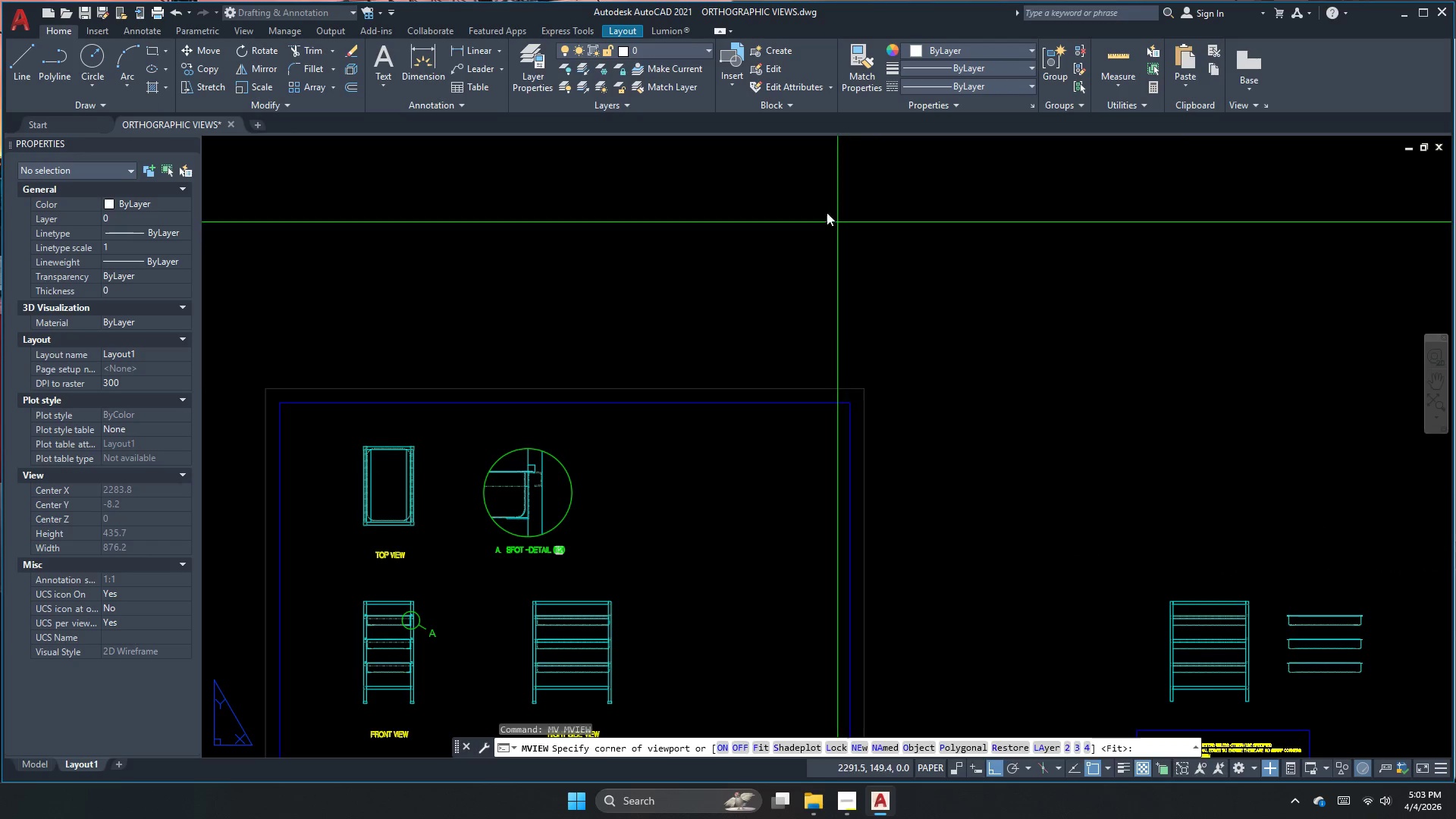 
left_click_drag(start_coordinate=[815, 177], to_coordinate=[858, 204])
 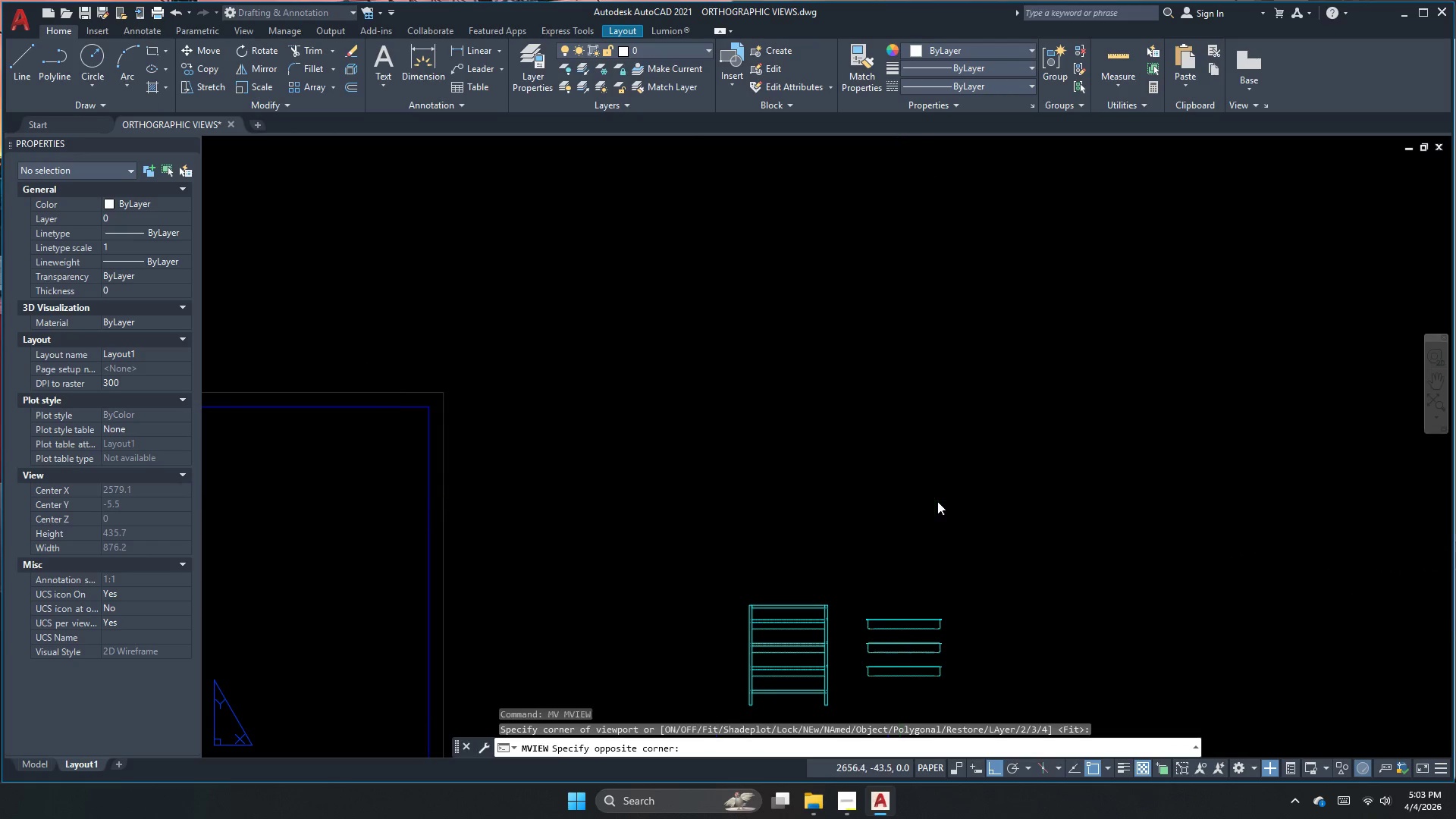 
key(Escape)
 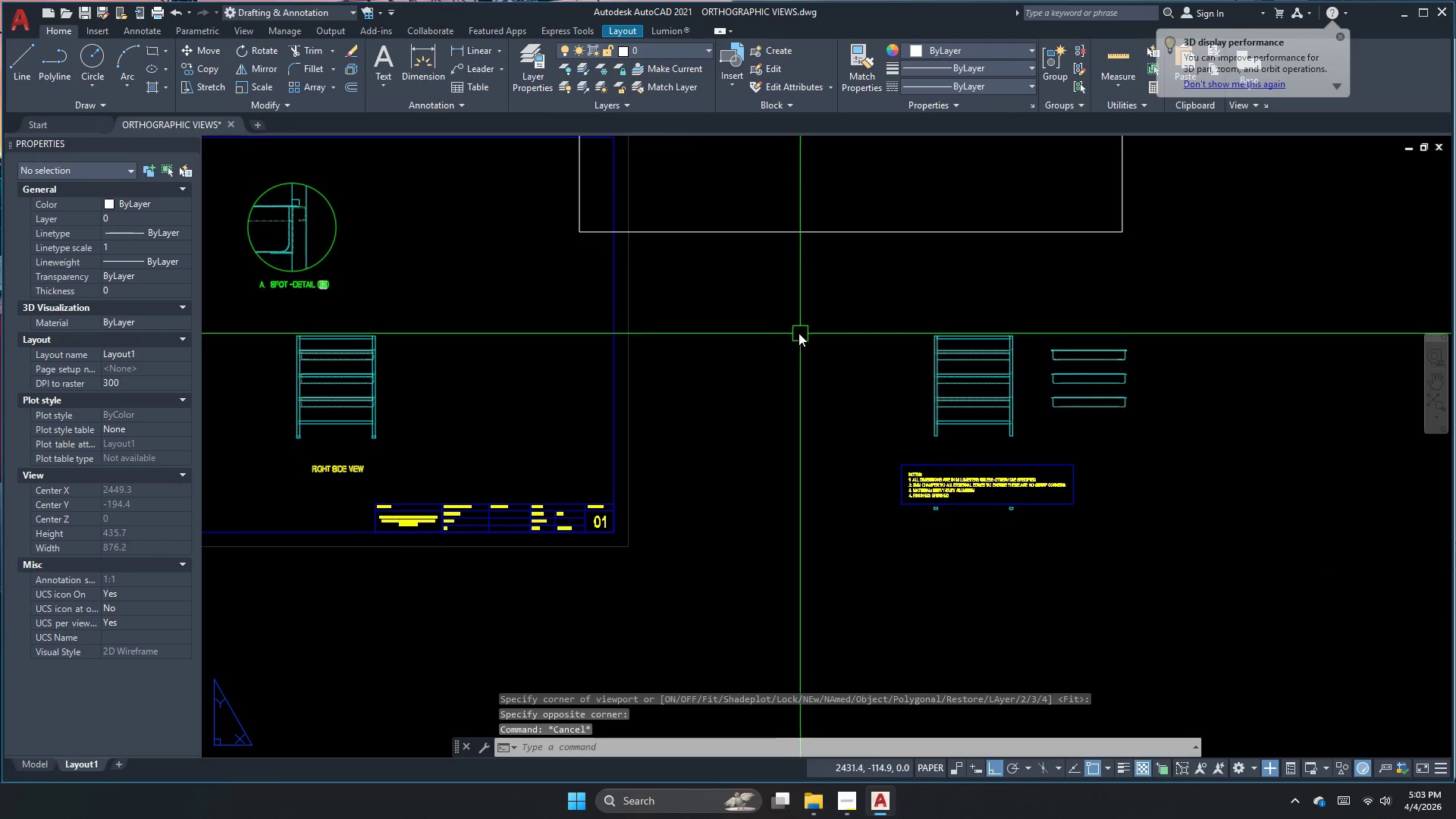 
left_click([794, 332])
 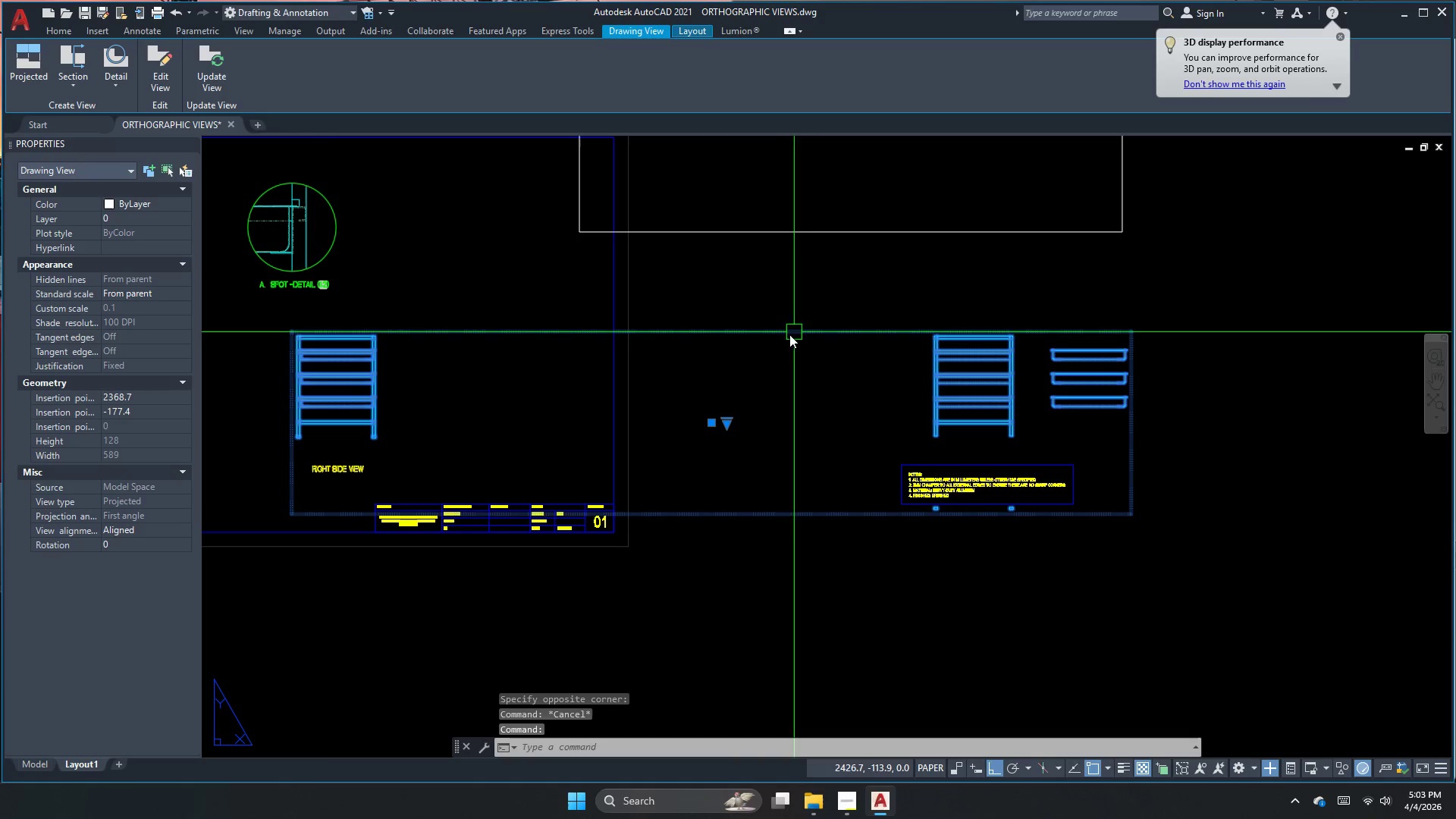 
double_click([165, 532])
 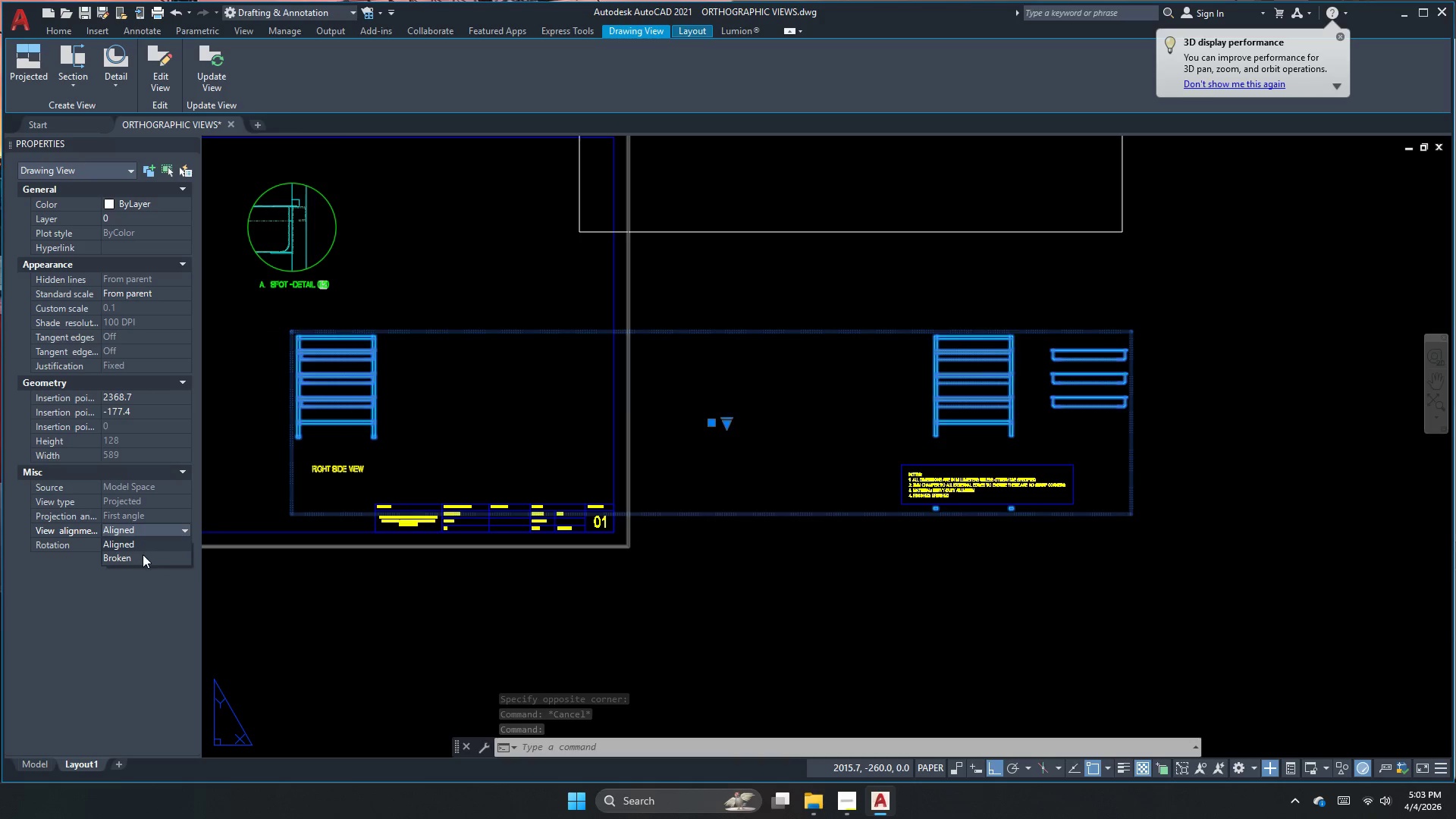 
left_click([141, 557])
 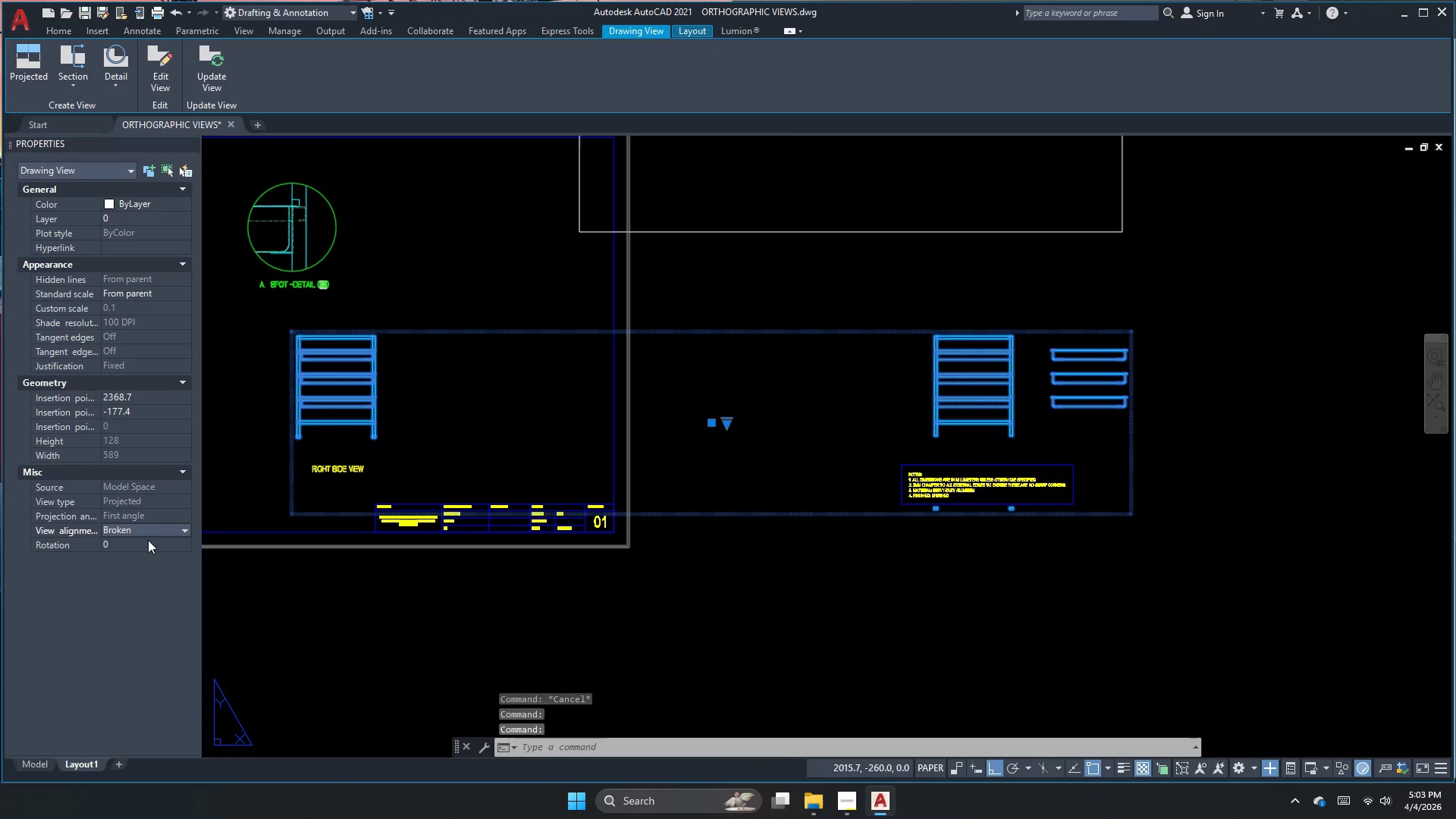 
left_click([156, 524])
 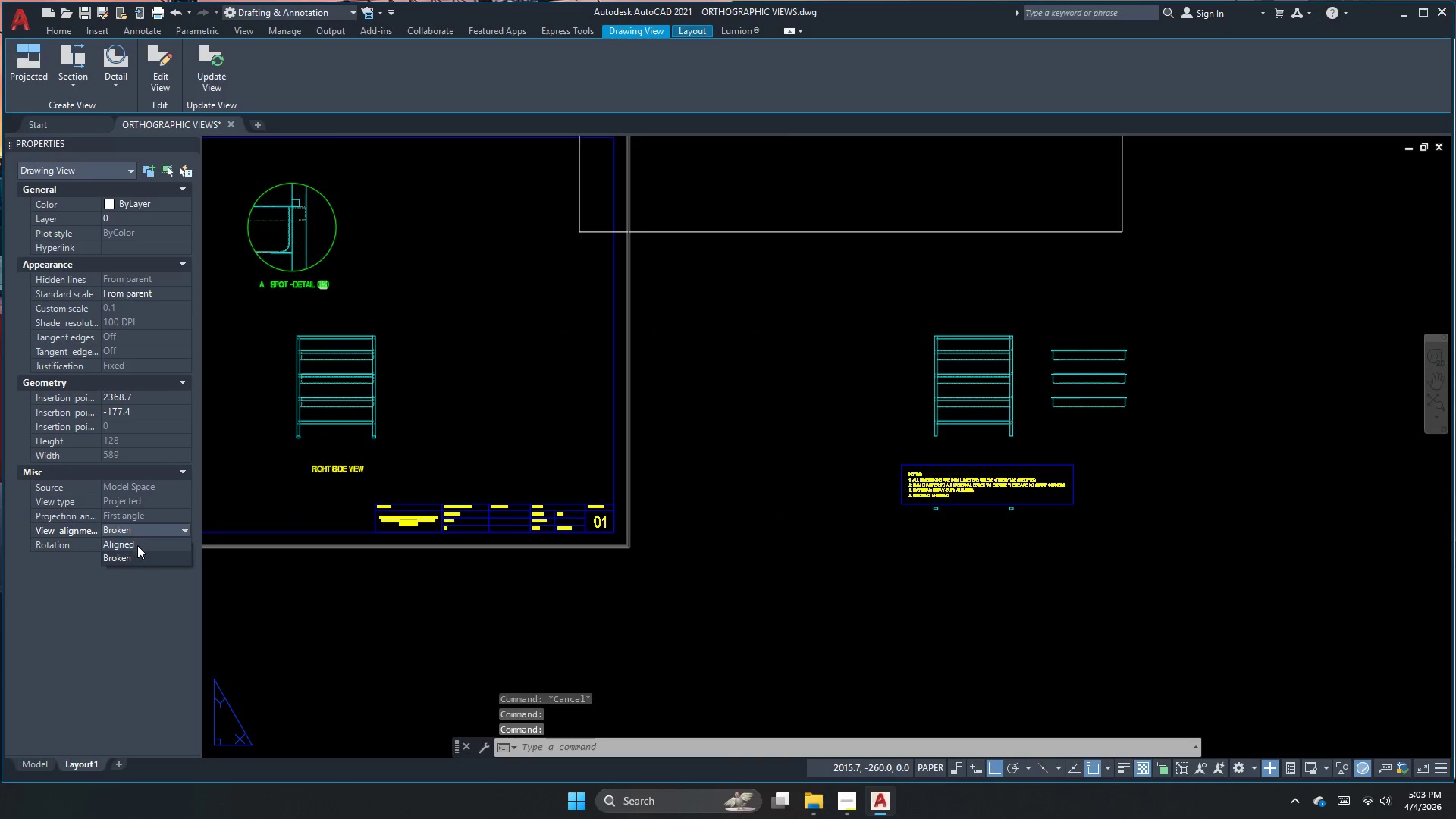 
left_click([137, 546])
 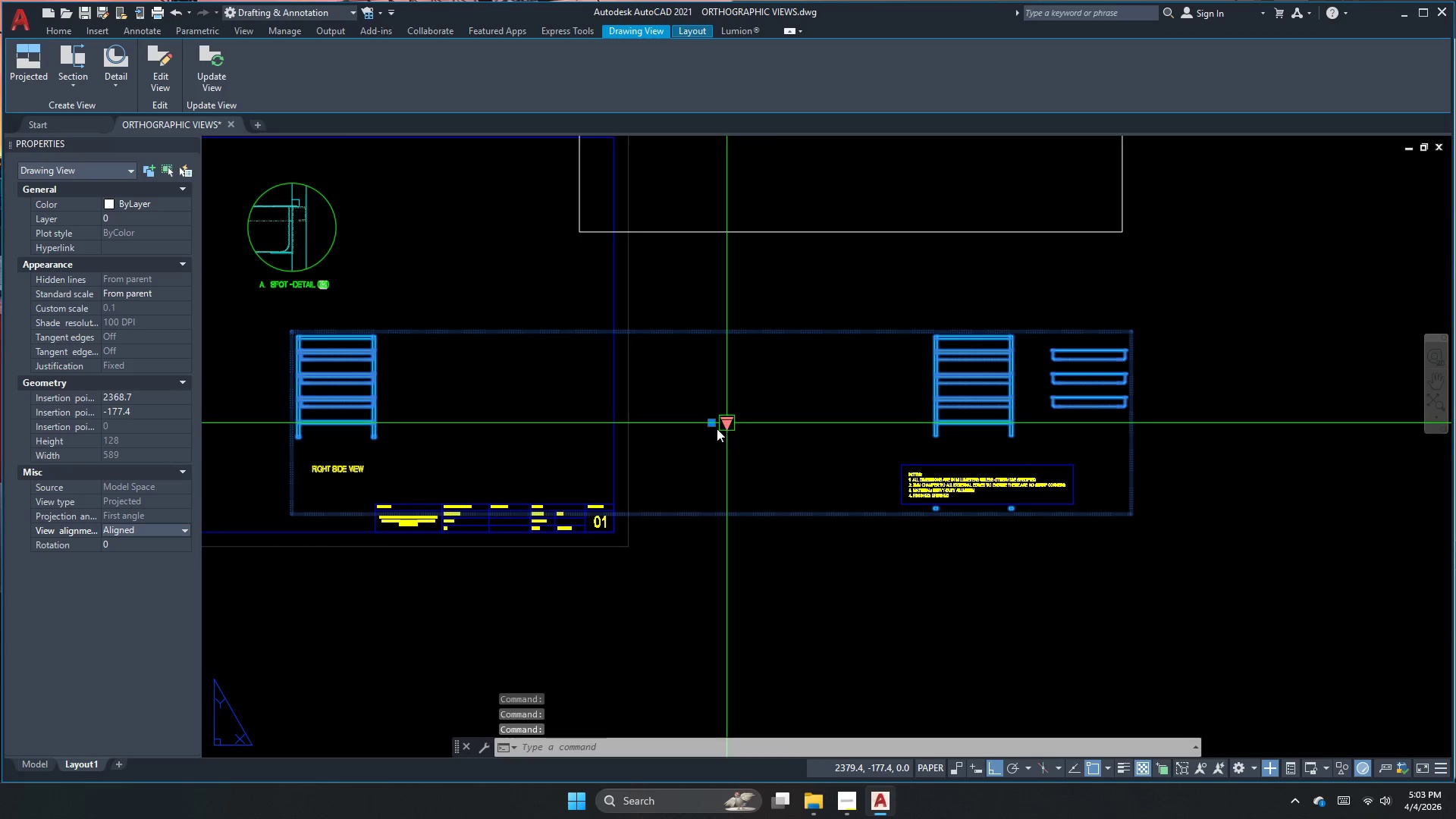 
left_click([714, 419])
 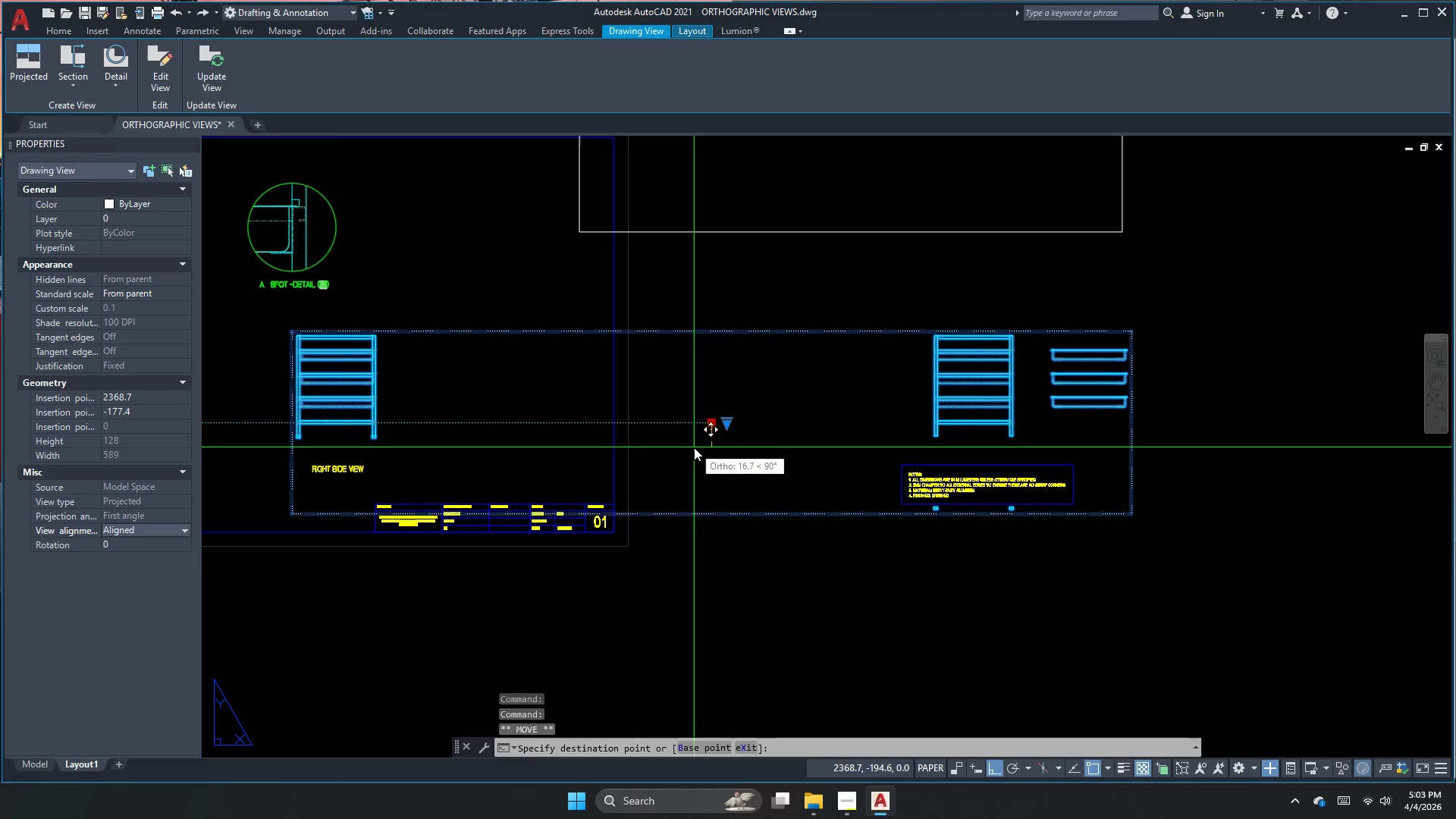 
key(Escape)
 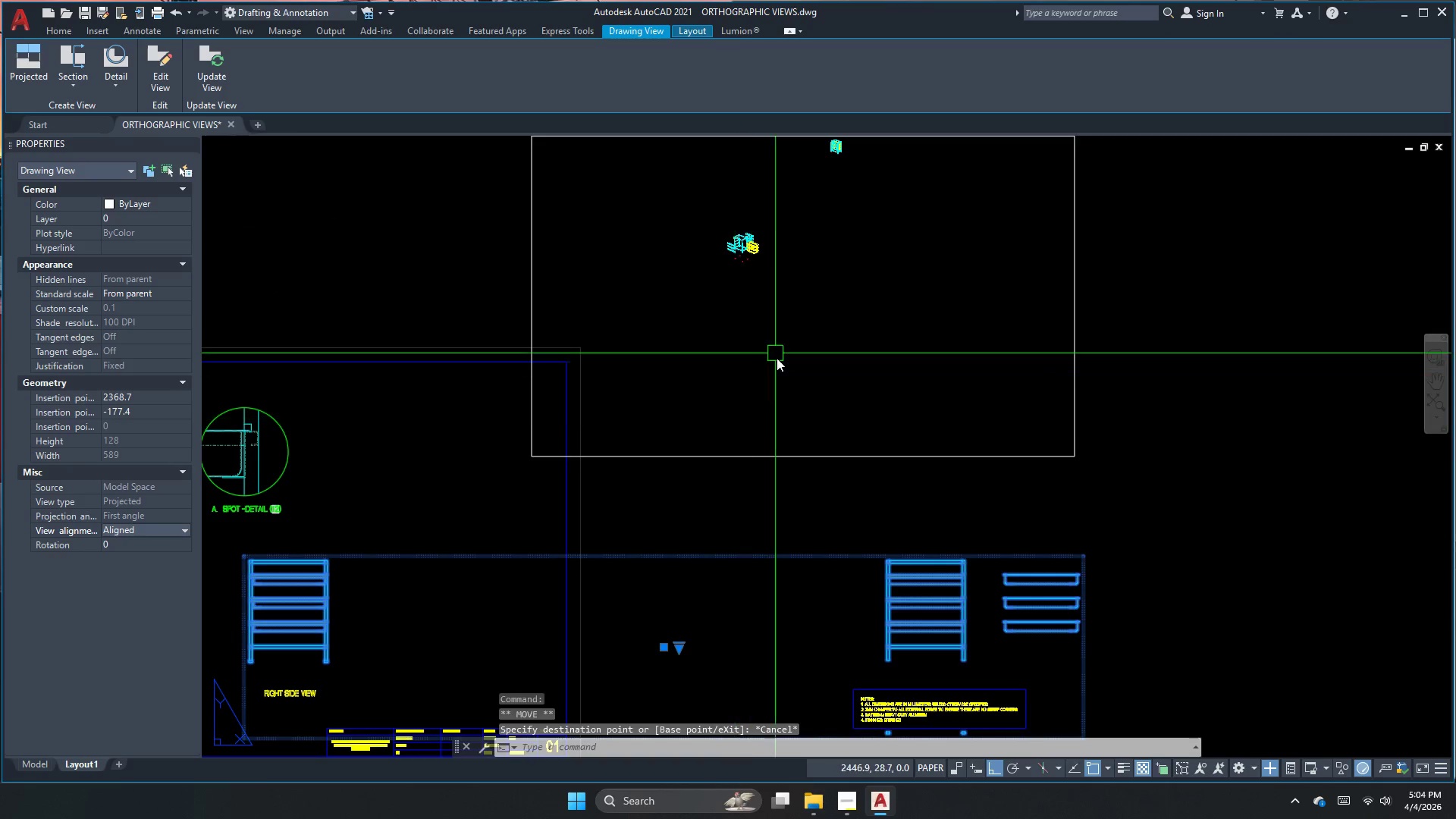 
left_click([743, 413])
 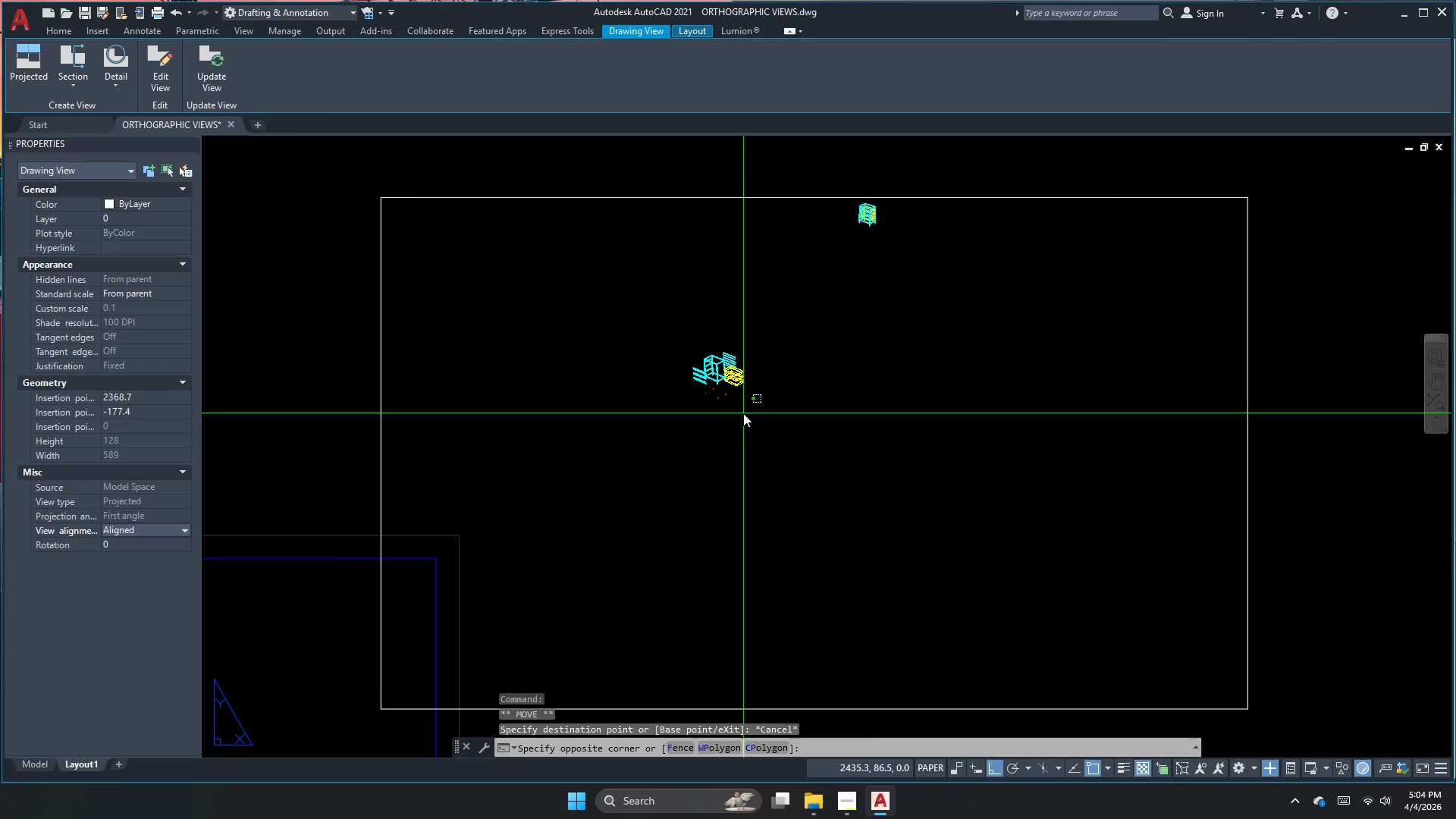 
scroll: coordinate [664, 409], scroll_direction: up, amount: 1.0
 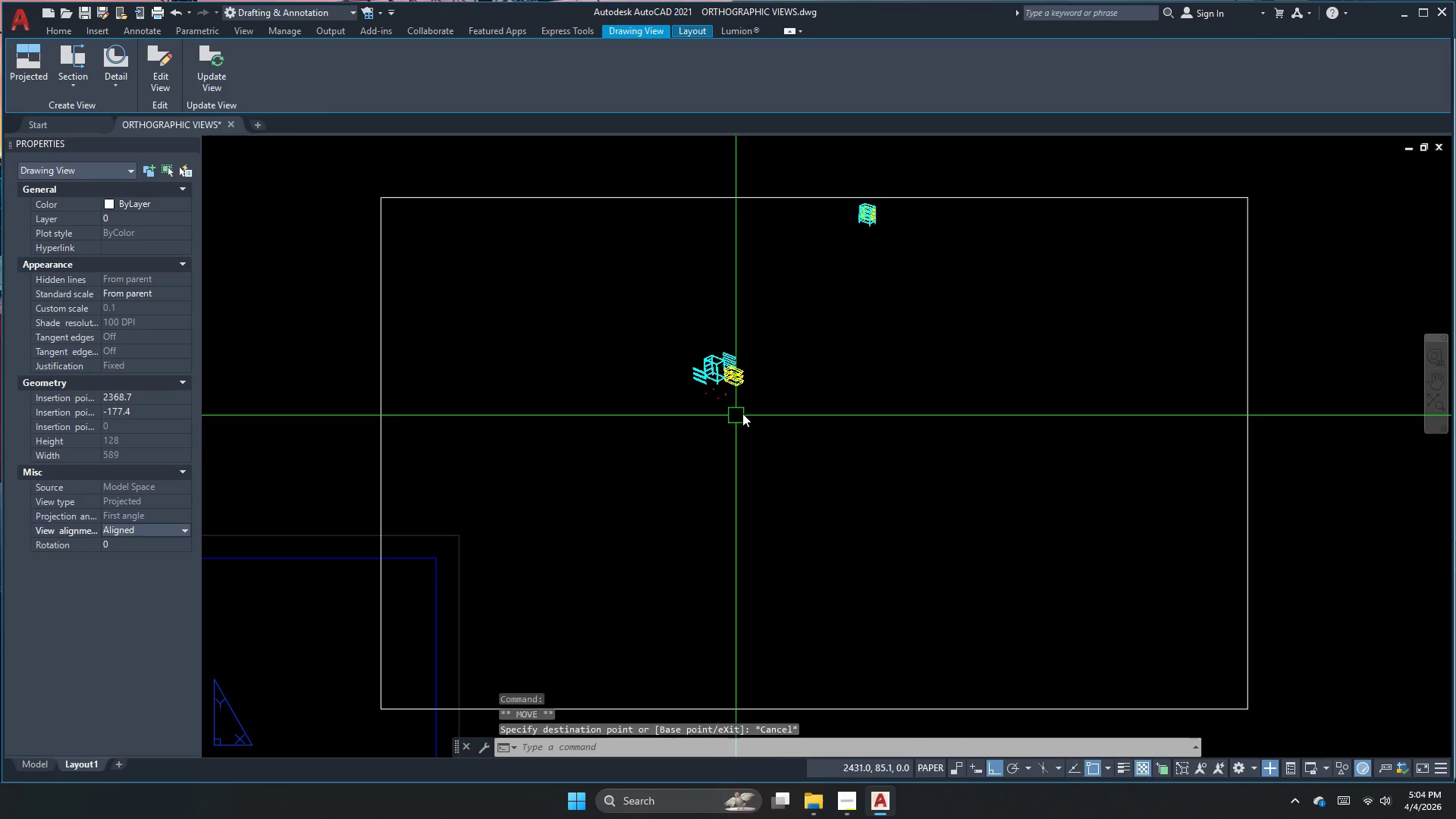 
double_click([743, 413])
 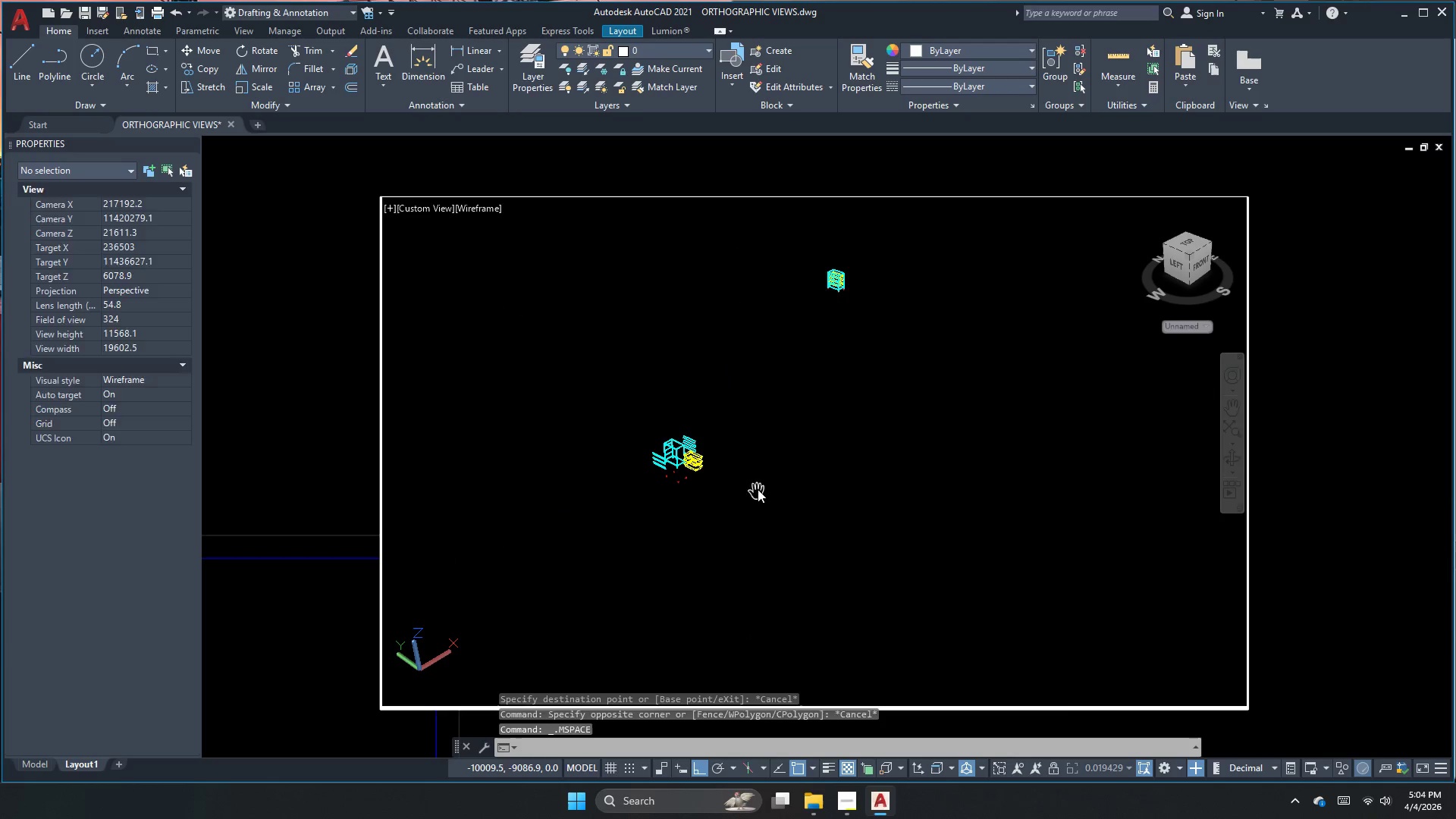 
scroll: coordinate [701, 474], scroll_direction: up, amount: 18.0
 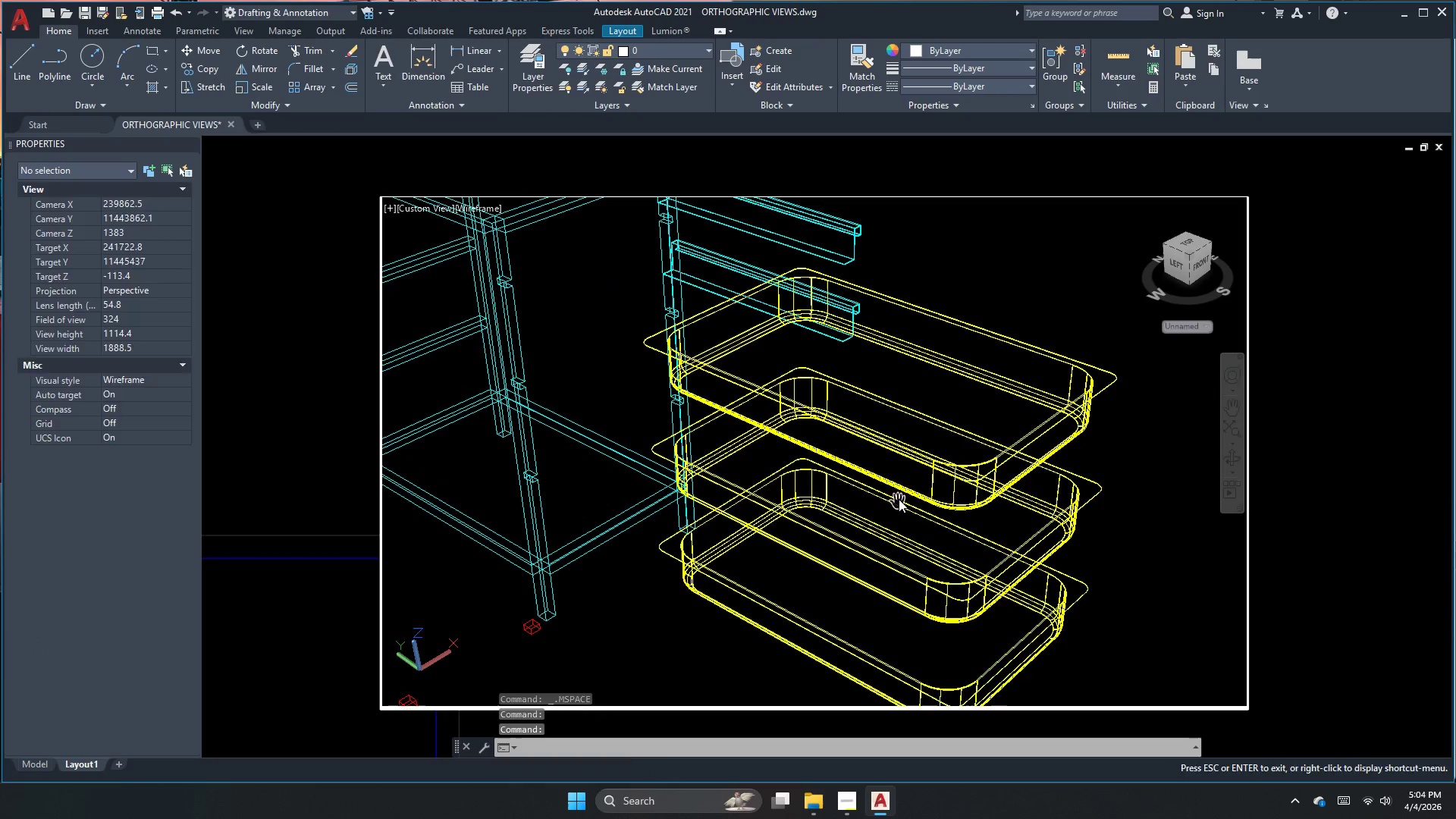 
scroll: coordinate [877, 453], scroll_direction: down, amount: 2.0
 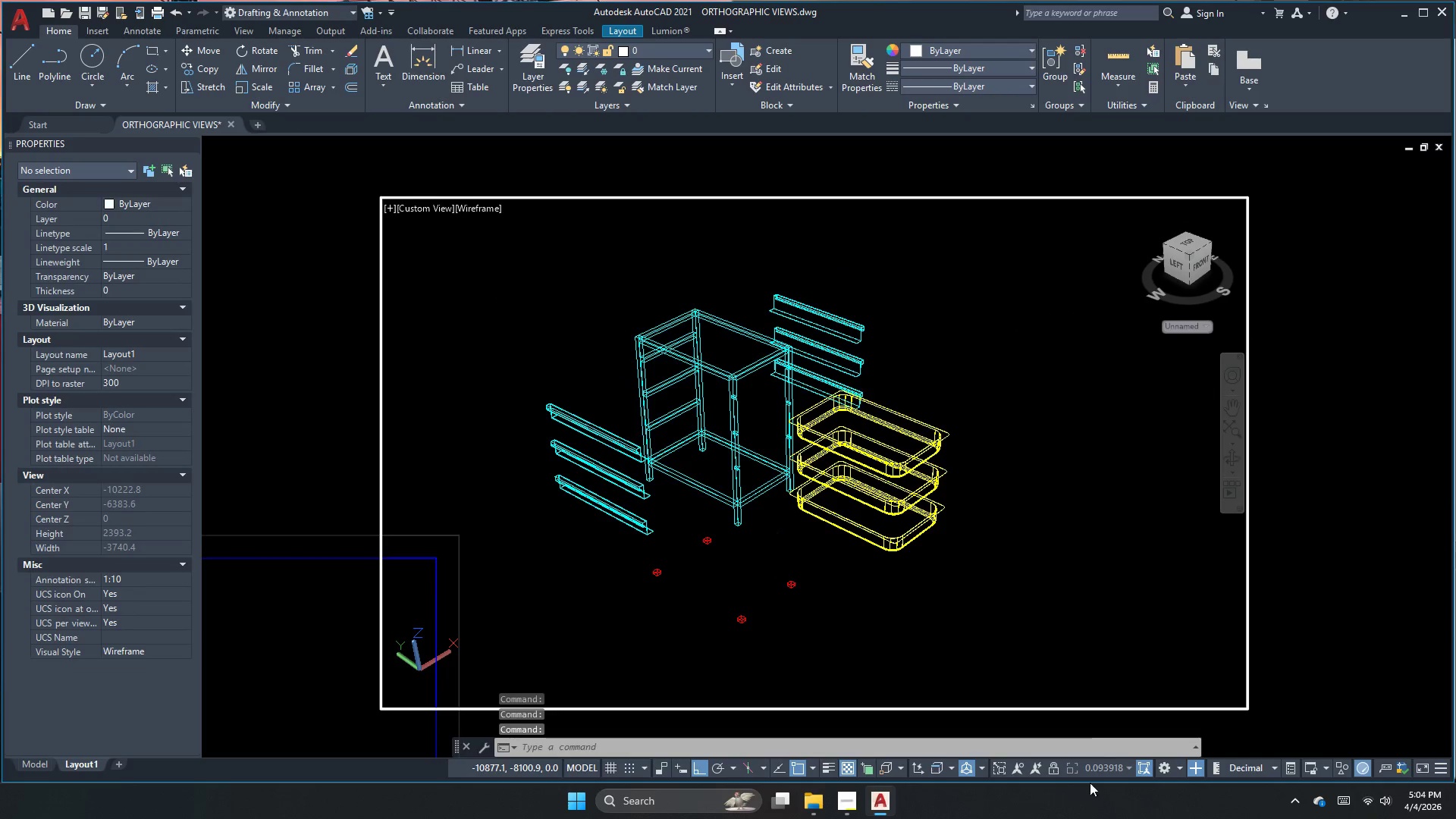 
left_click([1105, 767])
 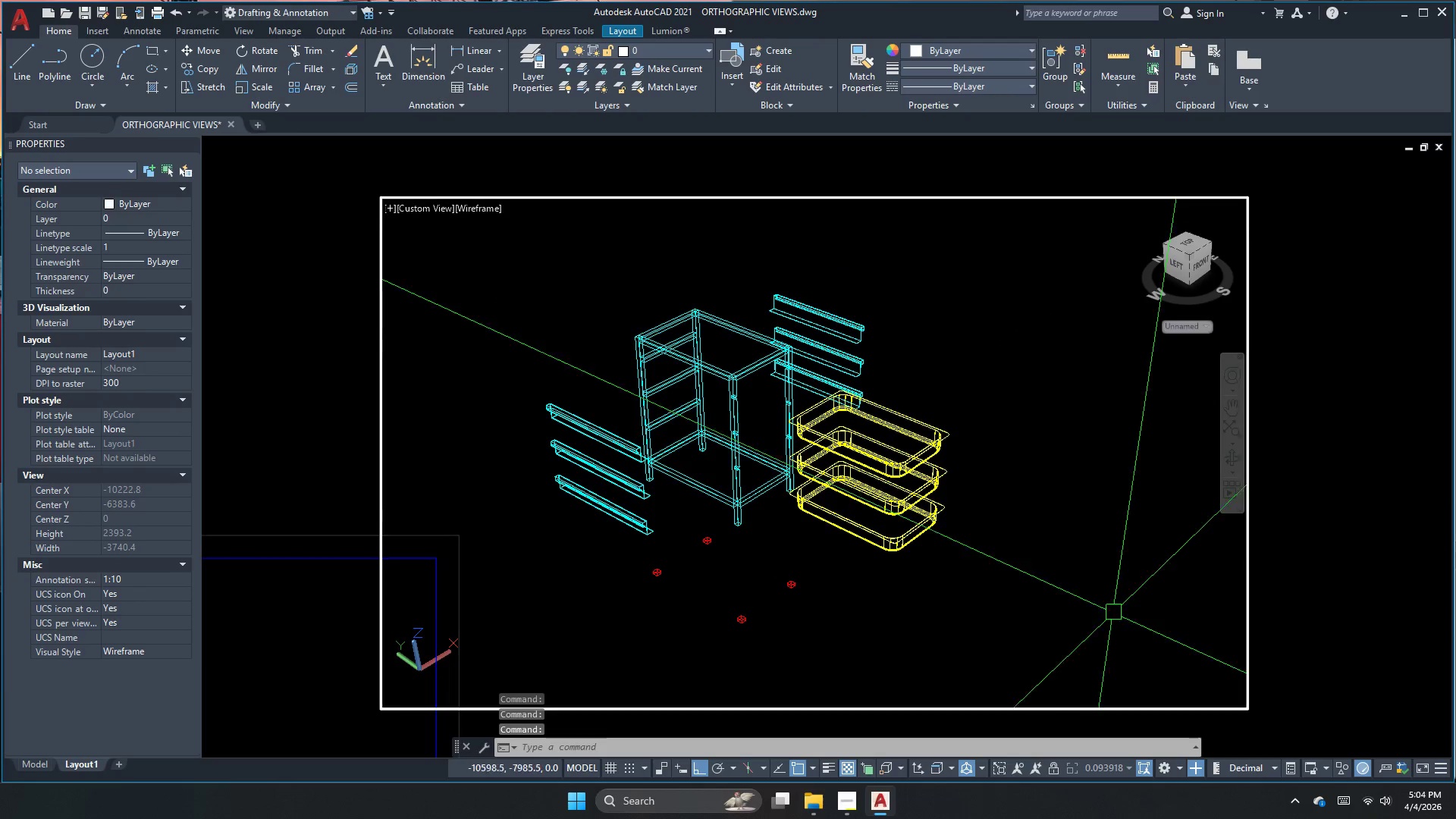 
double_click([1313, 489])
 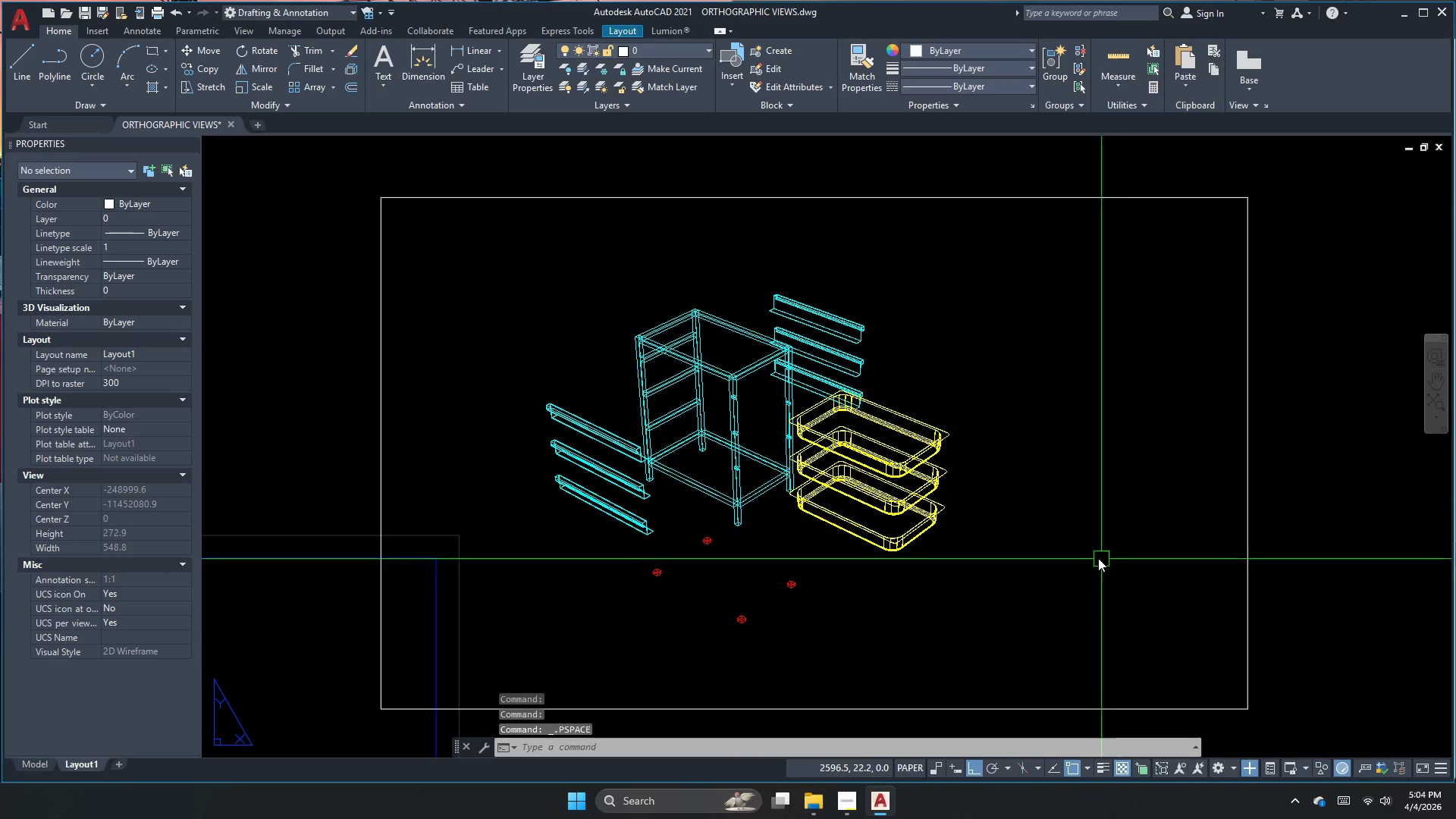 
triple_click([1084, 554])
 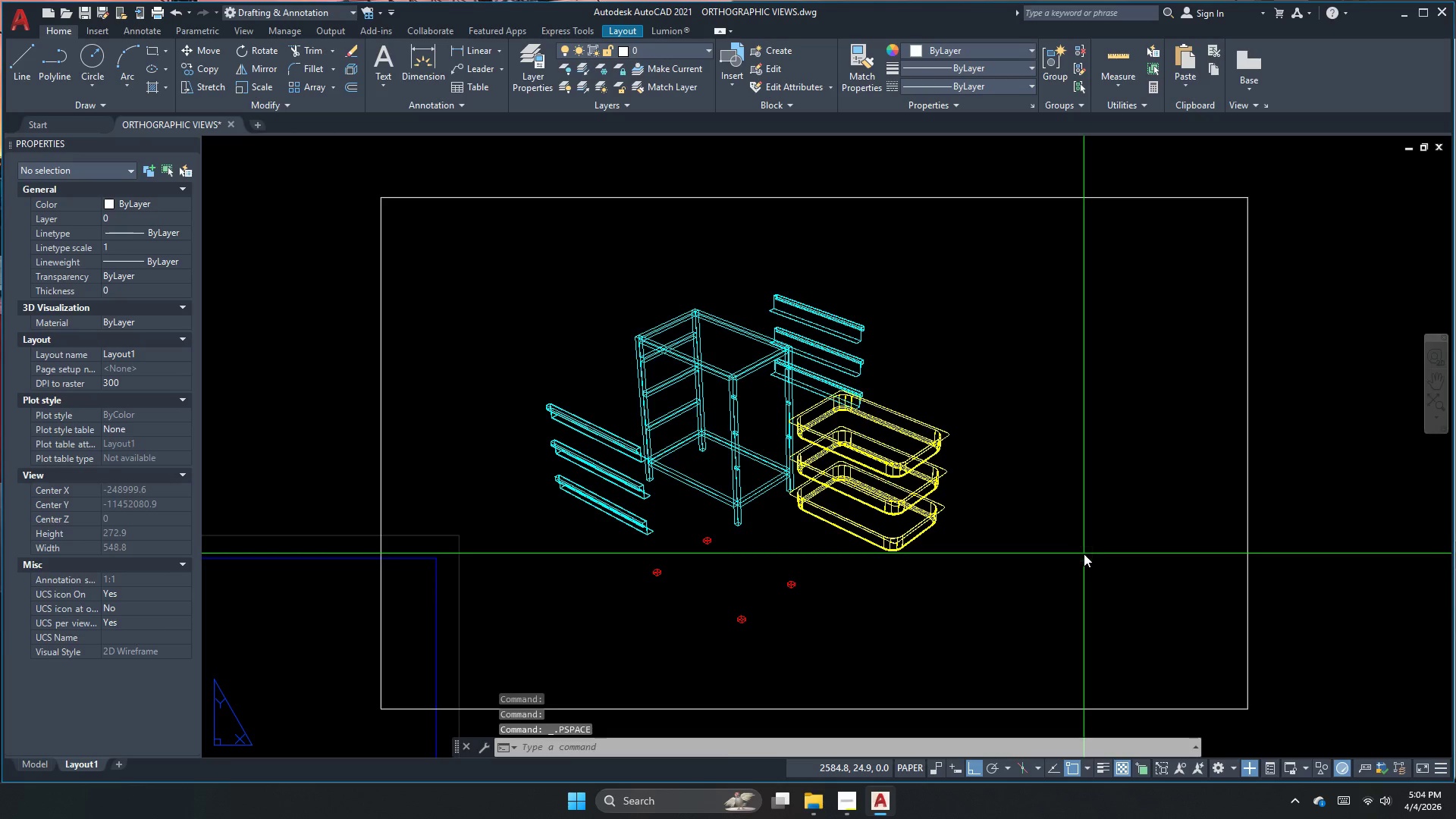 
triple_click([1084, 554])
 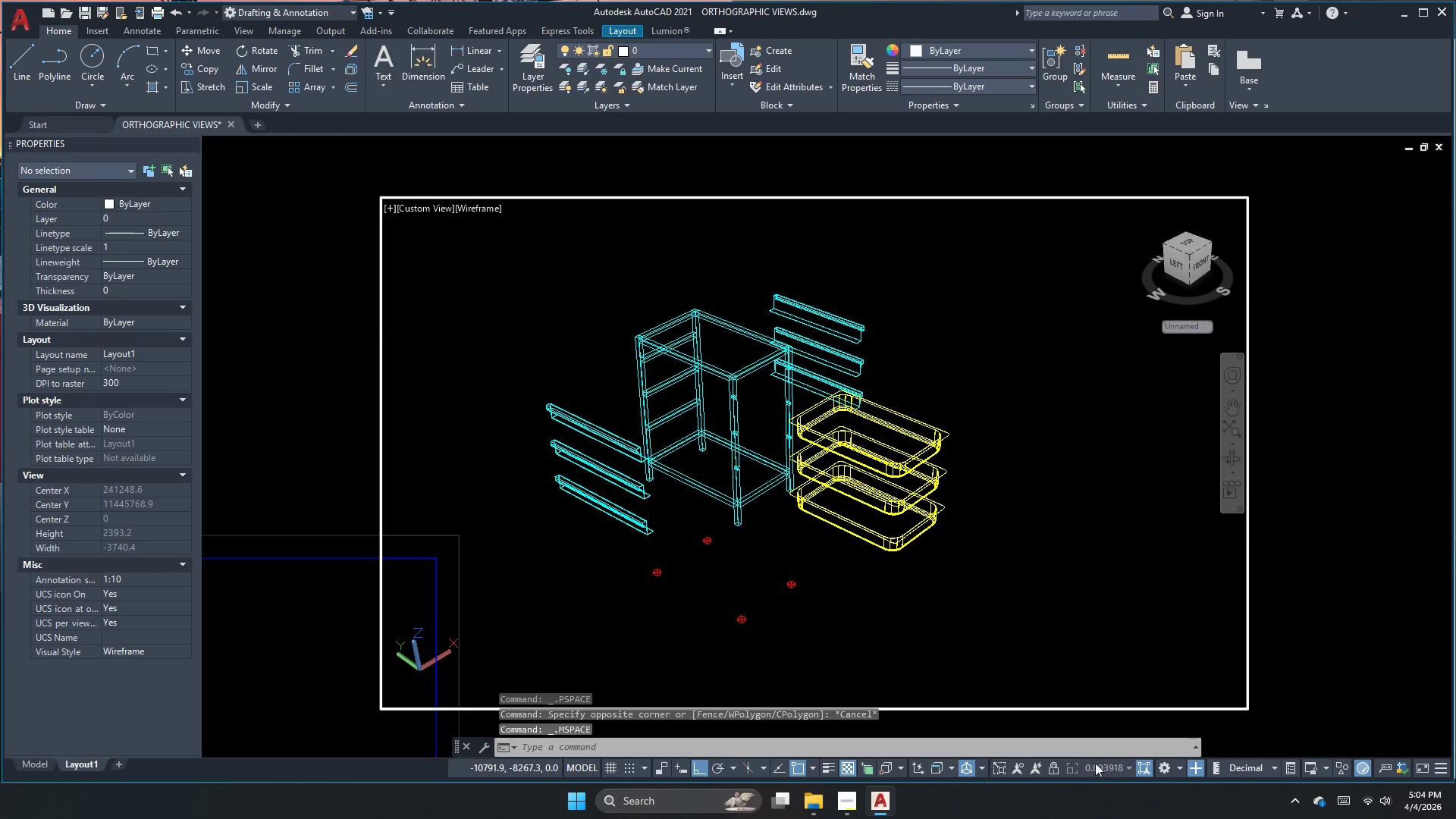 
double_click([1083, 763])
 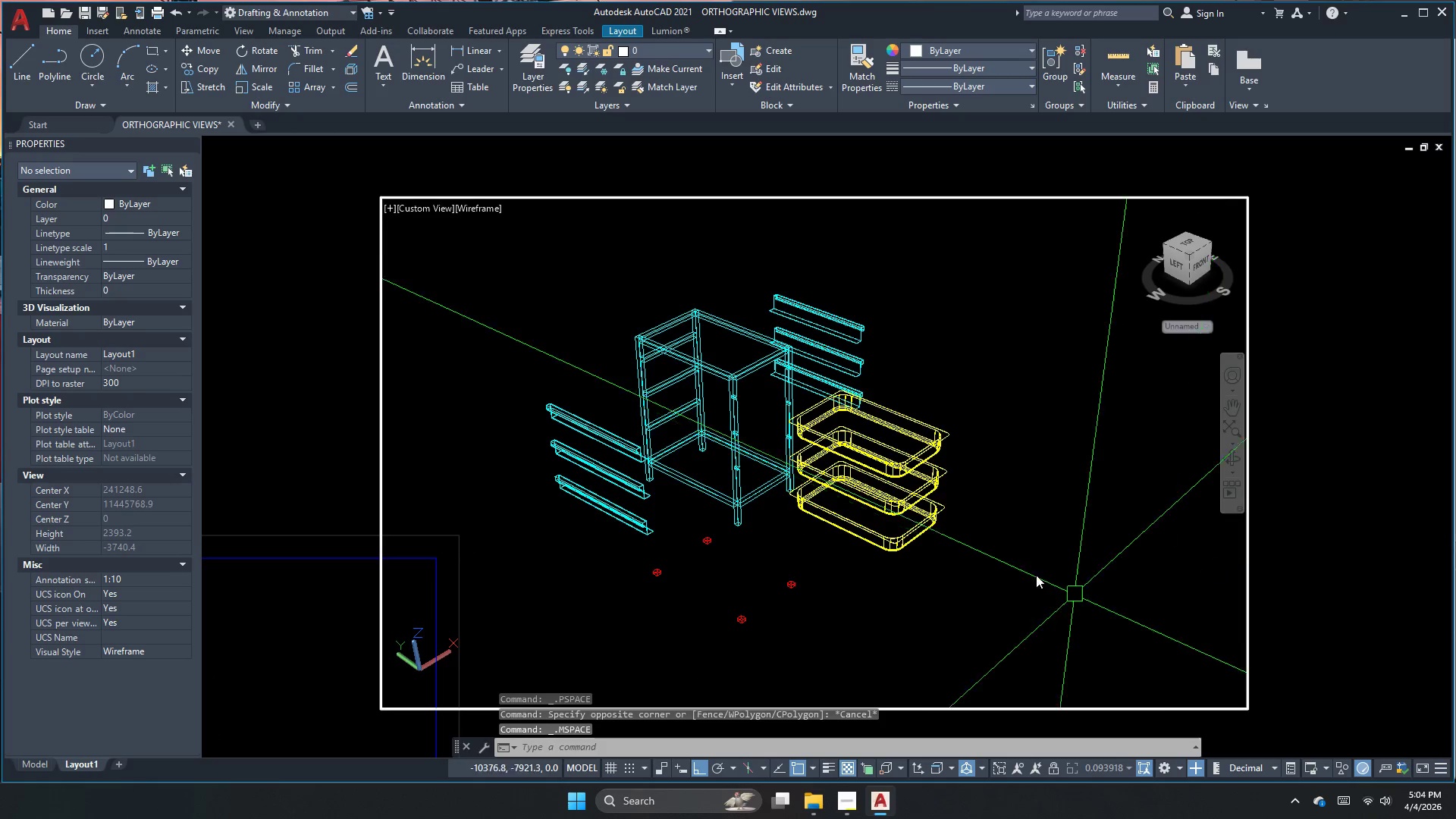 
scroll: coordinate [938, 570], scroll_direction: up, amount: 1.0
 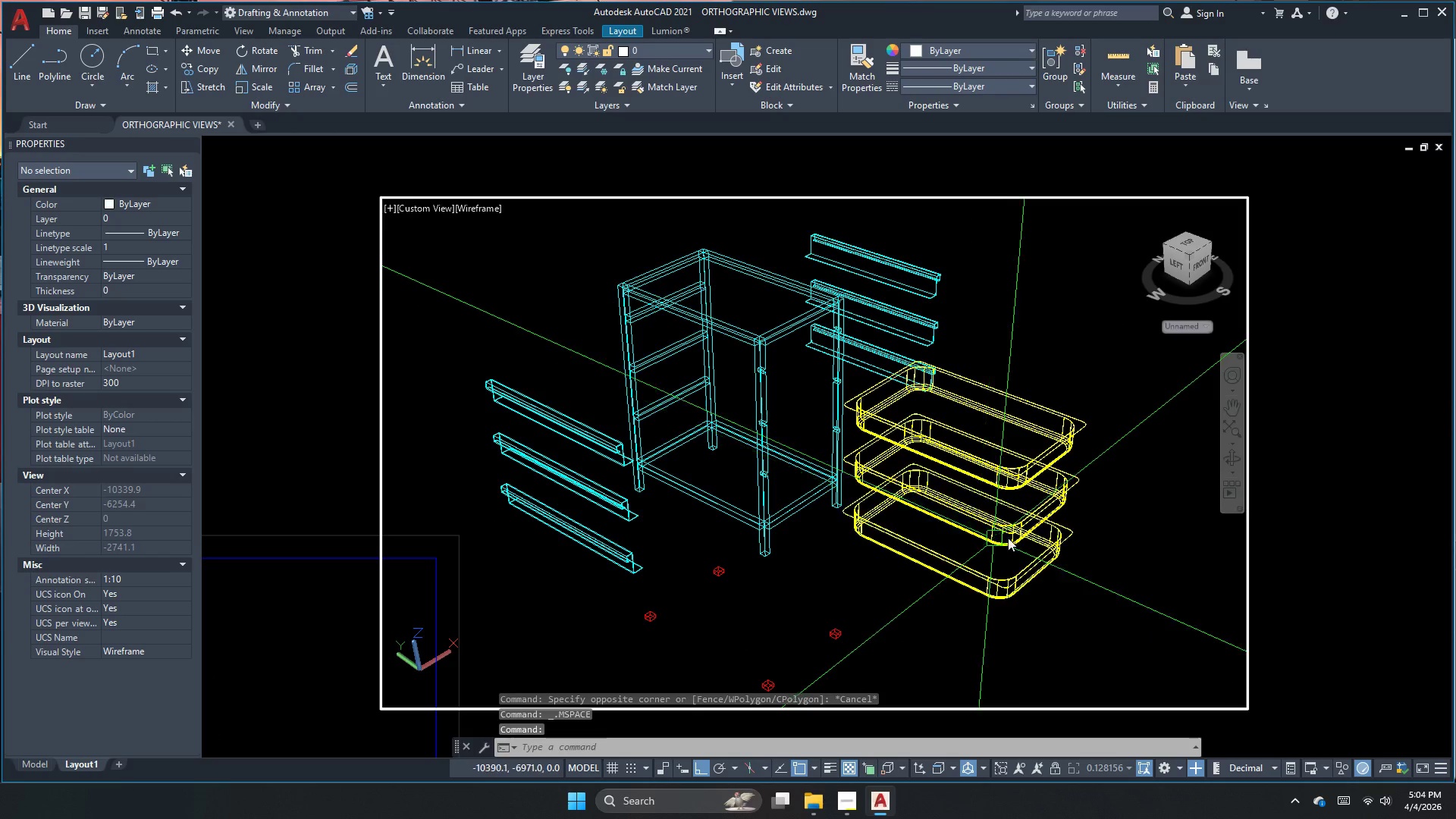 
left_click([1233, 465])
 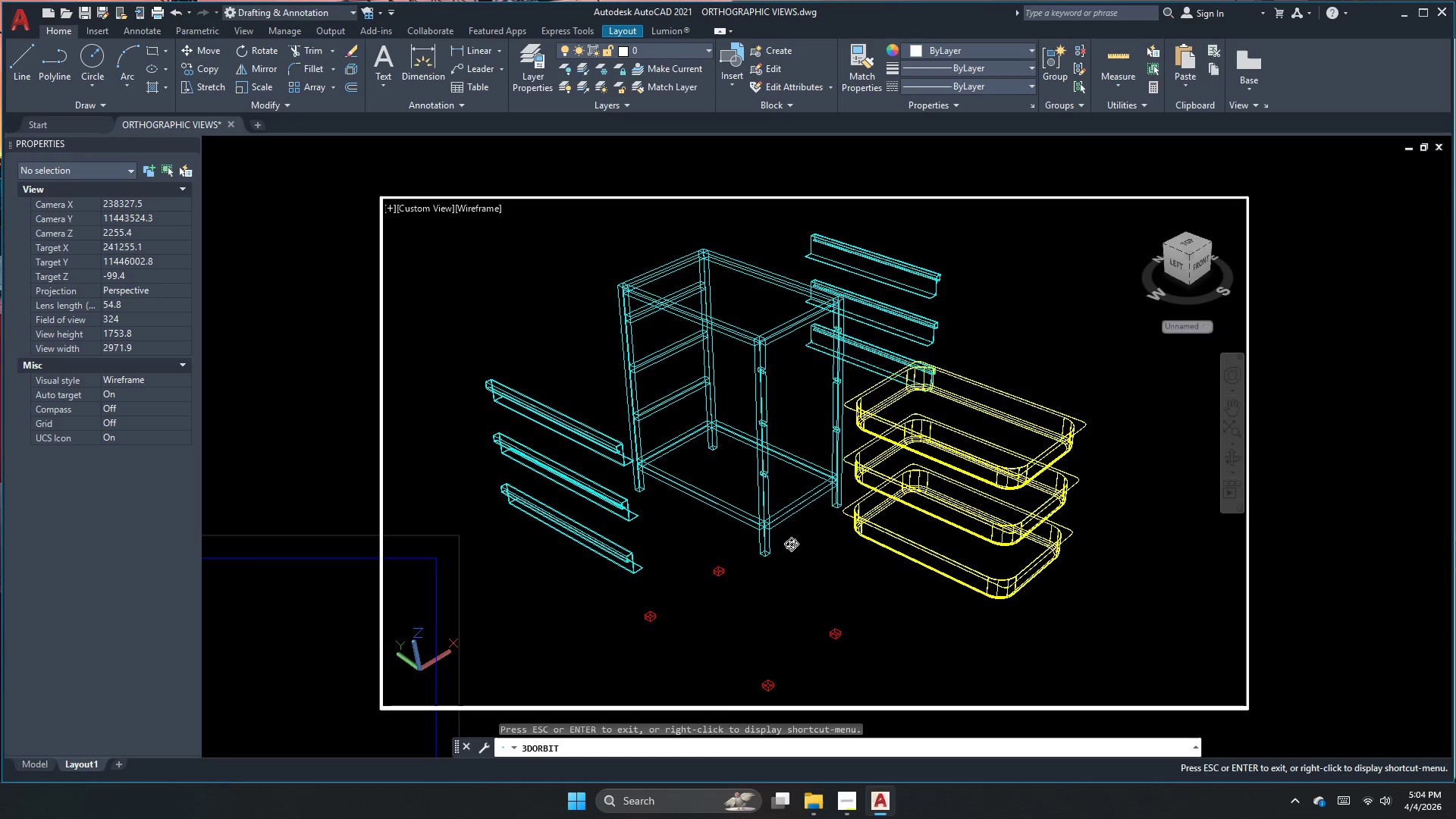 
left_click_drag(start_coordinate=[791, 551], to_coordinate=[798, 547])
 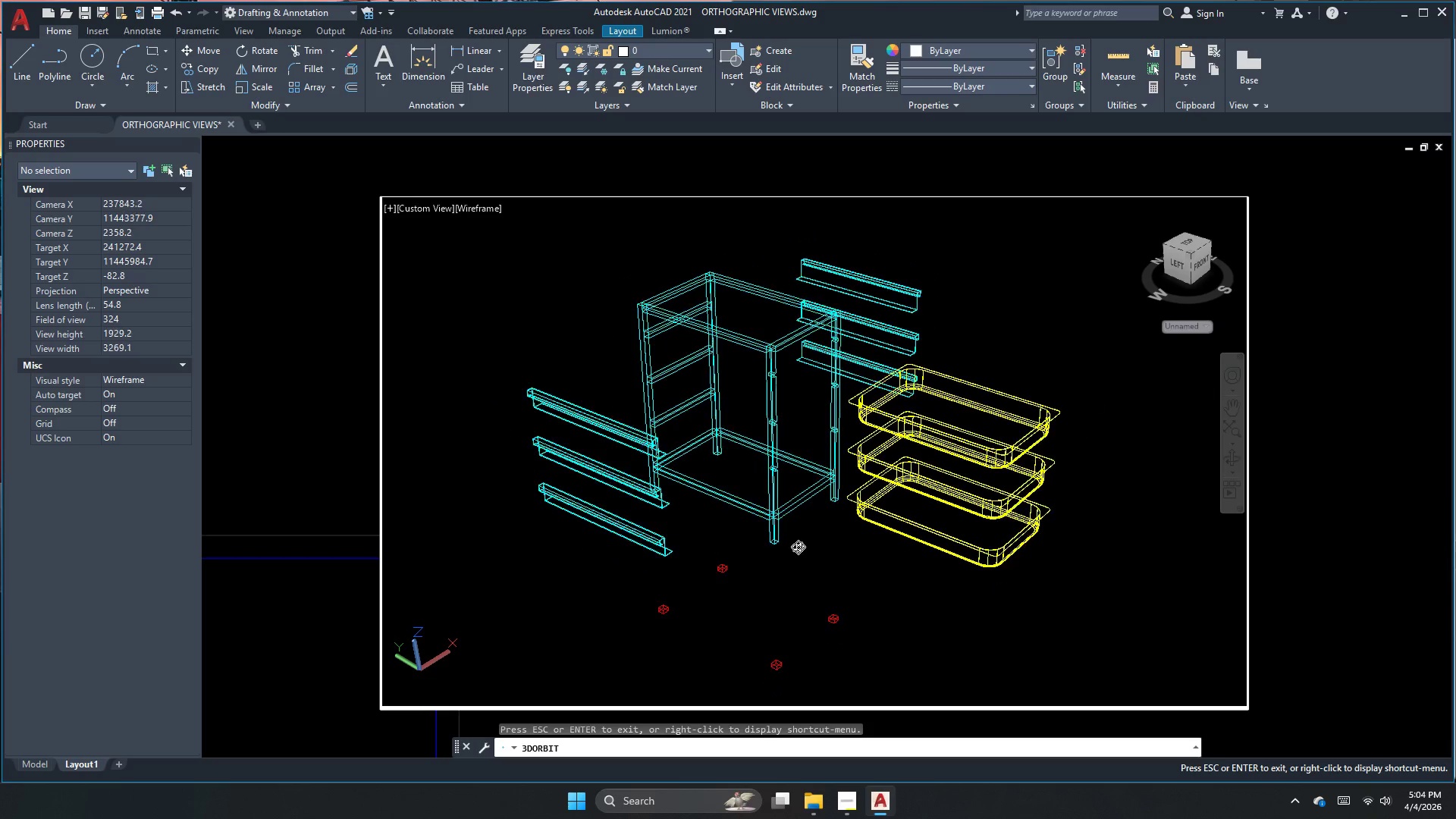 
scroll: coordinate [798, 547], scroll_direction: down, amount: 1.0
 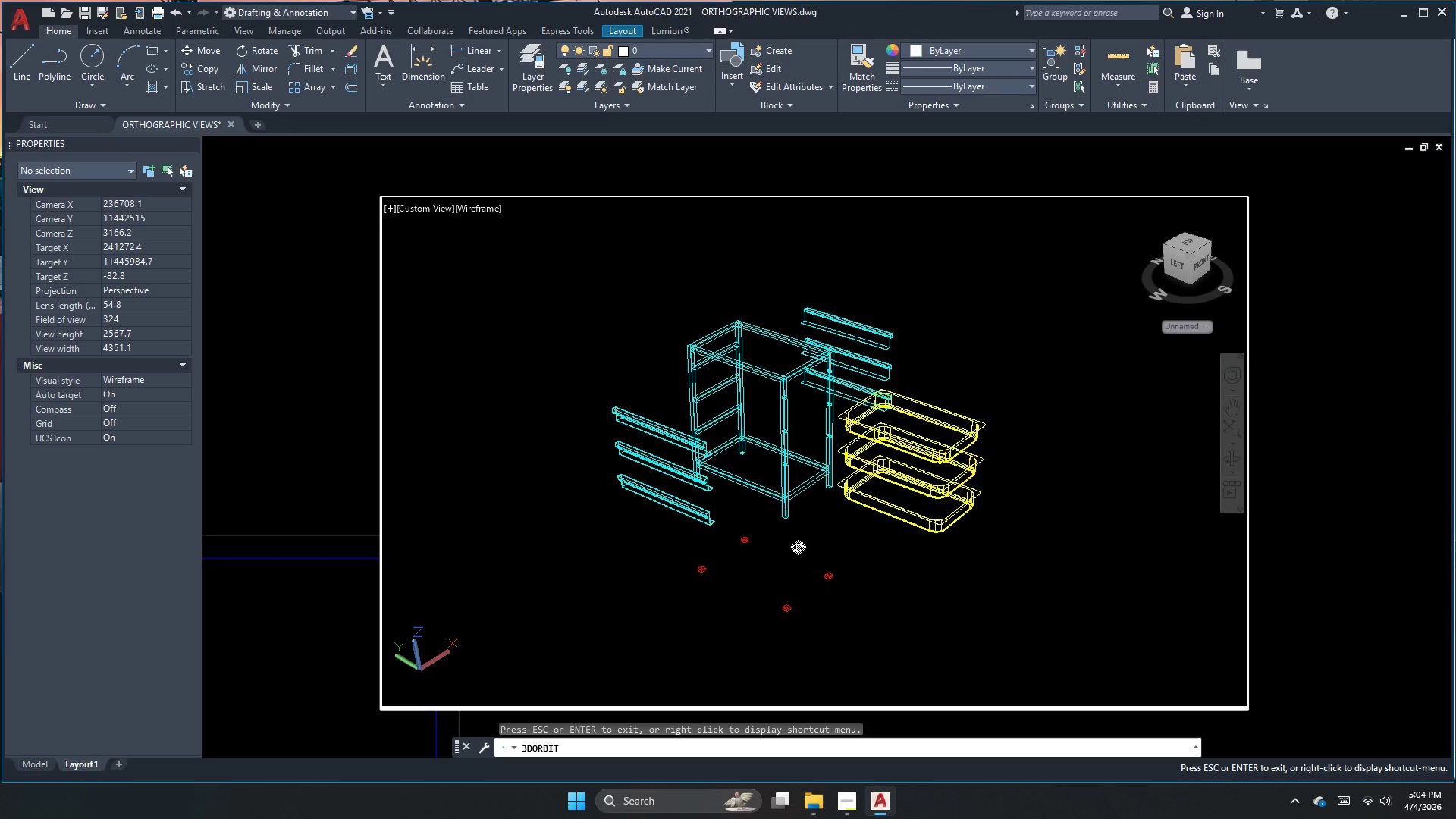 
key(Space)
 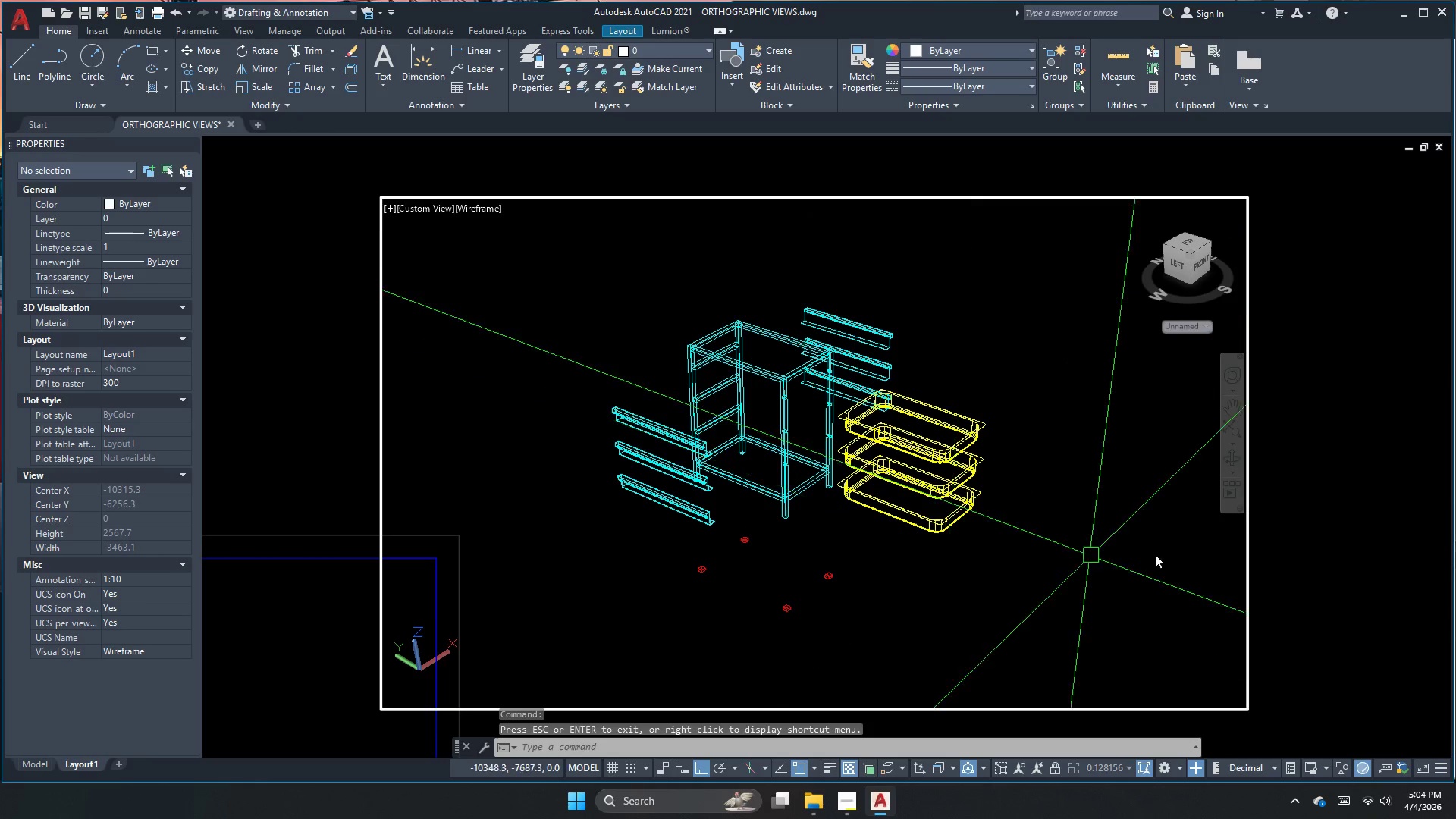 
key(Escape)
 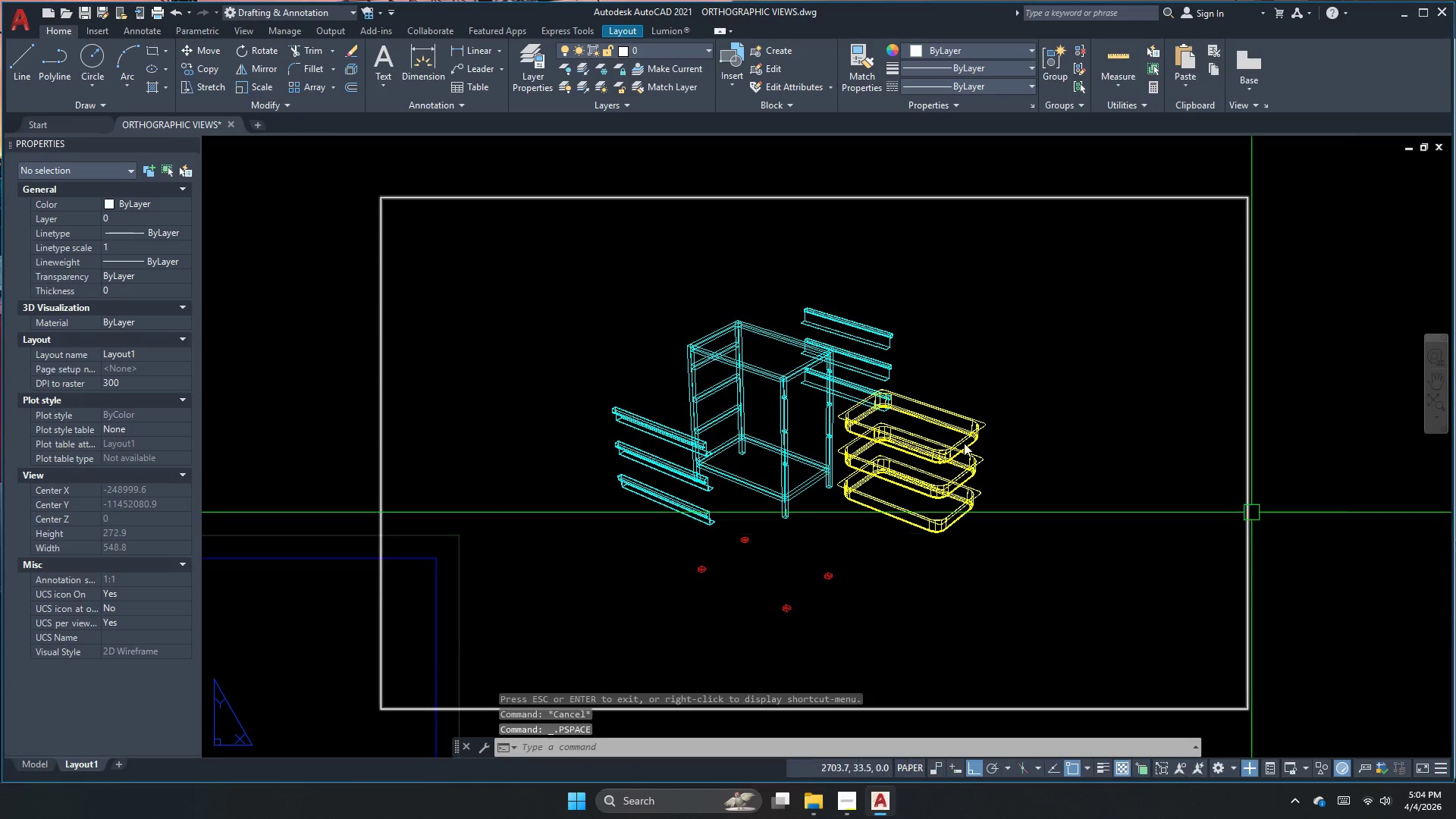 
scroll: coordinate [723, 318], scroll_direction: down, amount: 2.0
 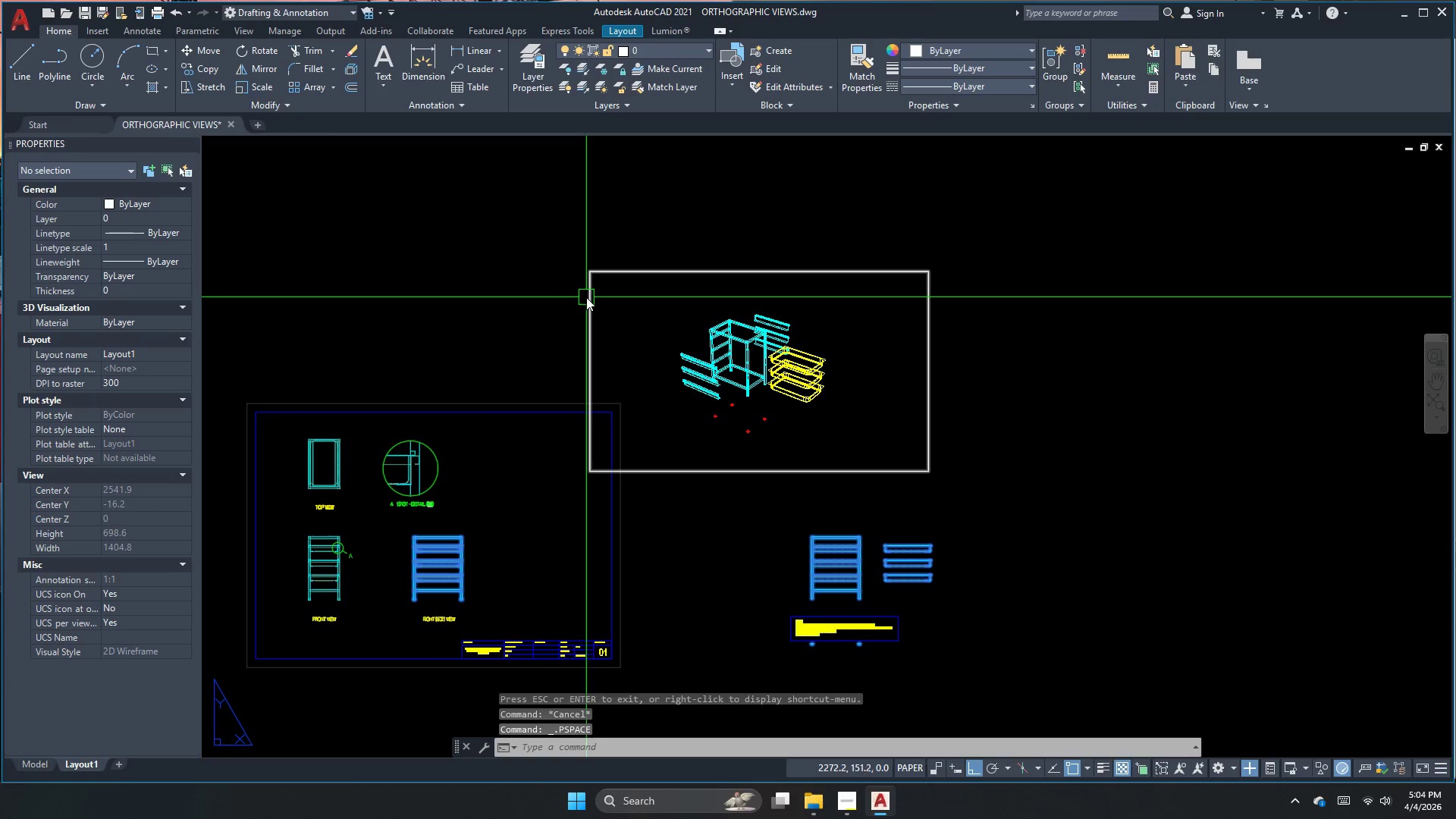 
key(S)
 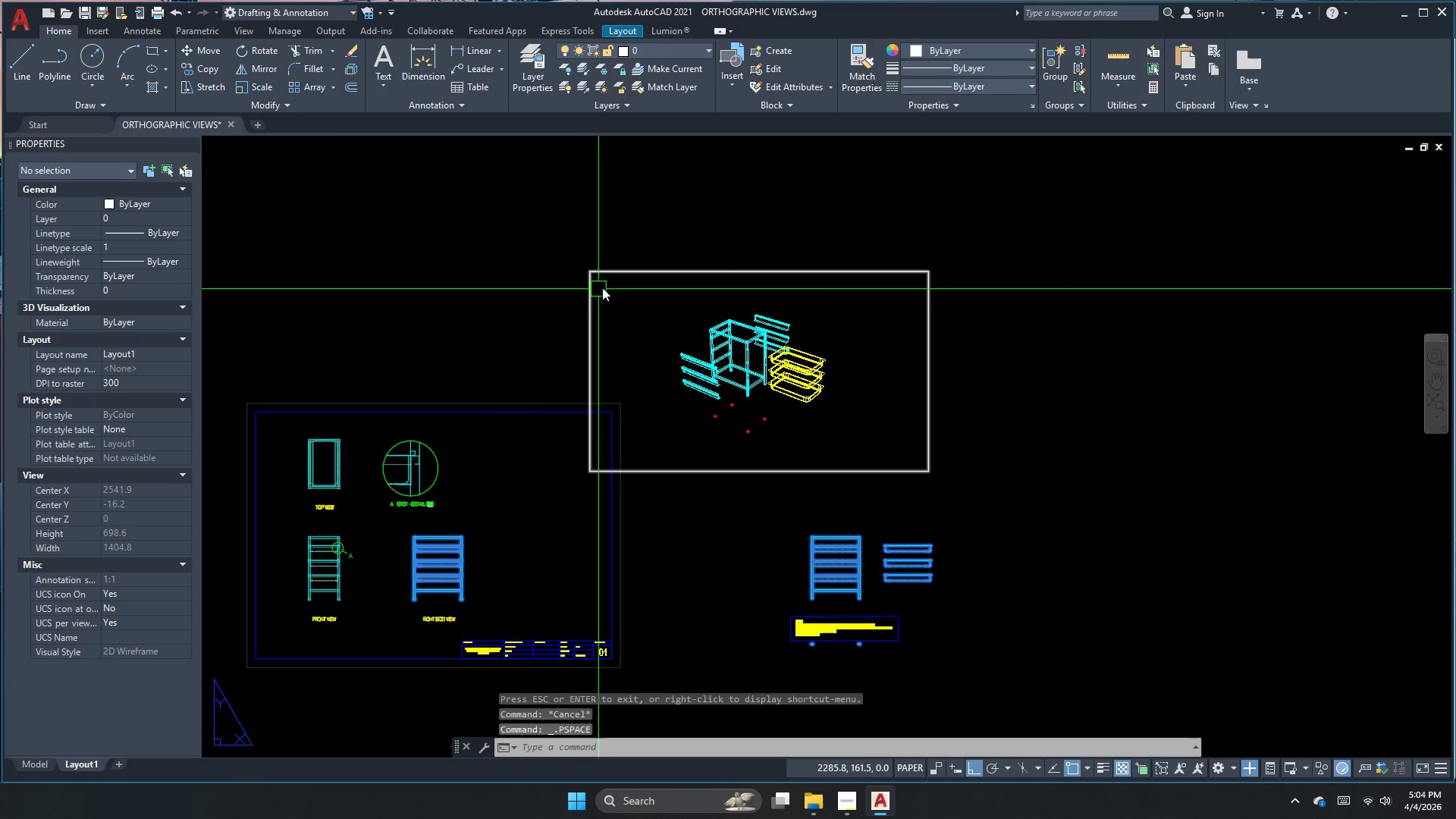 
key(Space)
 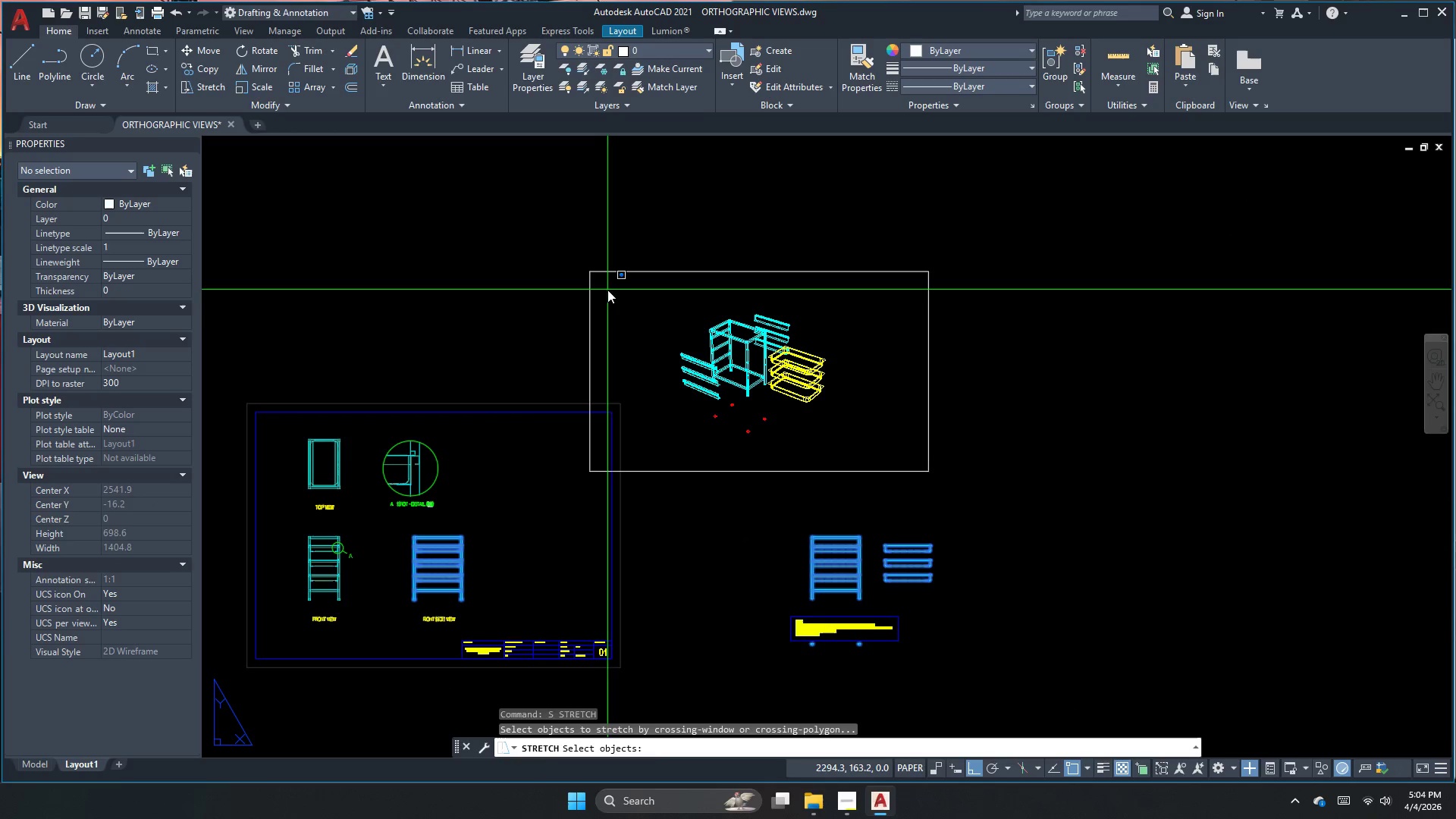 
left_click_drag(start_coordinate=[607, 290], to_coordinate=[585, 262])
 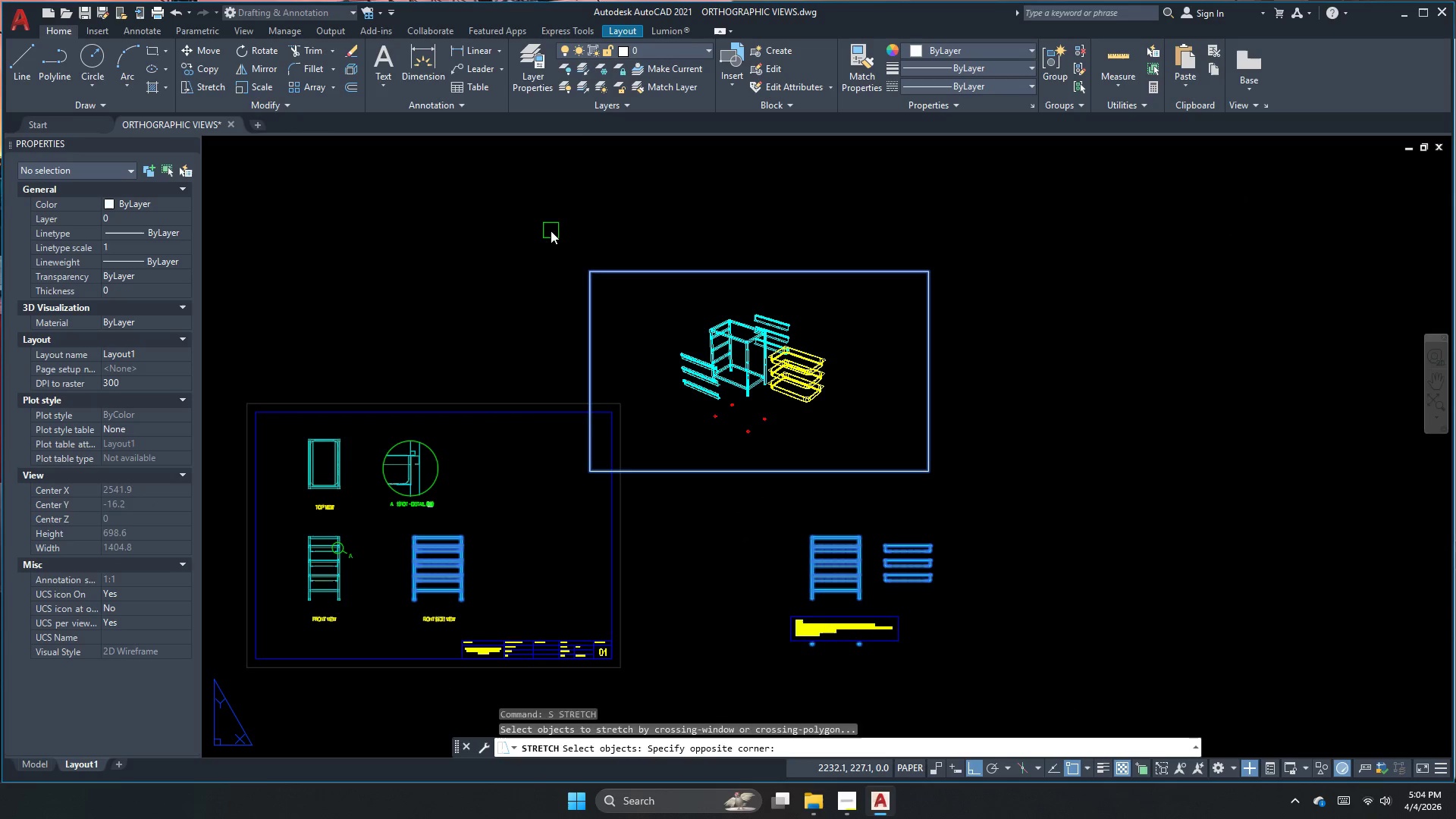 
double_click([551, 231])
 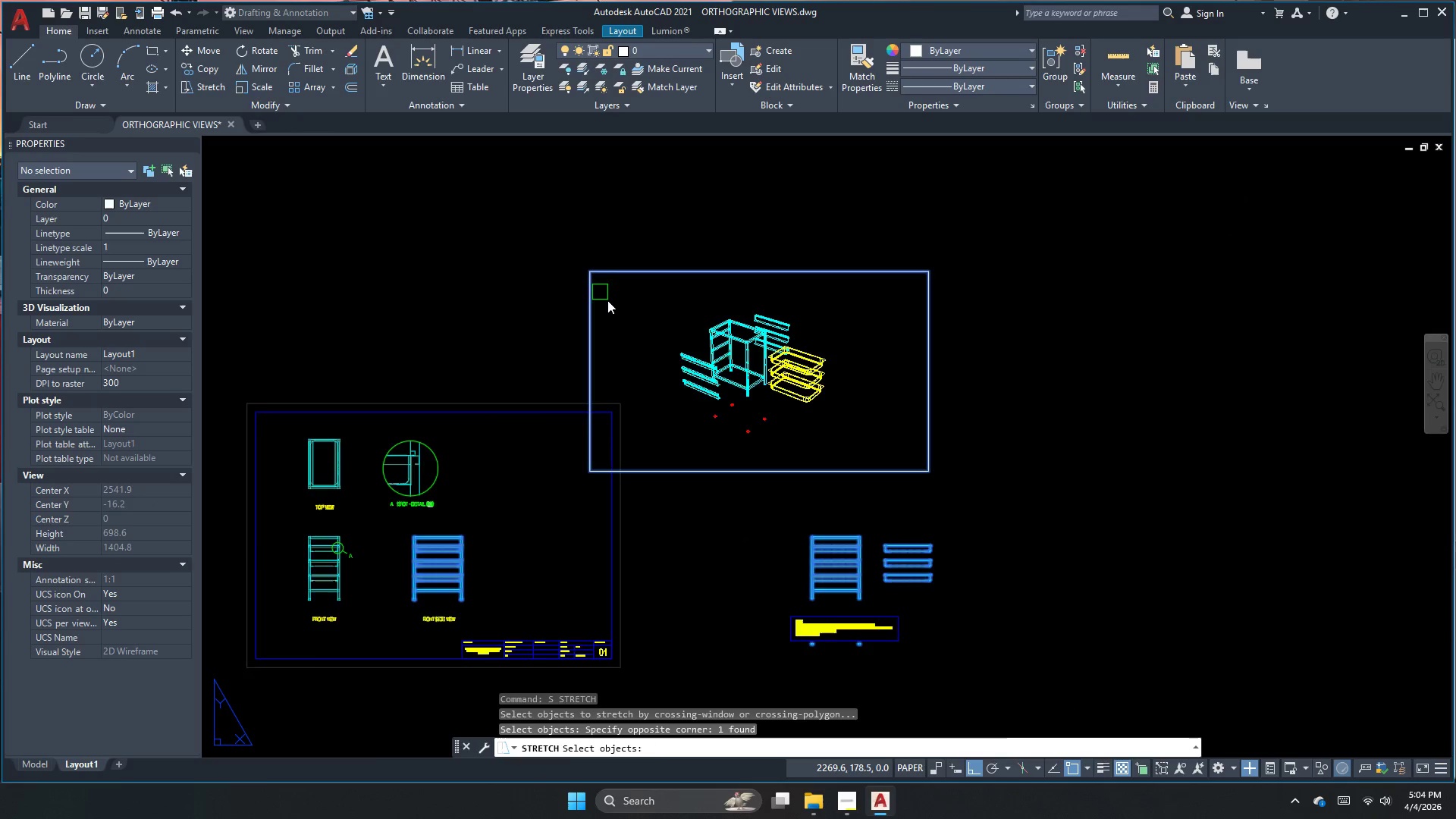 
key(Space)
 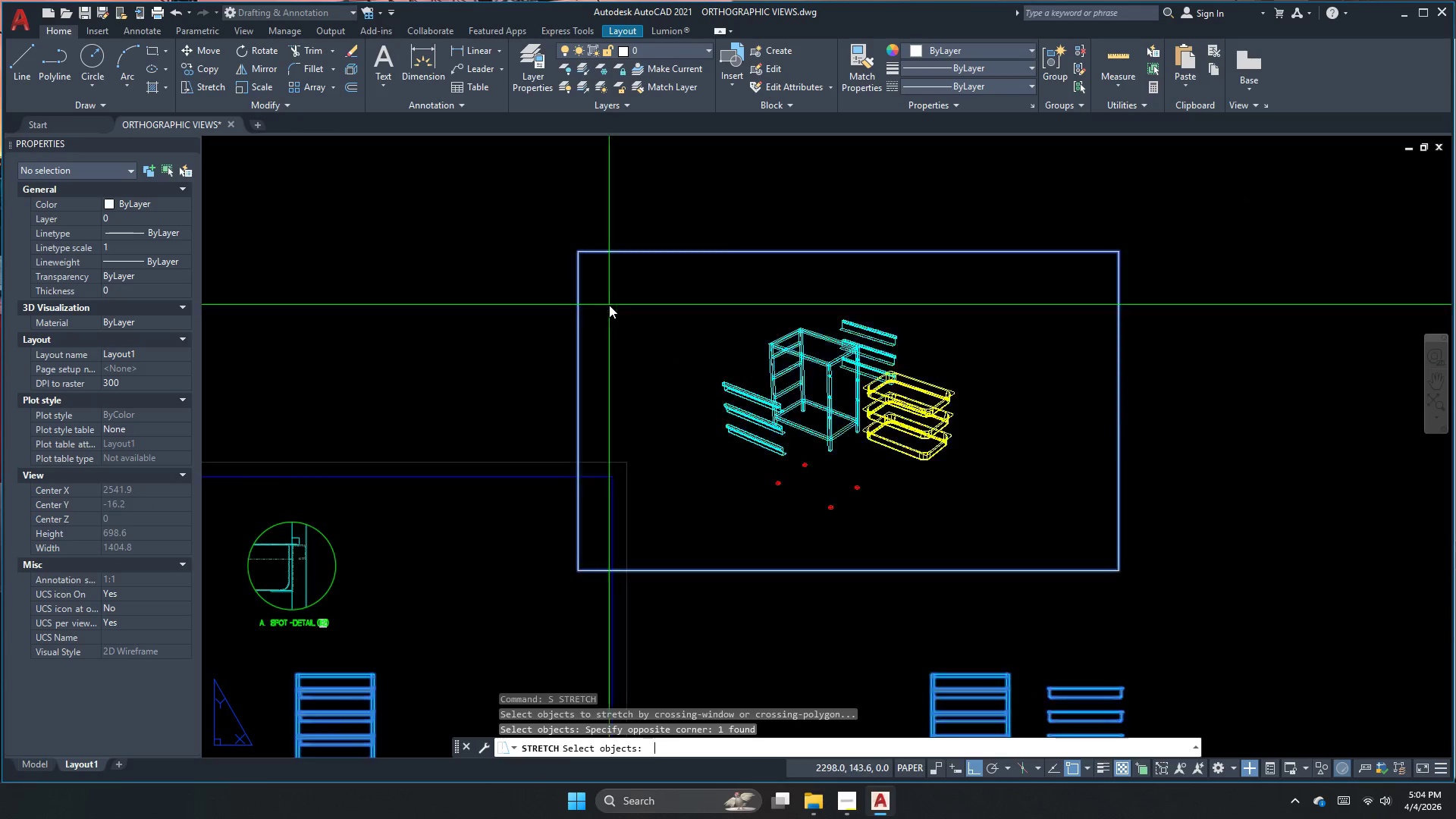 
left_click_drag(start_coordinate=[610, 305], to_coordinate=[647, 298])
 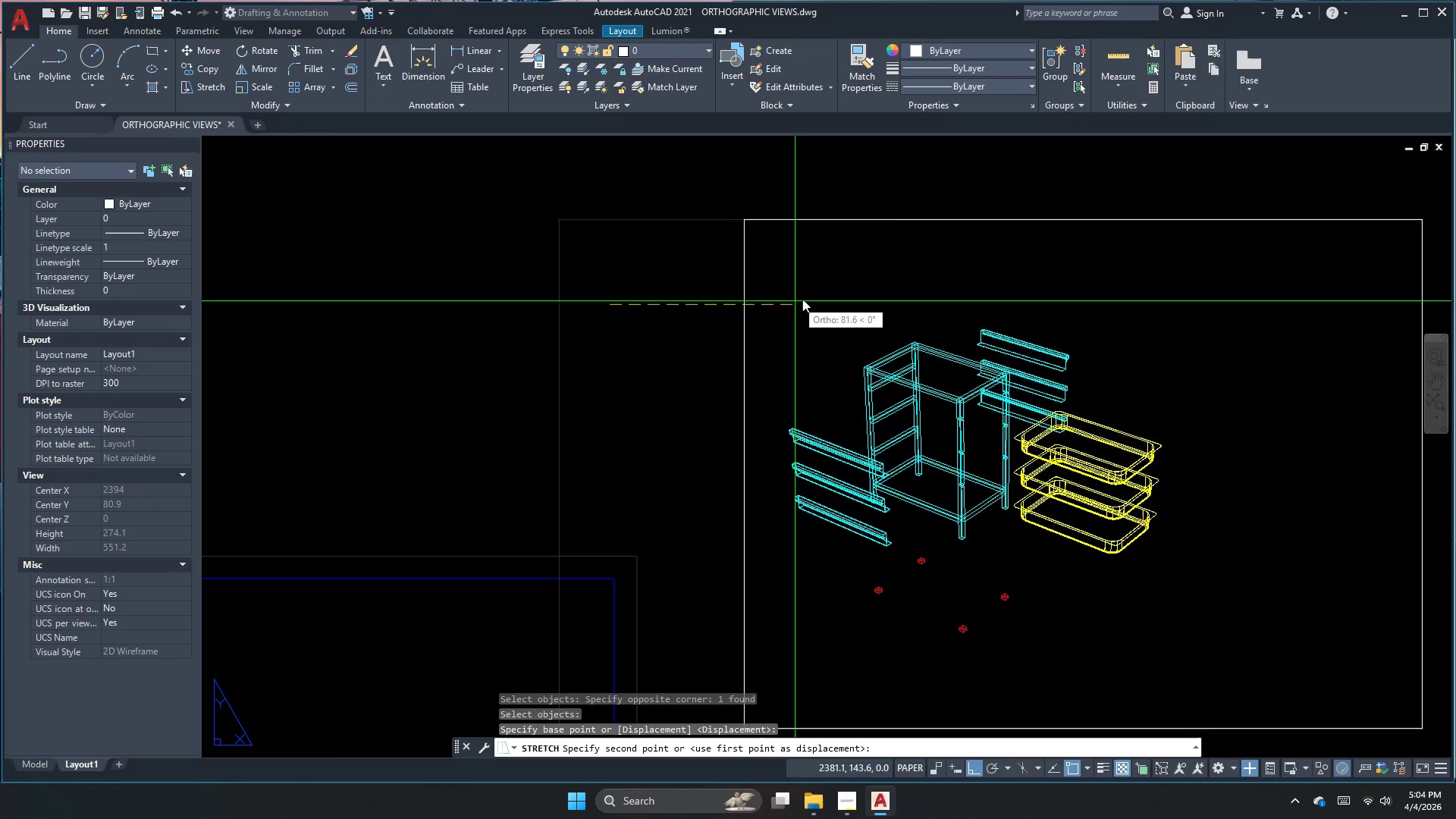 
scroll: coordinate [609, 305], scroll_direction: up, amount: 2.0
 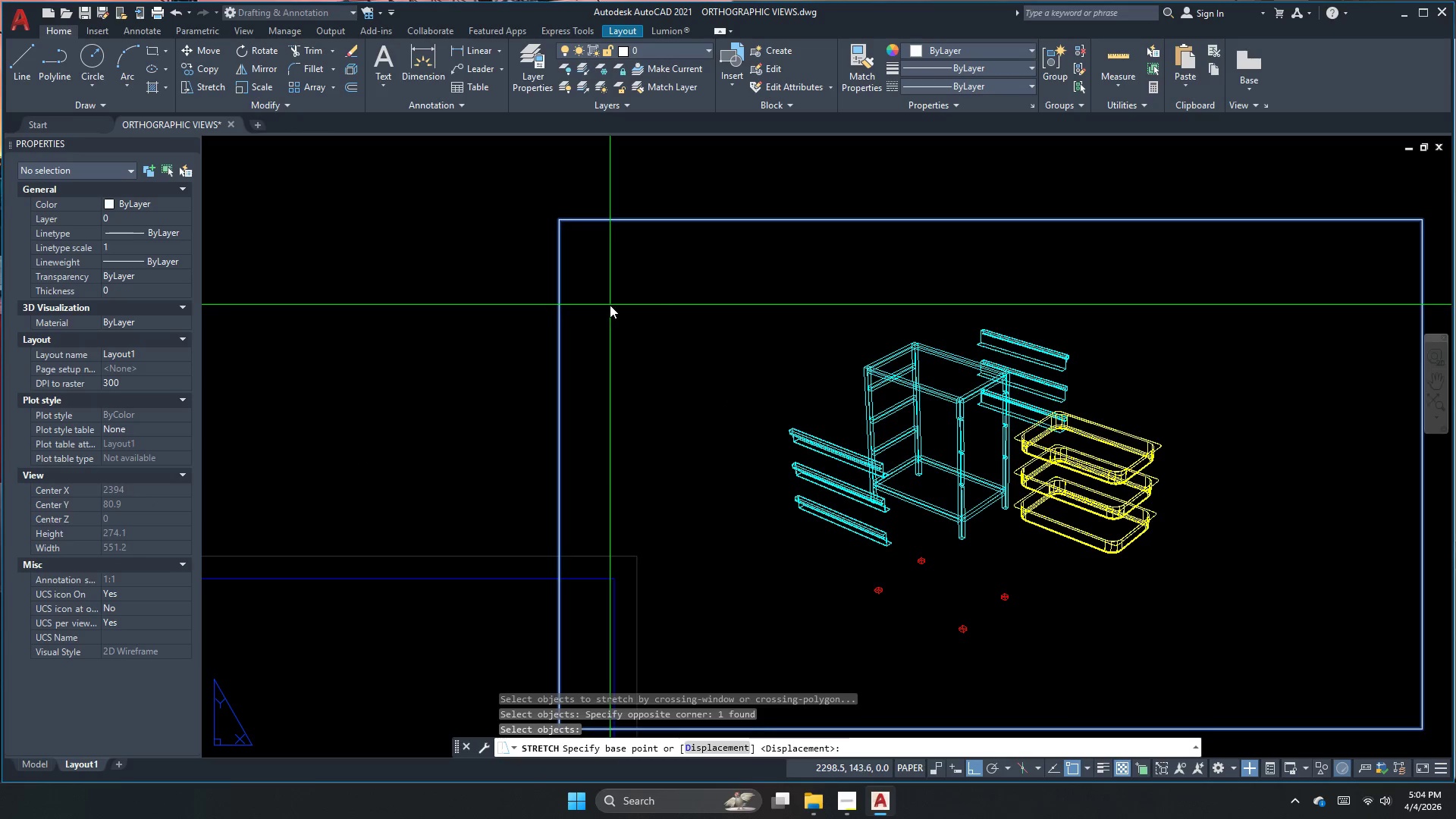 
key(Escape)
 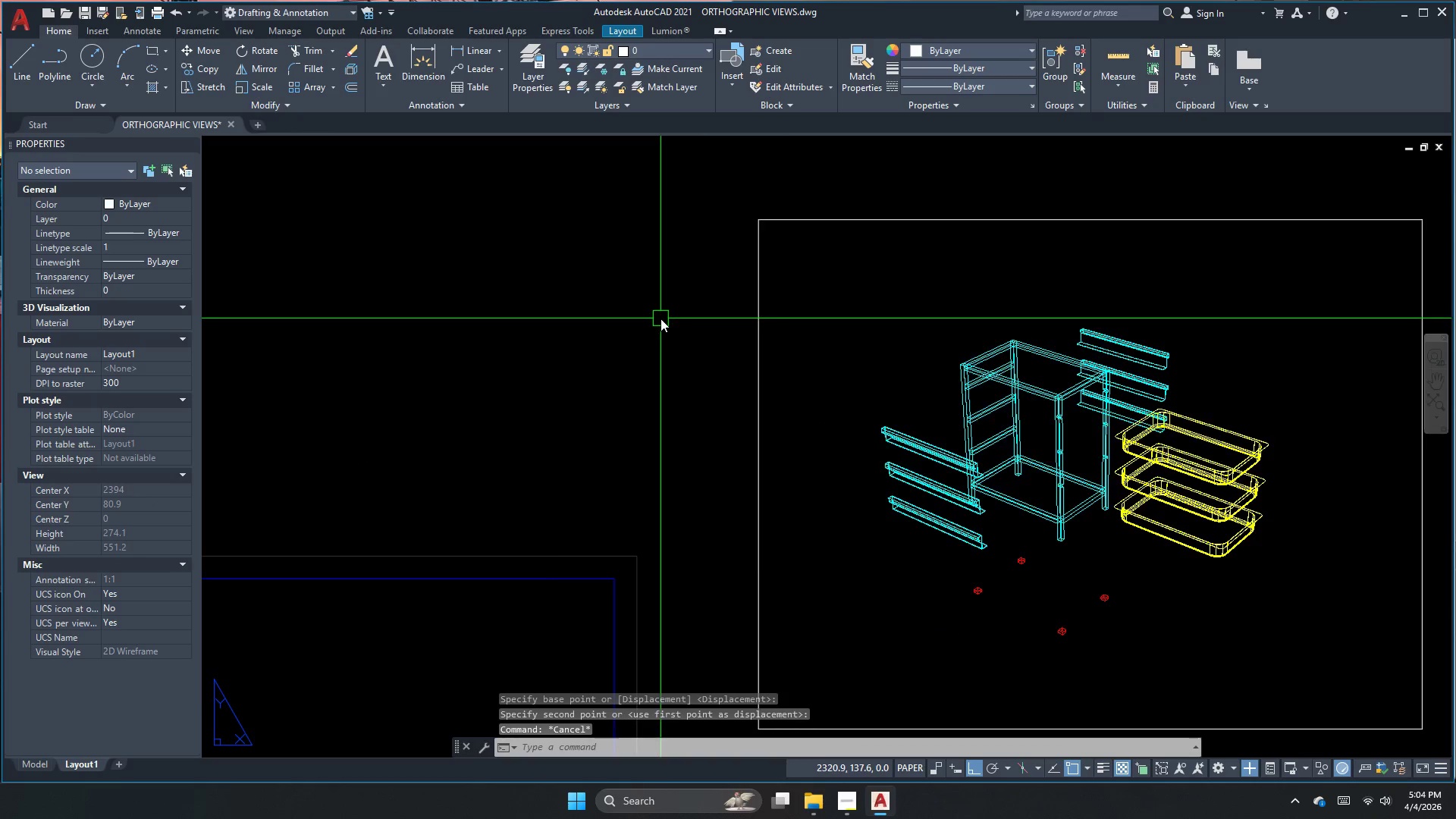 
key(Escape)
 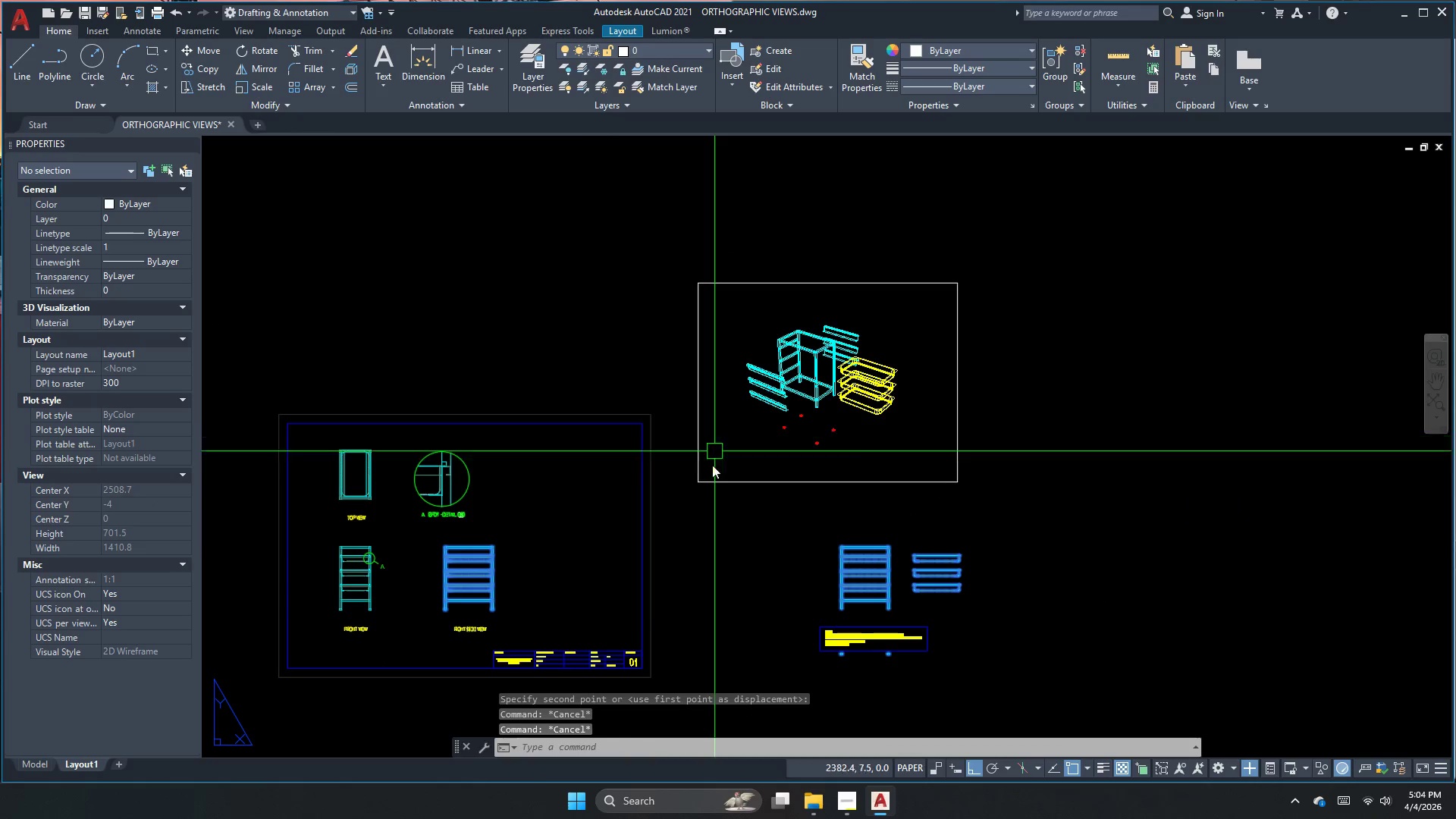 
key(S)
 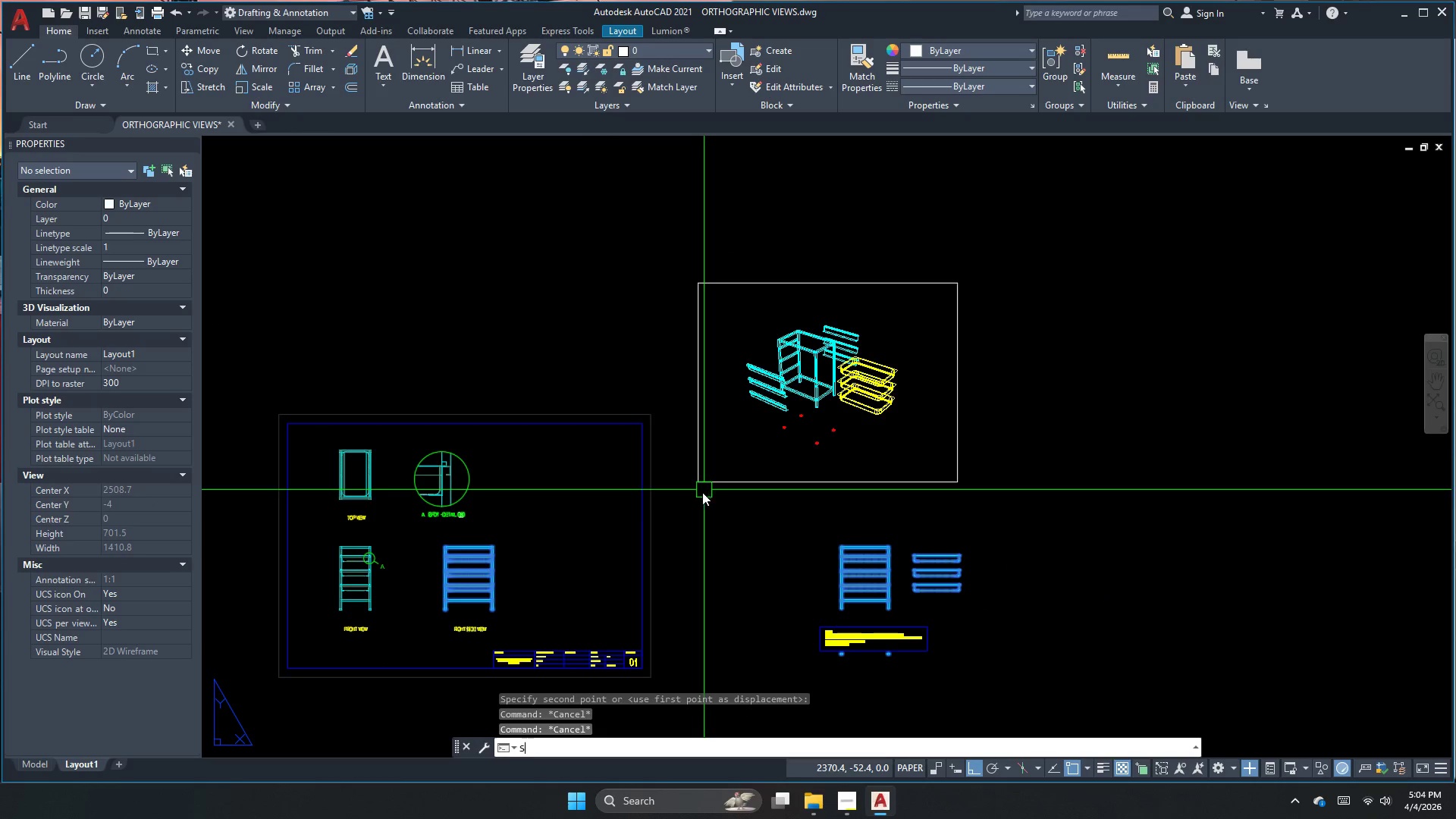 
scroll: coordinate [657, 325], scroll_direction: down, amount: 2.0
 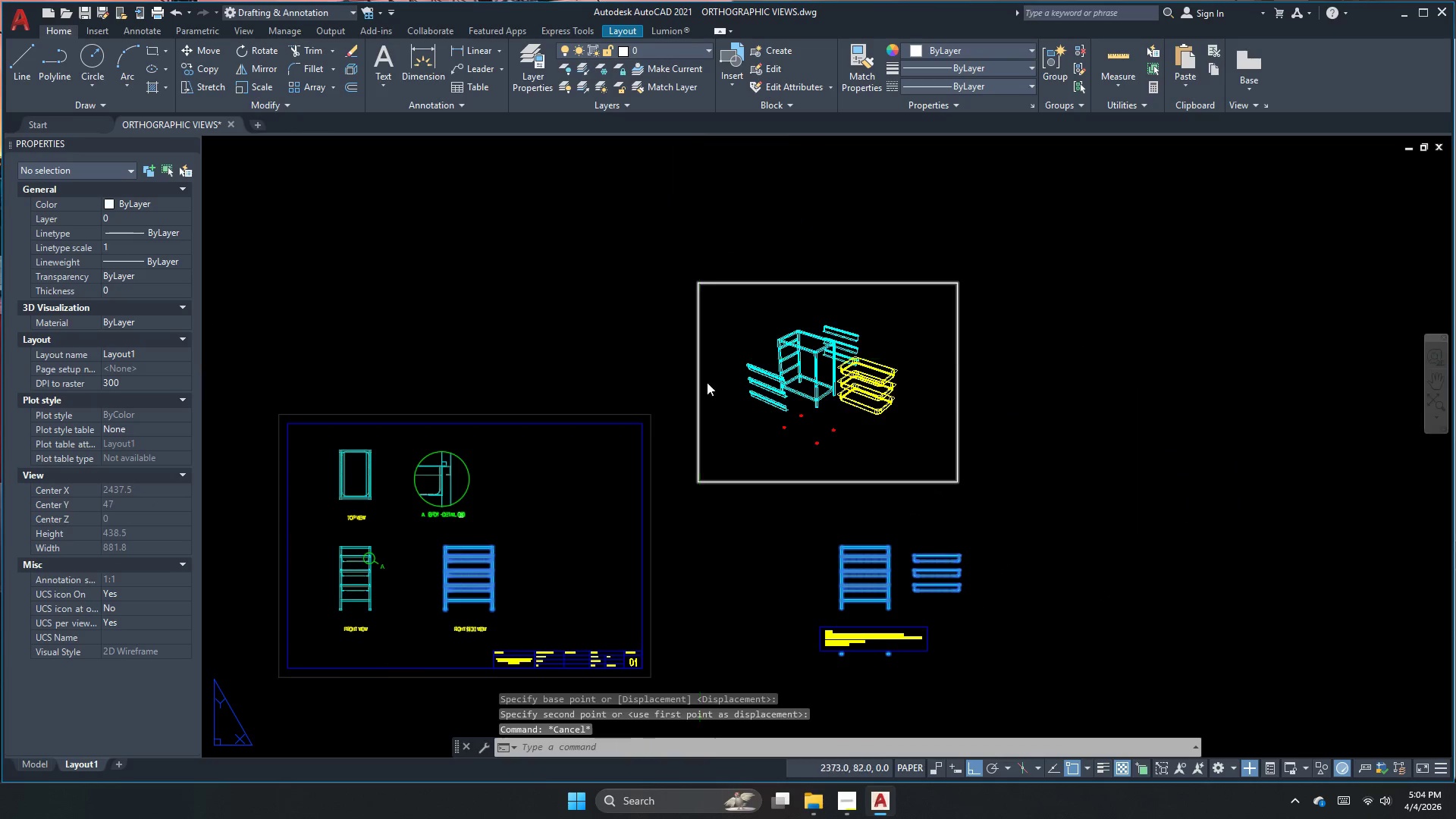 
key(Space)
 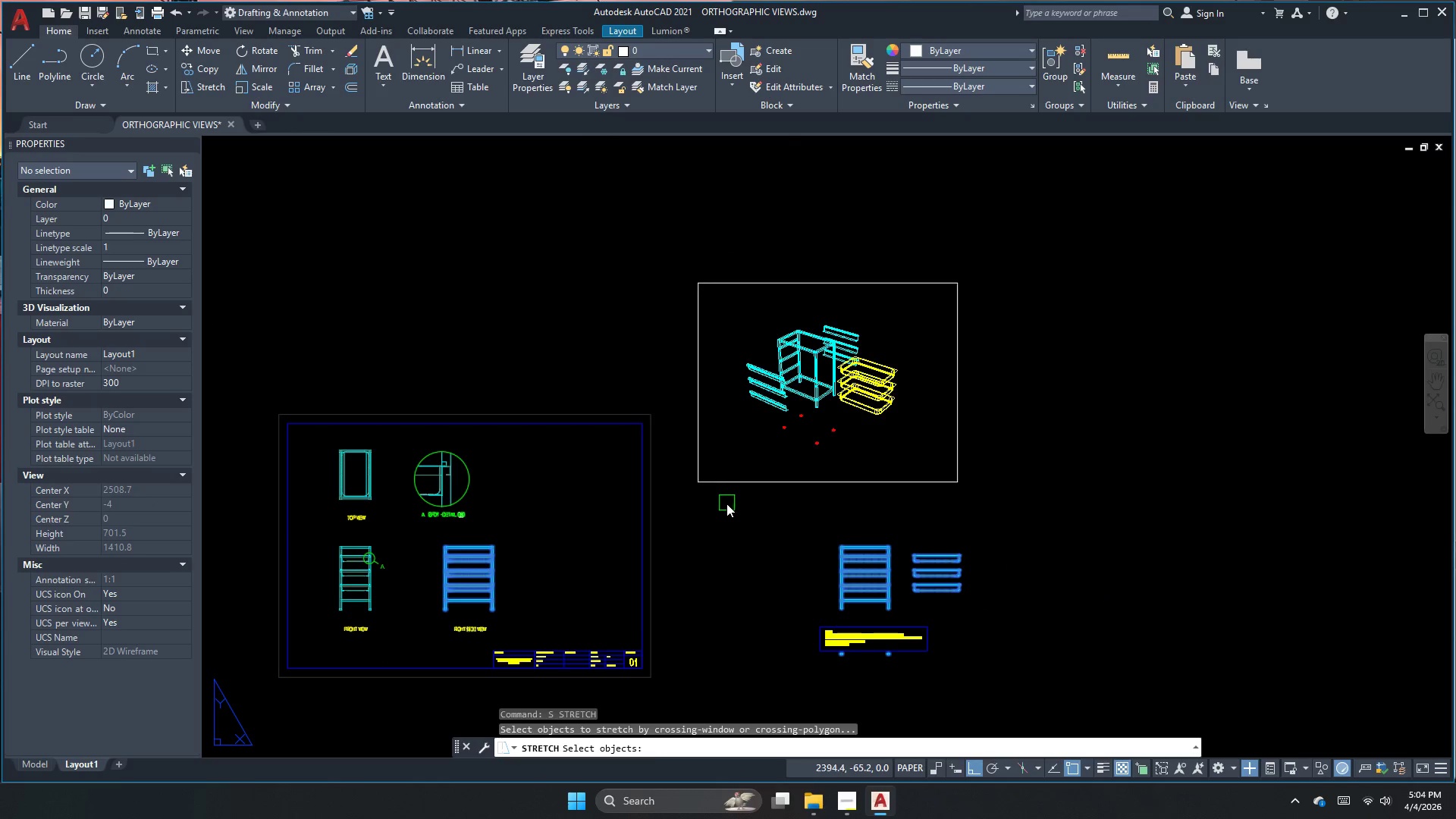 
left_click_drag(start_coordinate=[726, 503], to_coordinate=[707, 487])
 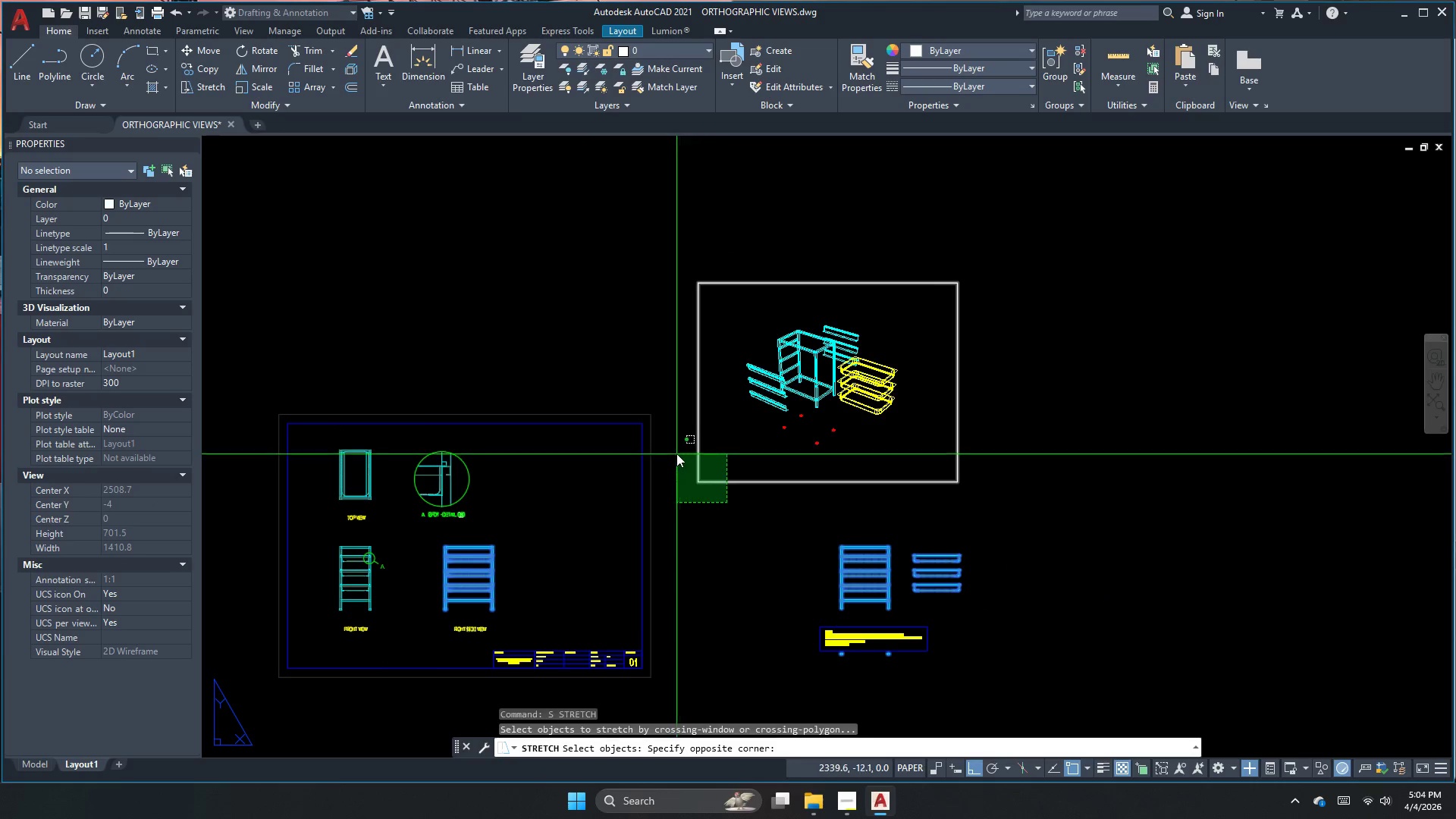 
left_click_drag(start_coordinate=[676, 453], to_coordinate=[673, 457])
 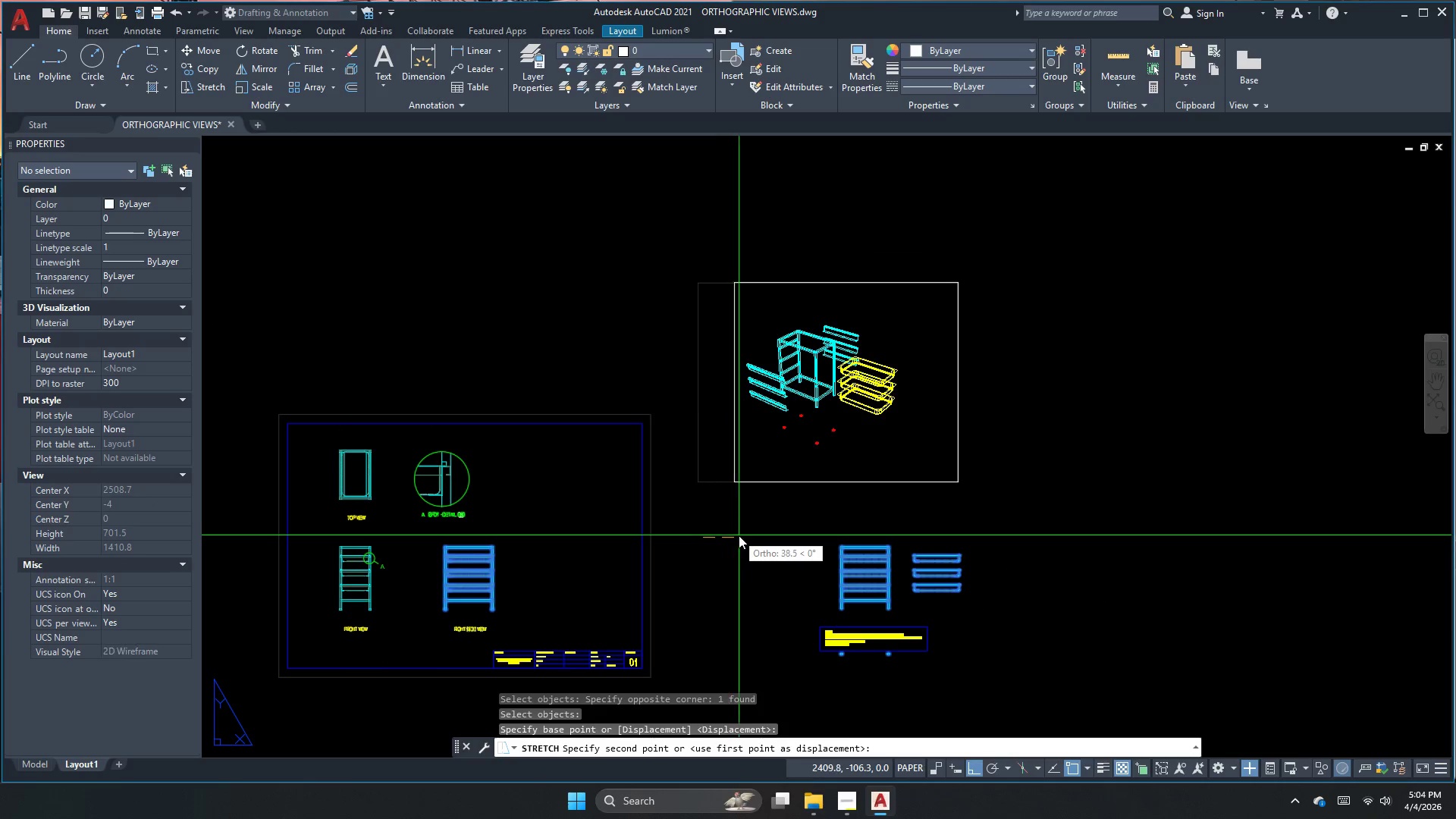 
key(Space)
 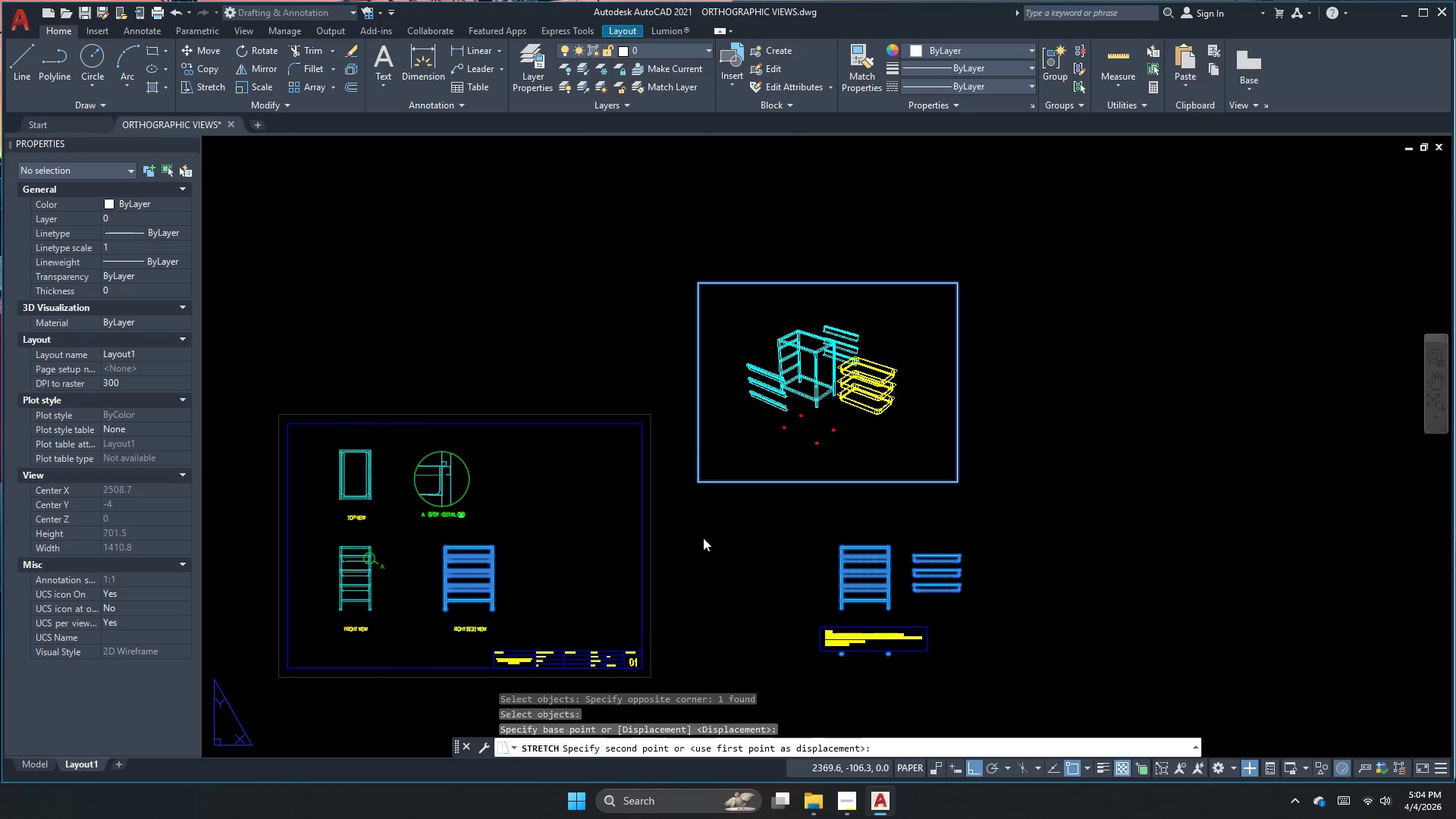 
left_click_drag(start_coordinate=[703, 538], to_coordinate=[723, 534])
 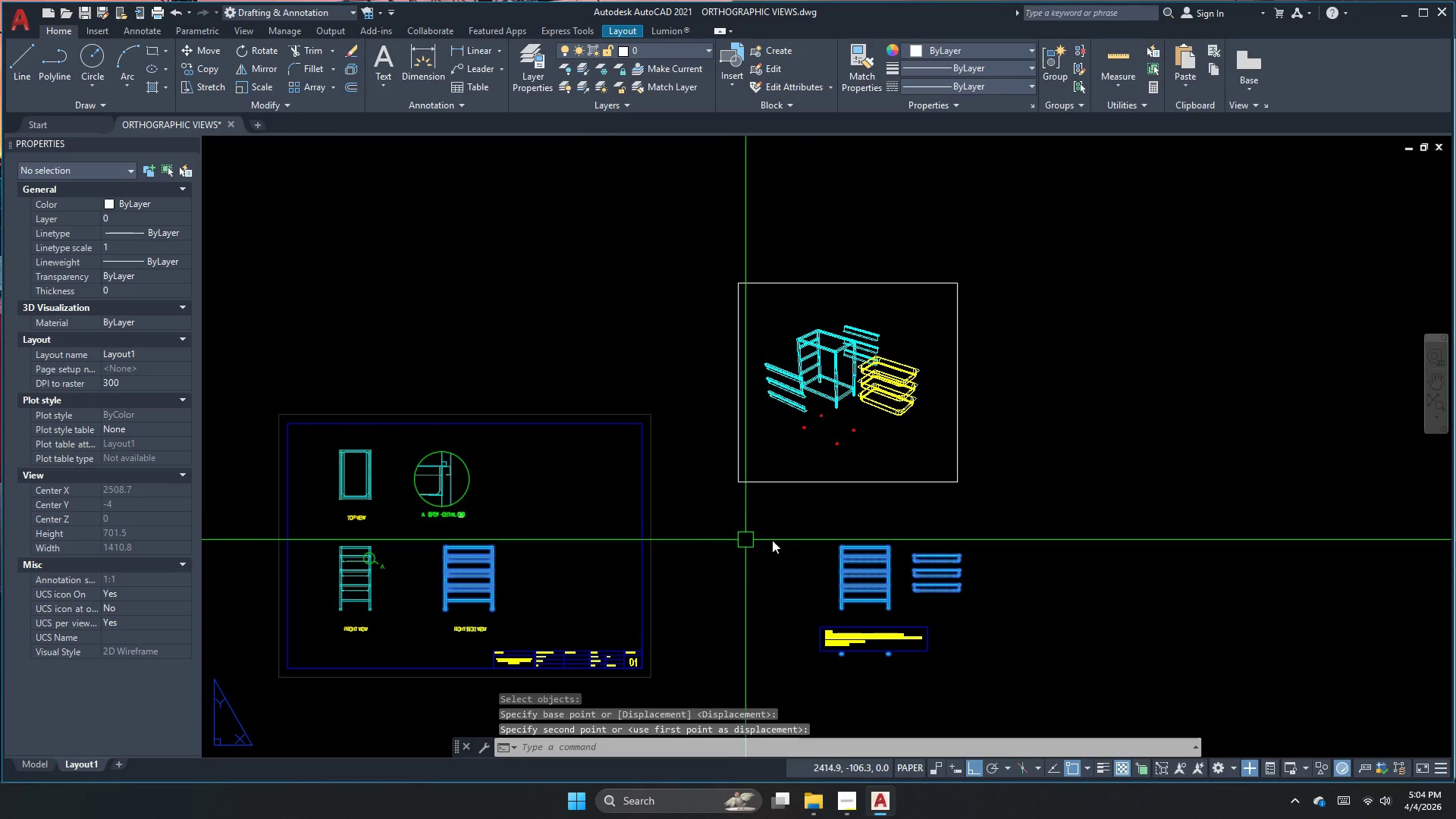 
key(Escape)
 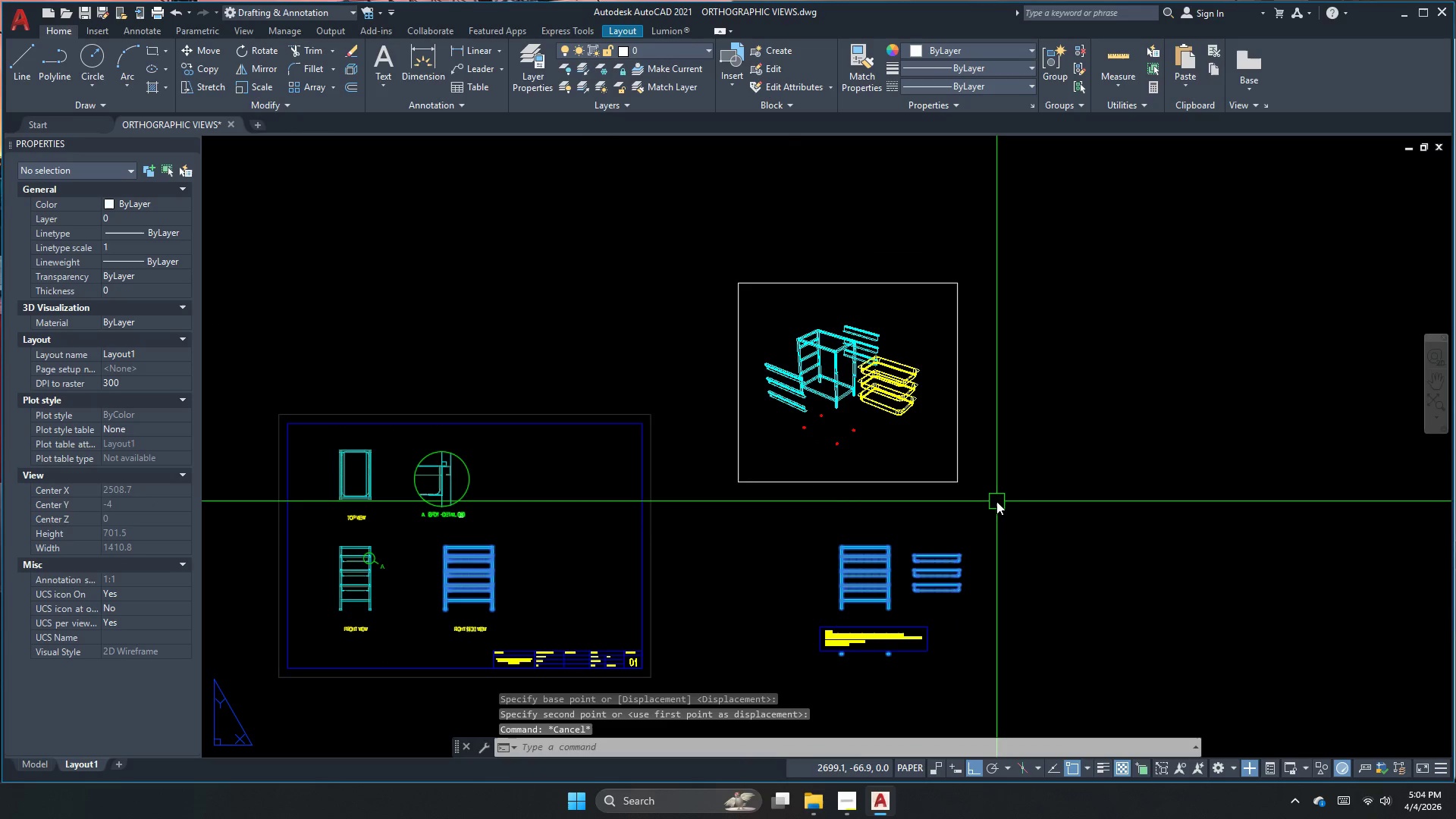 
key(S)
 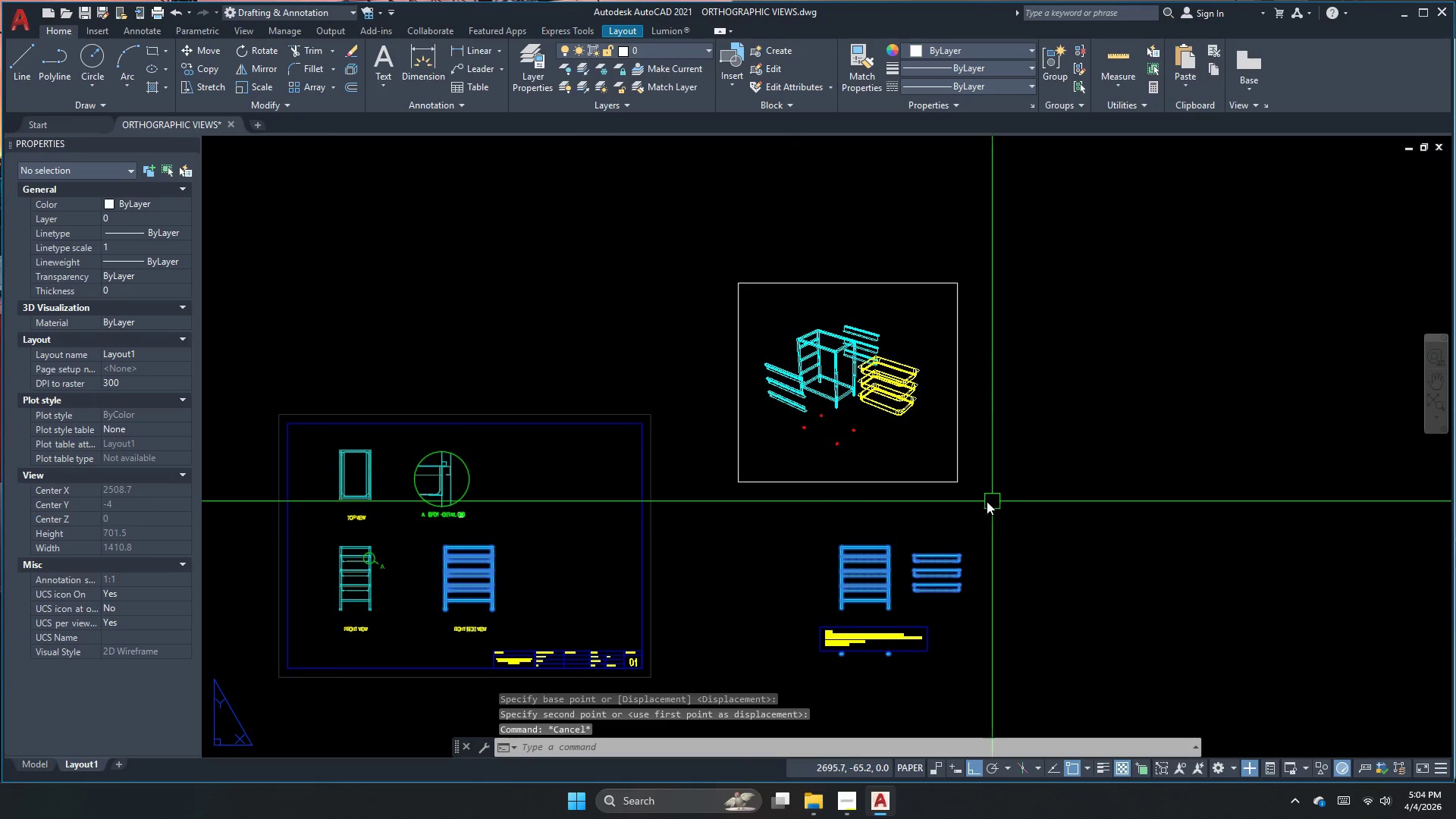 
key(Space)
 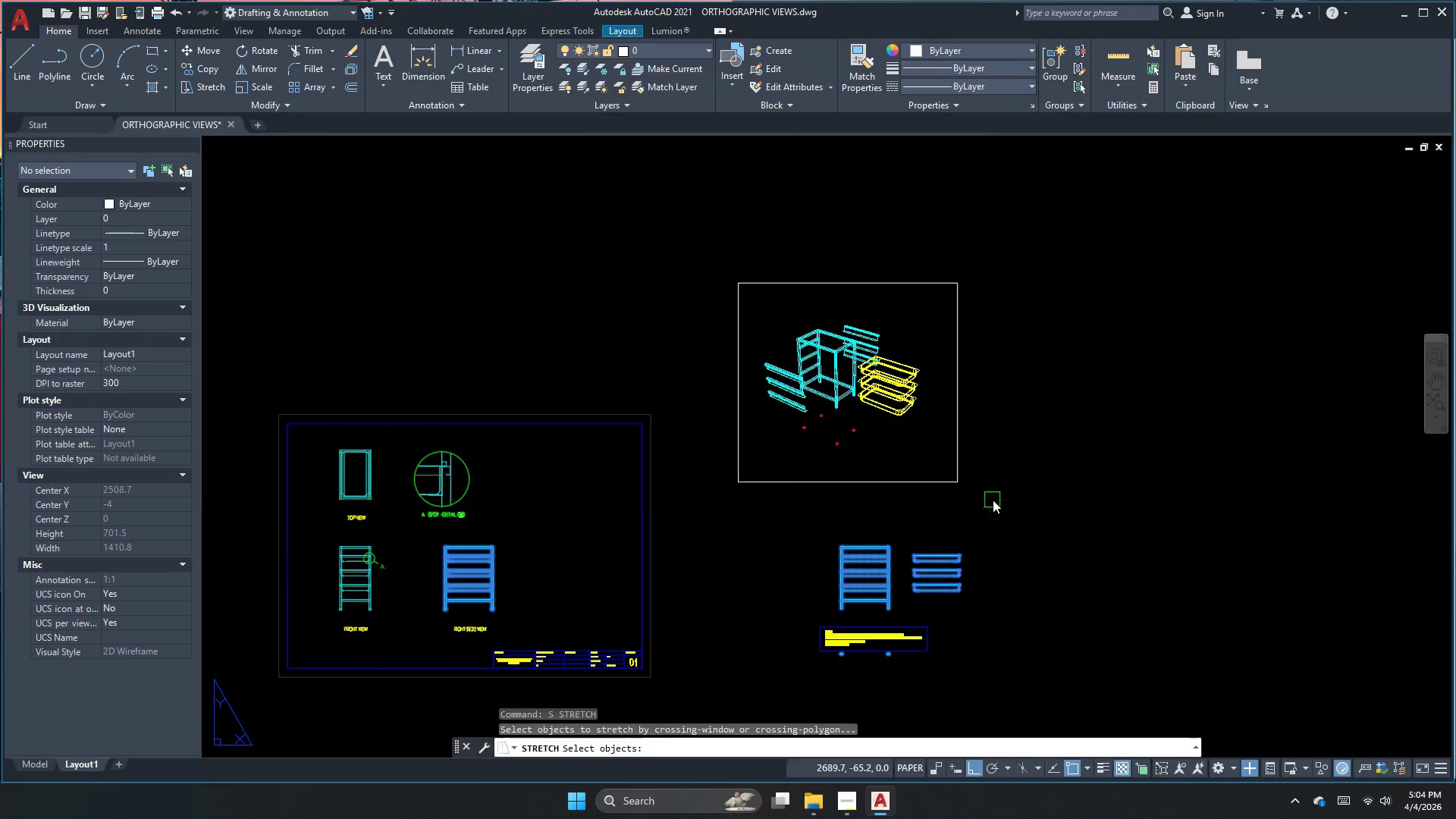 
left_click_drag(start_coordinate=[981, 502], to_coordinate=[950, 481])
 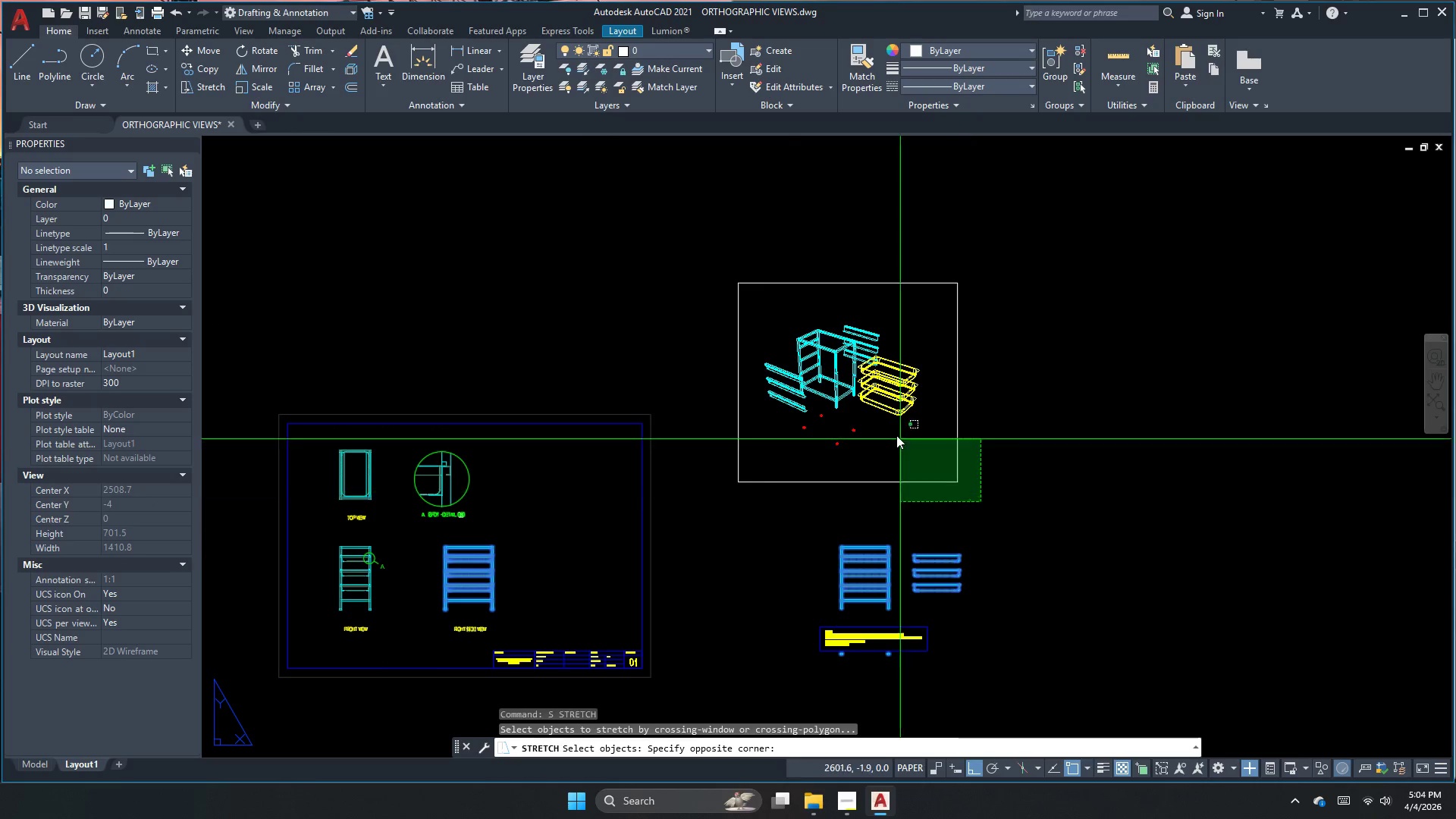 
double_click([893, 435])
 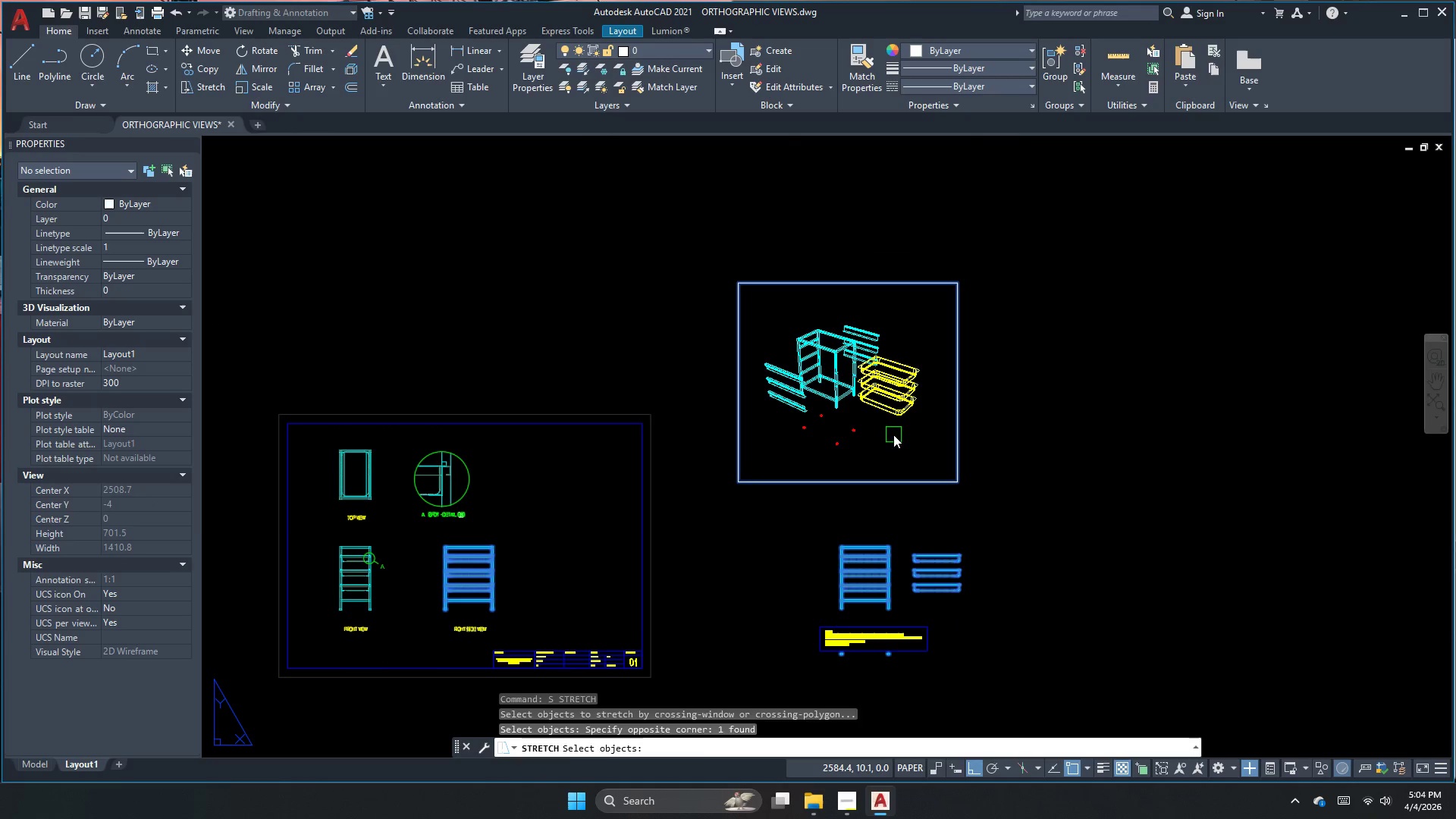 
key(Space)
 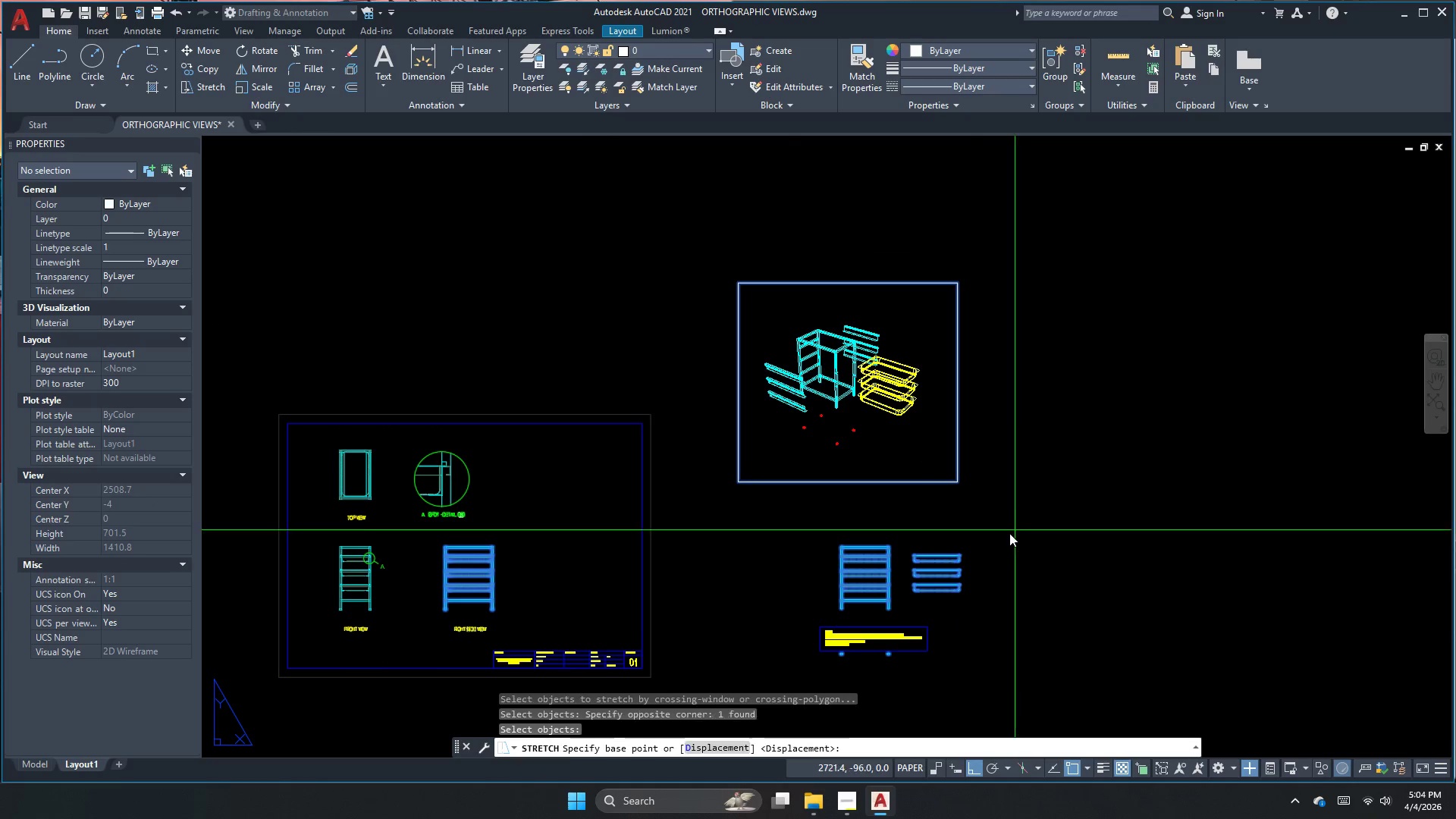 
left_click_drag(start_coordinate=[1009, 533], to_coordinate=[1009, 507])
 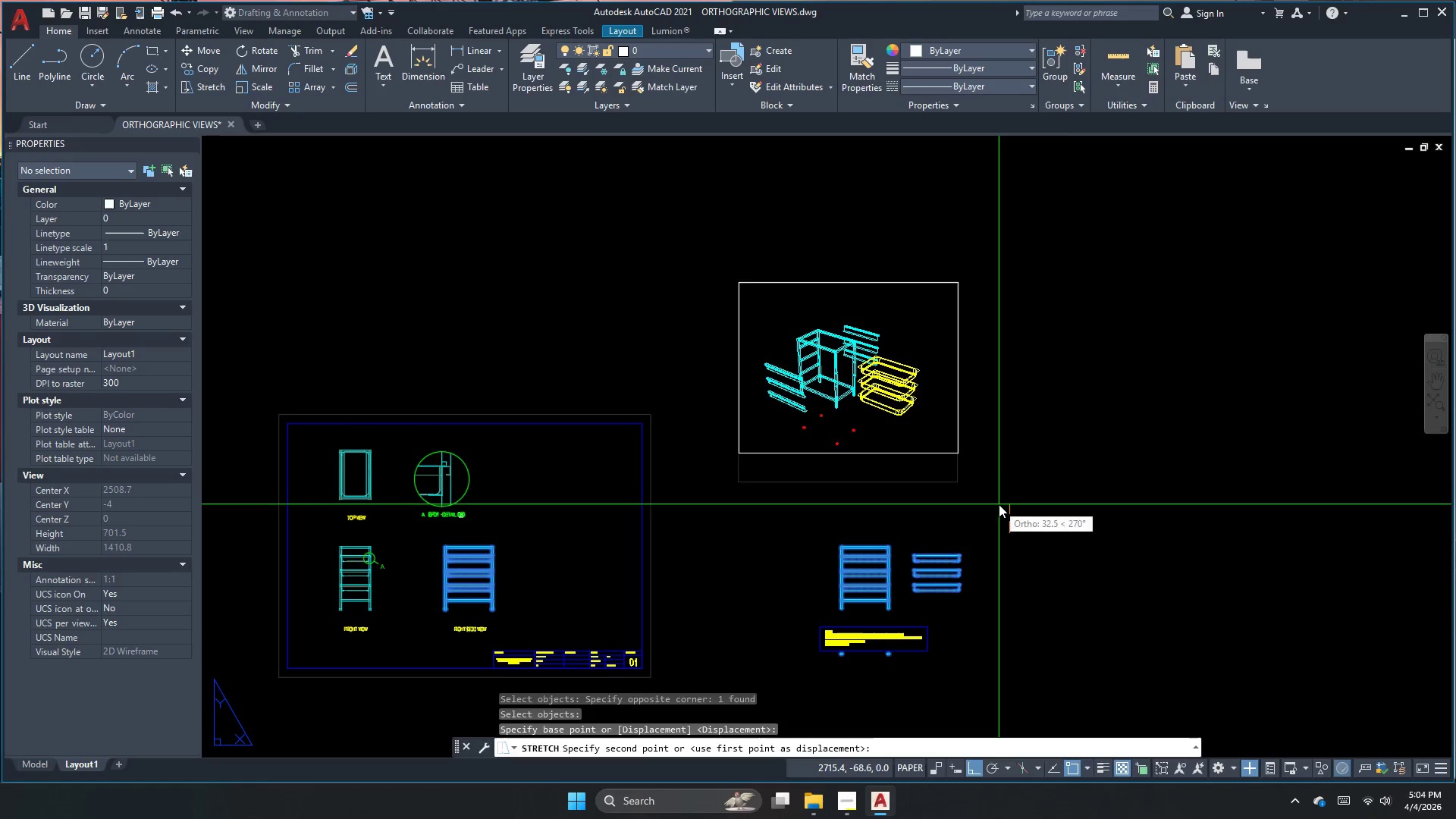 
key(Escape)
 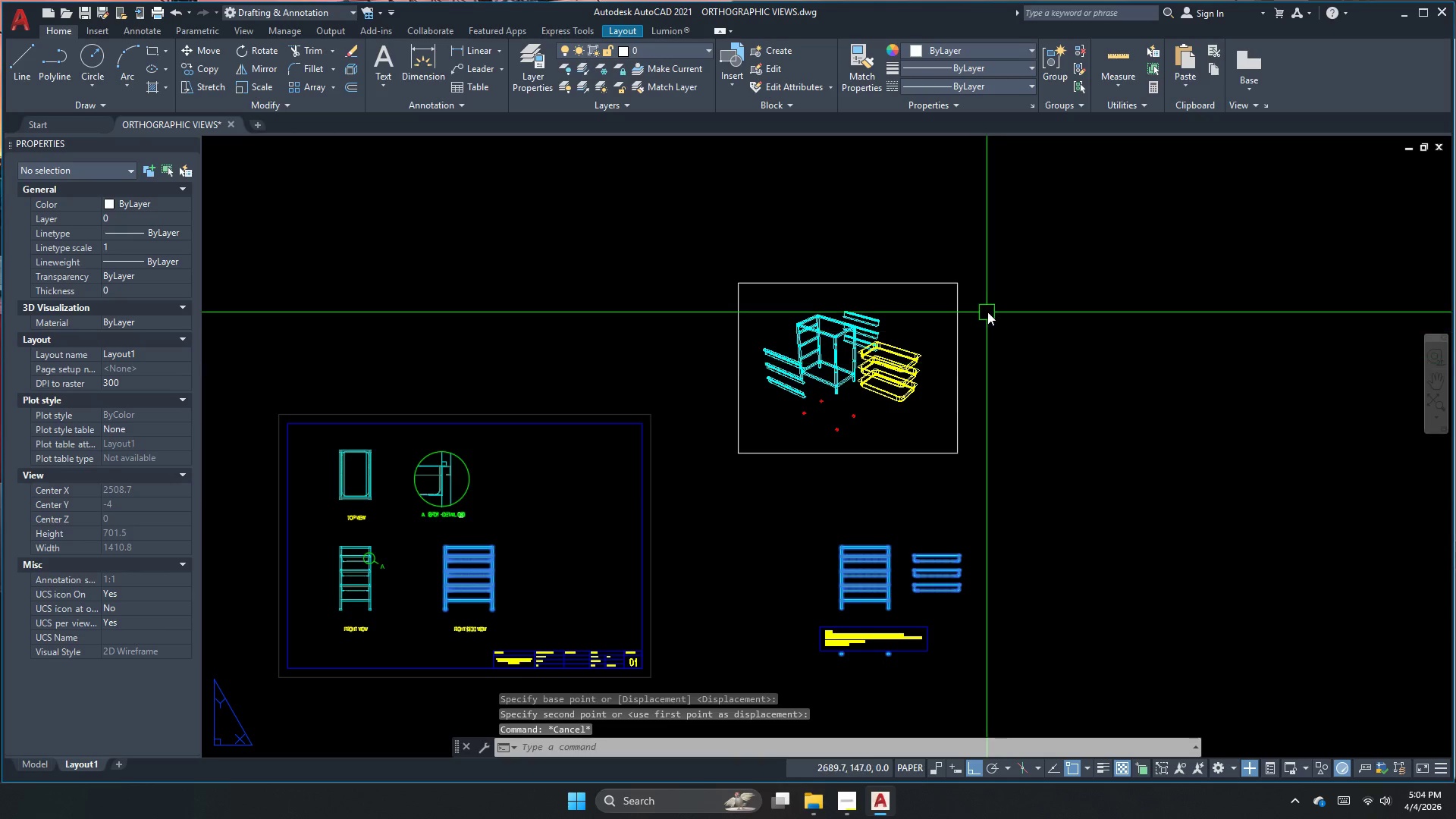 
key(S)
 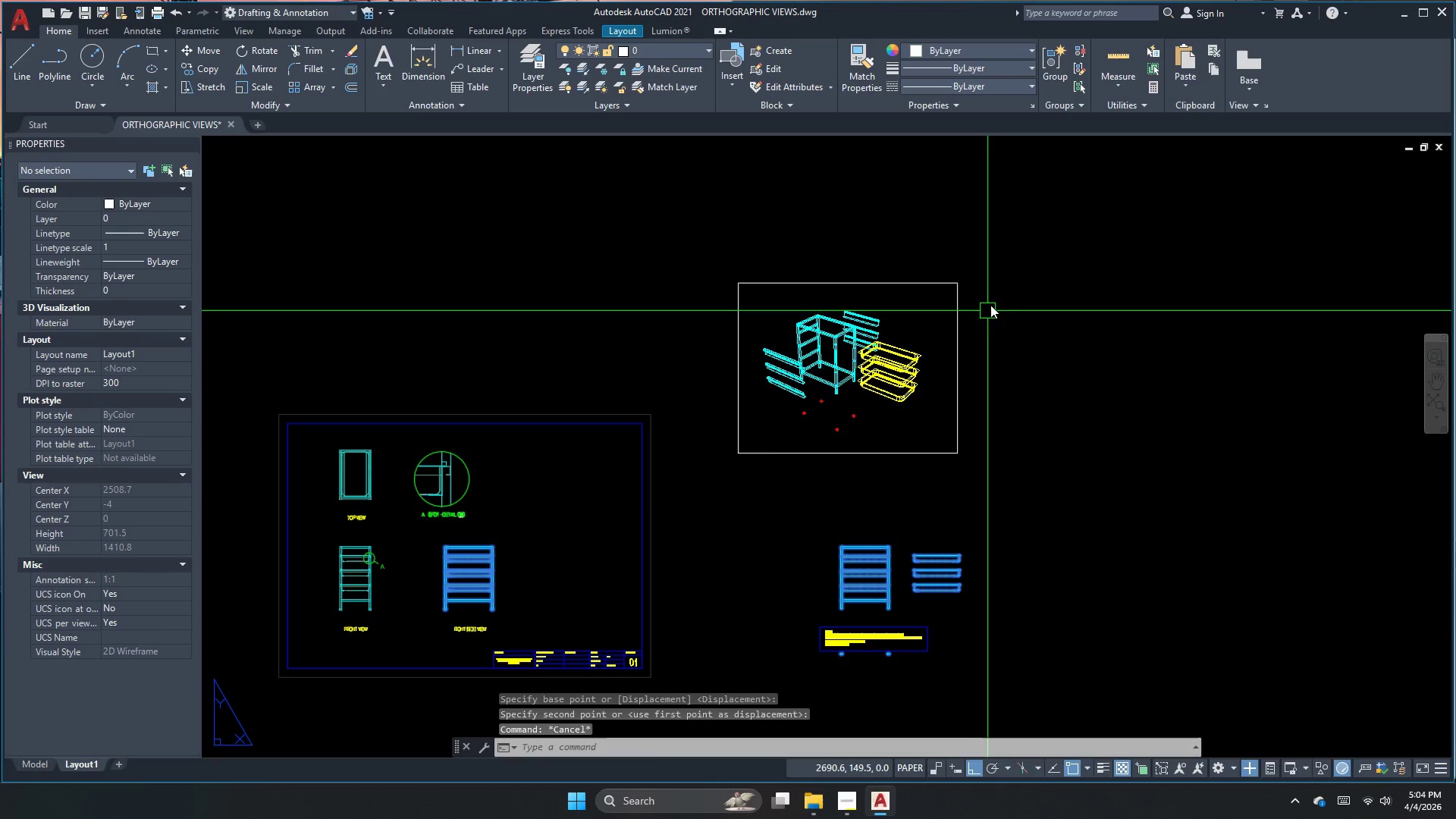 
key(Space)
 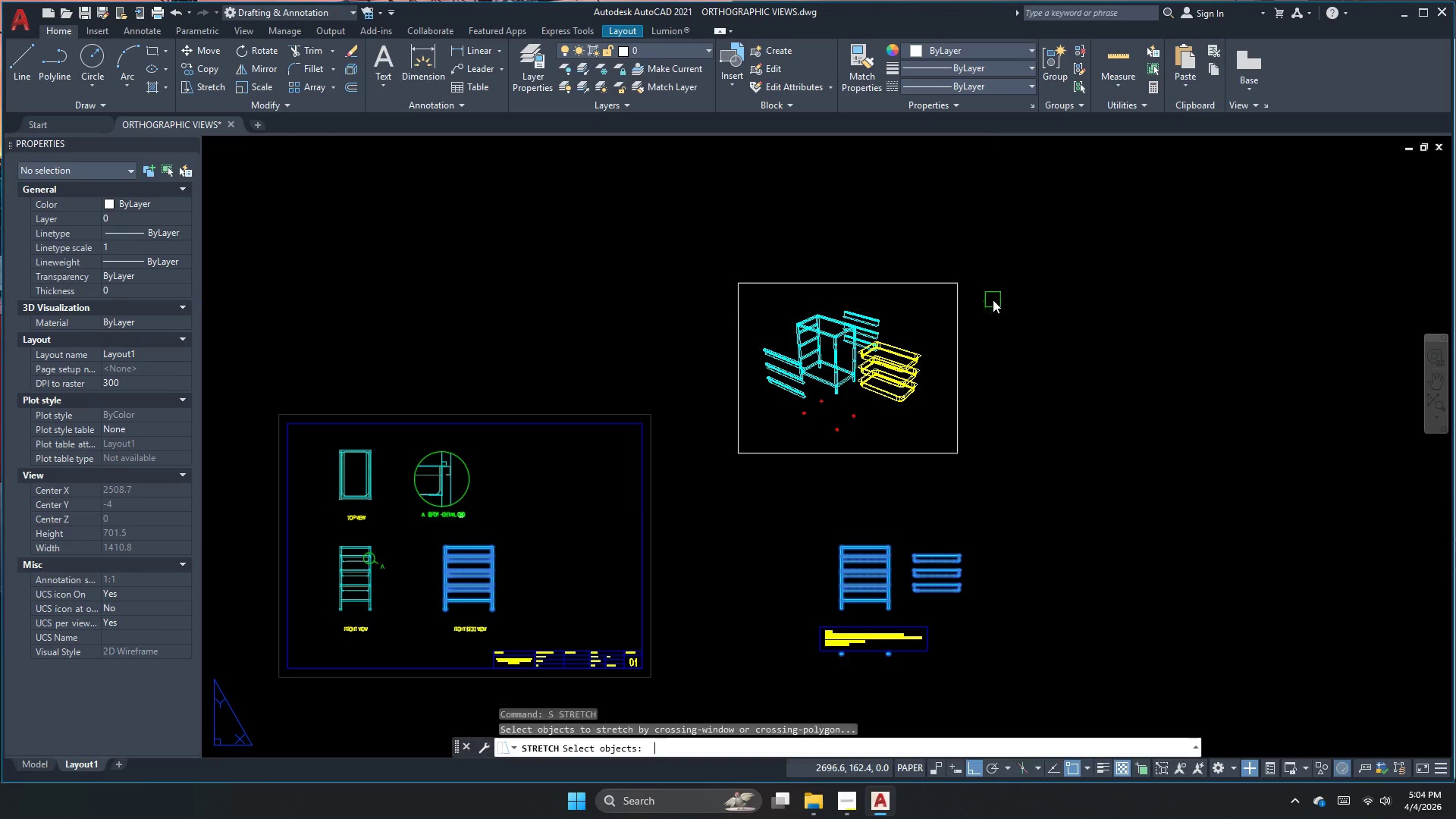 
left_click_drag(start_coordinate=[993, 300], to_coordinate=[977, 287])
 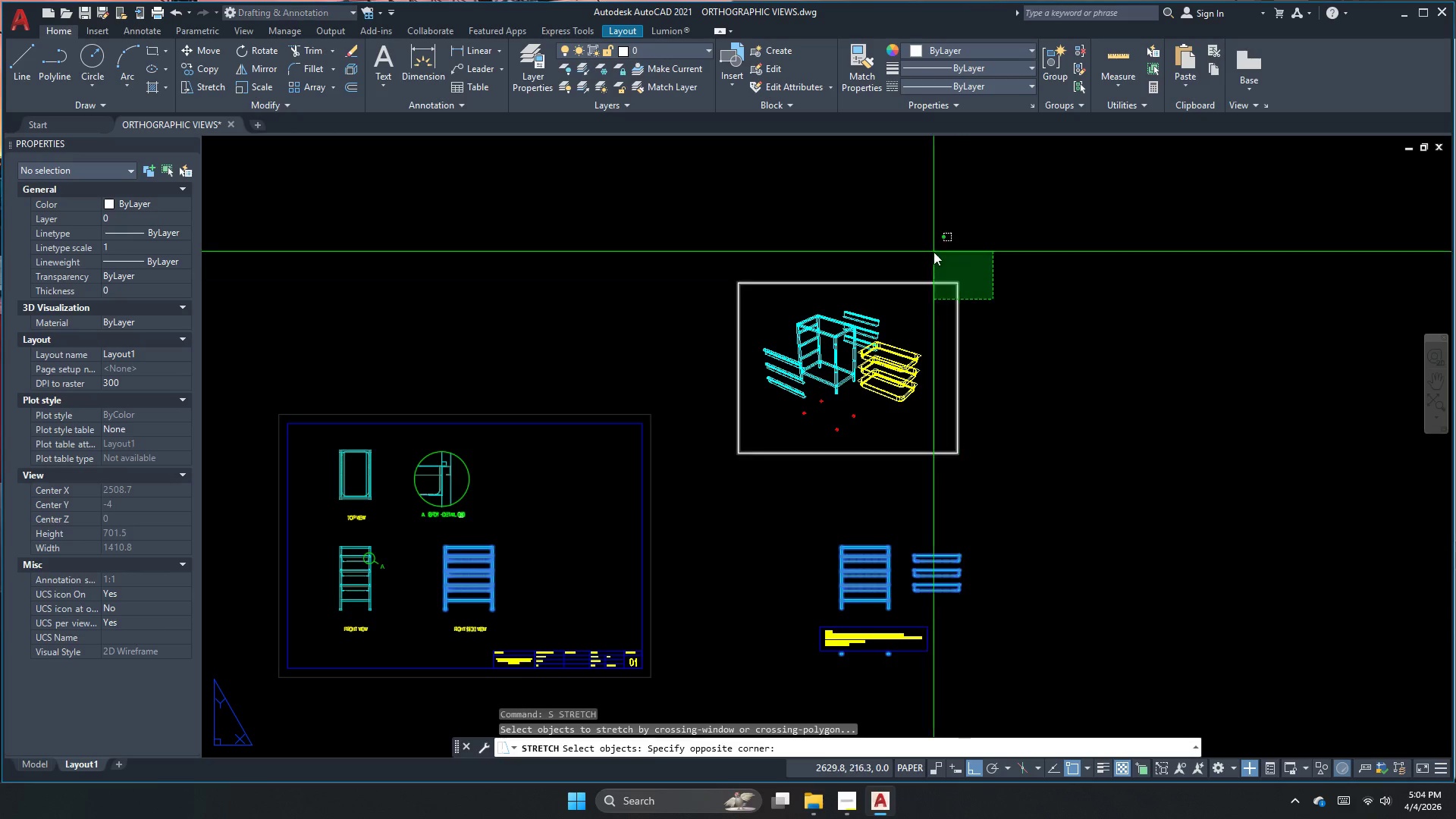 
double_click([934, 252])
 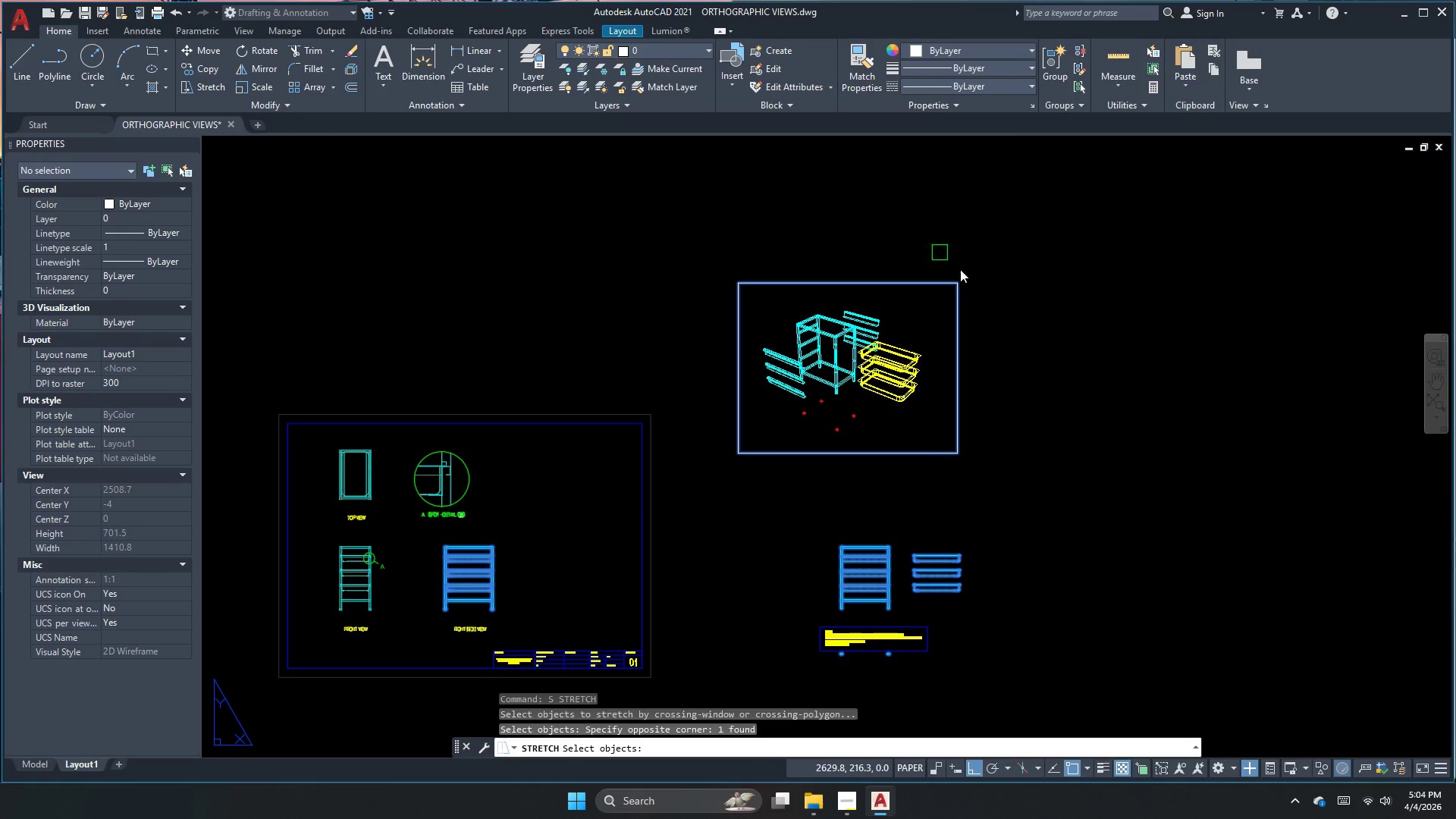 
key(Space)
 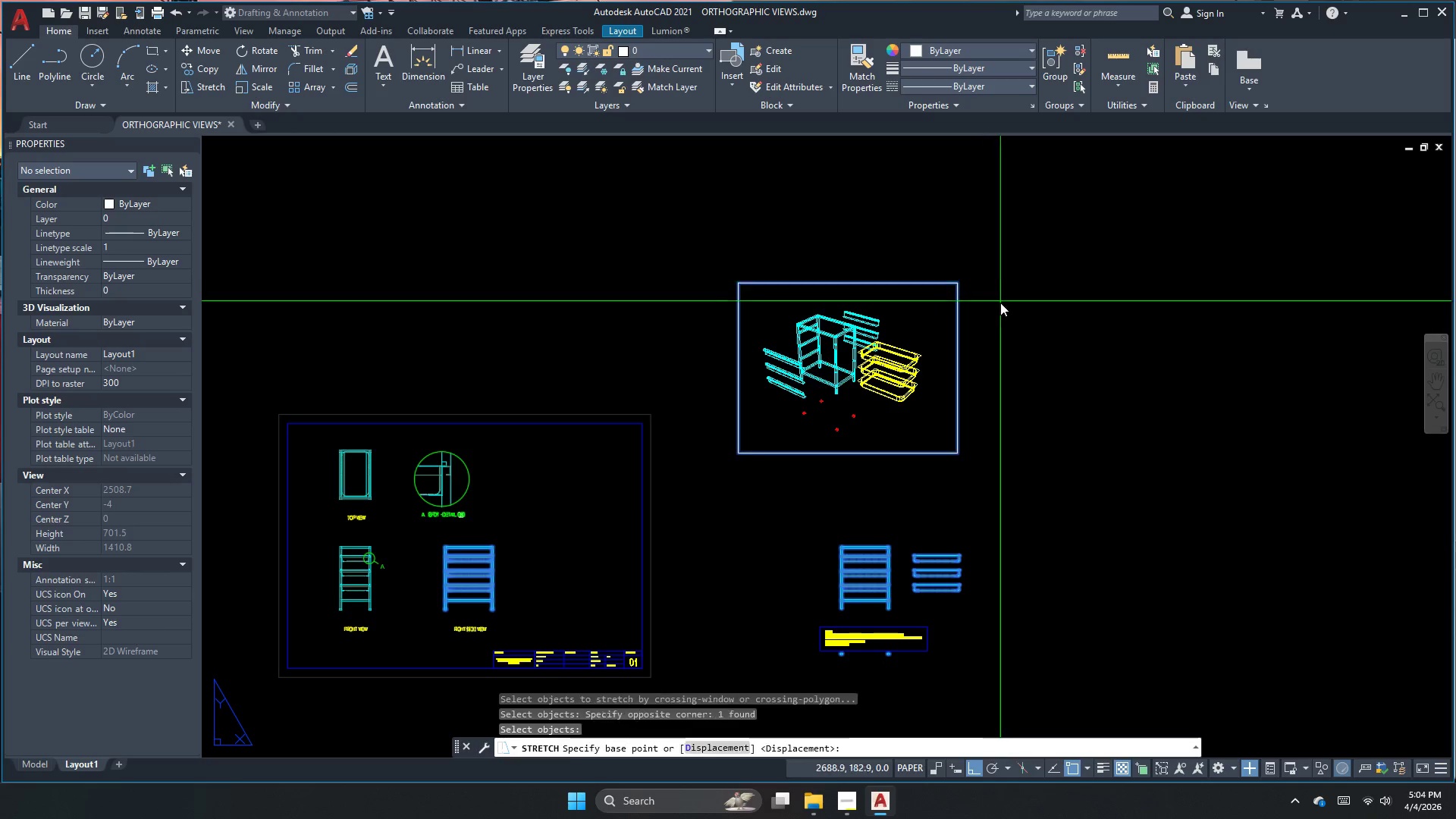 
left_click_drag(start_coordinate=[1000, 303], to_coordinate=[1000, 317])
 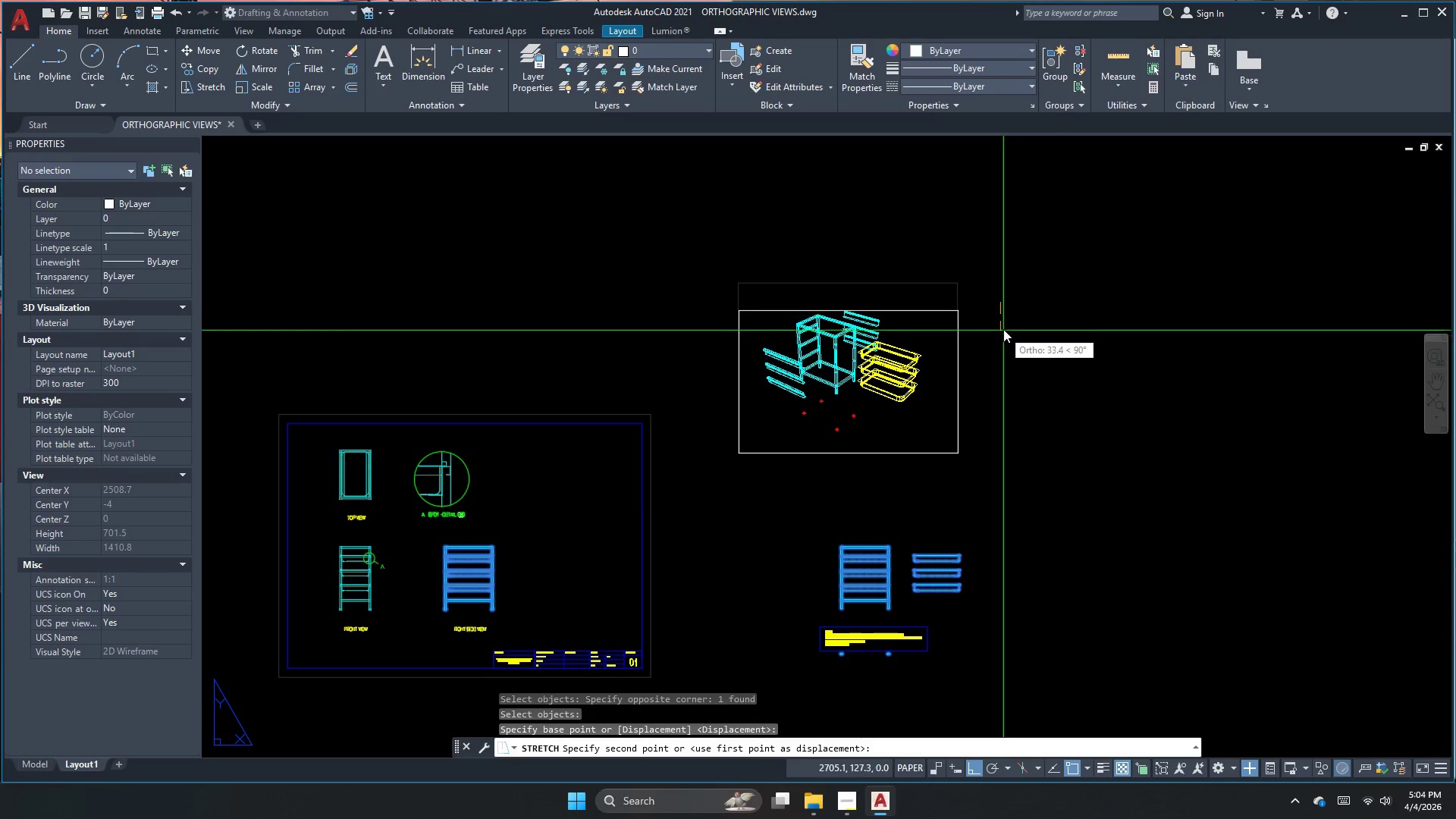 
left_click([1002, 325])
 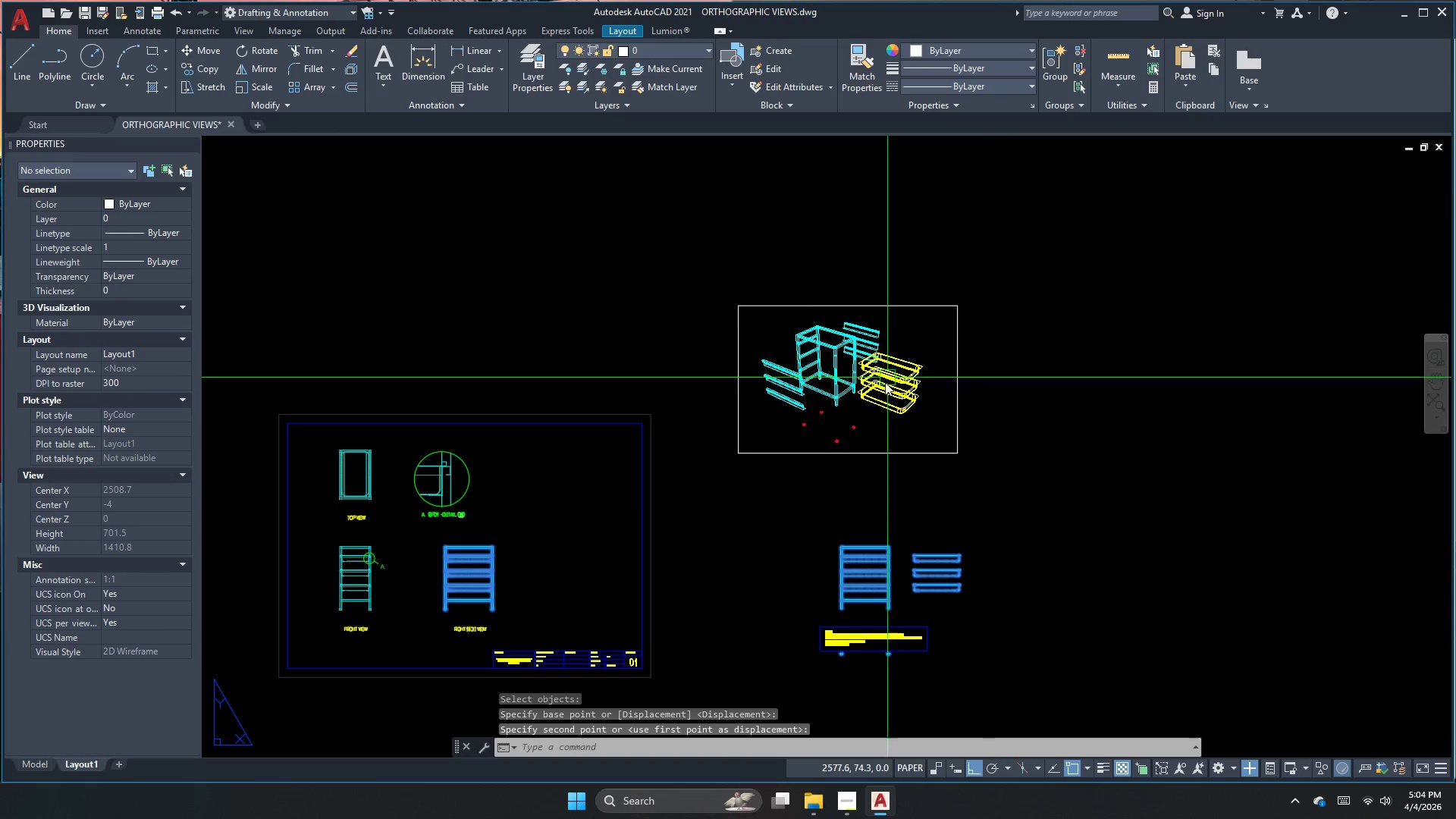 
key(Escape)
 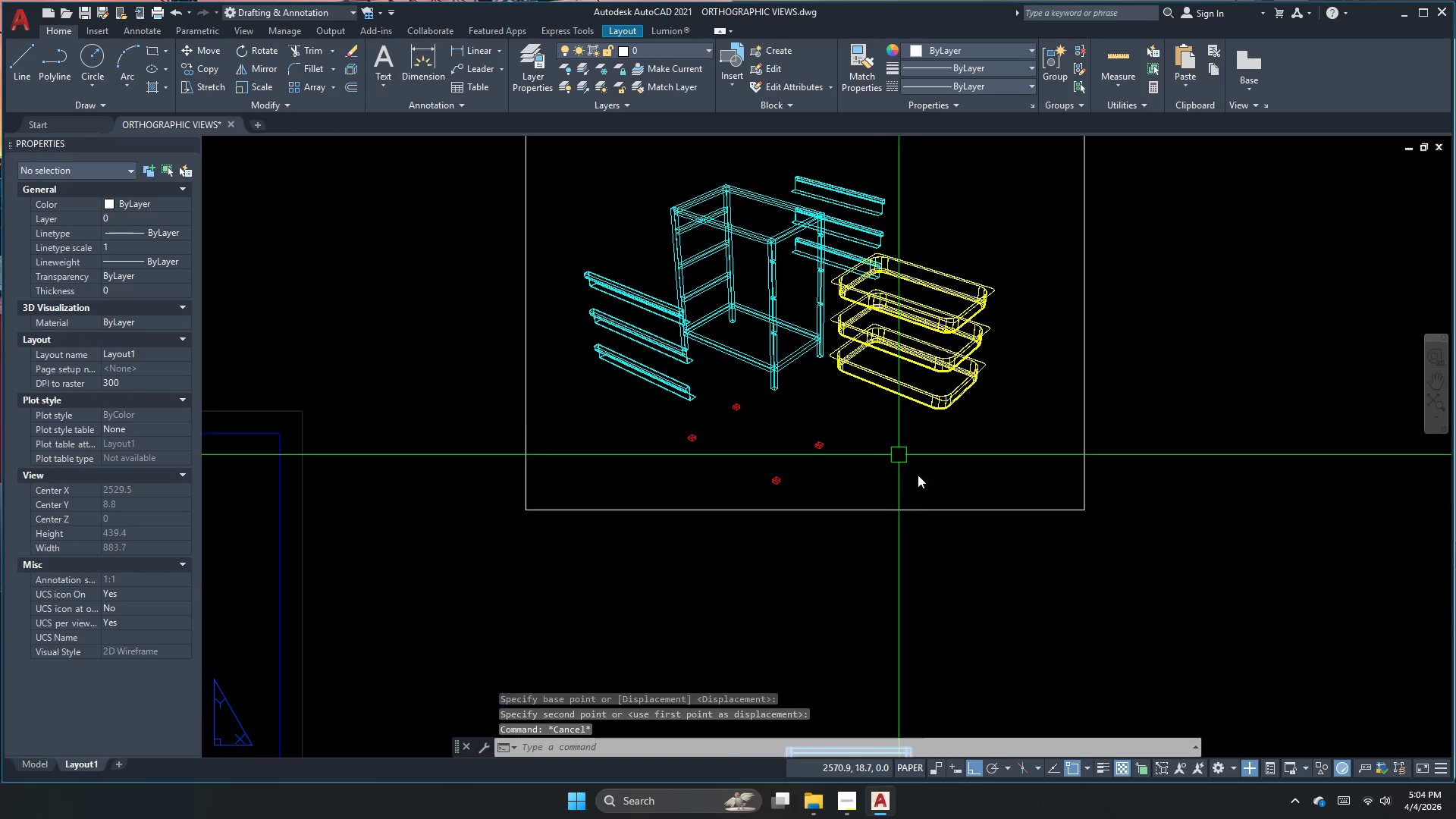 
key(S)
 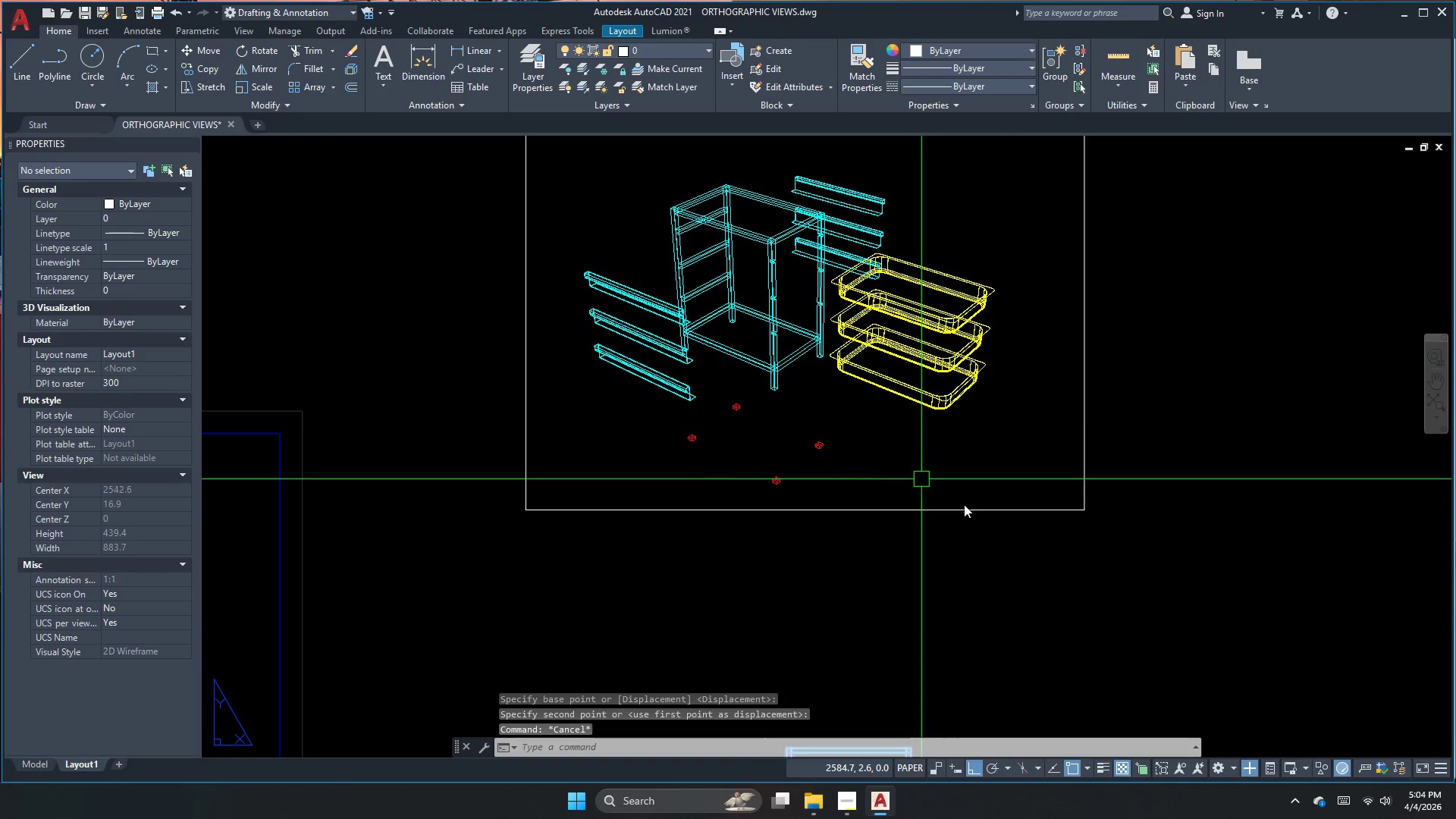 
key(Space)
 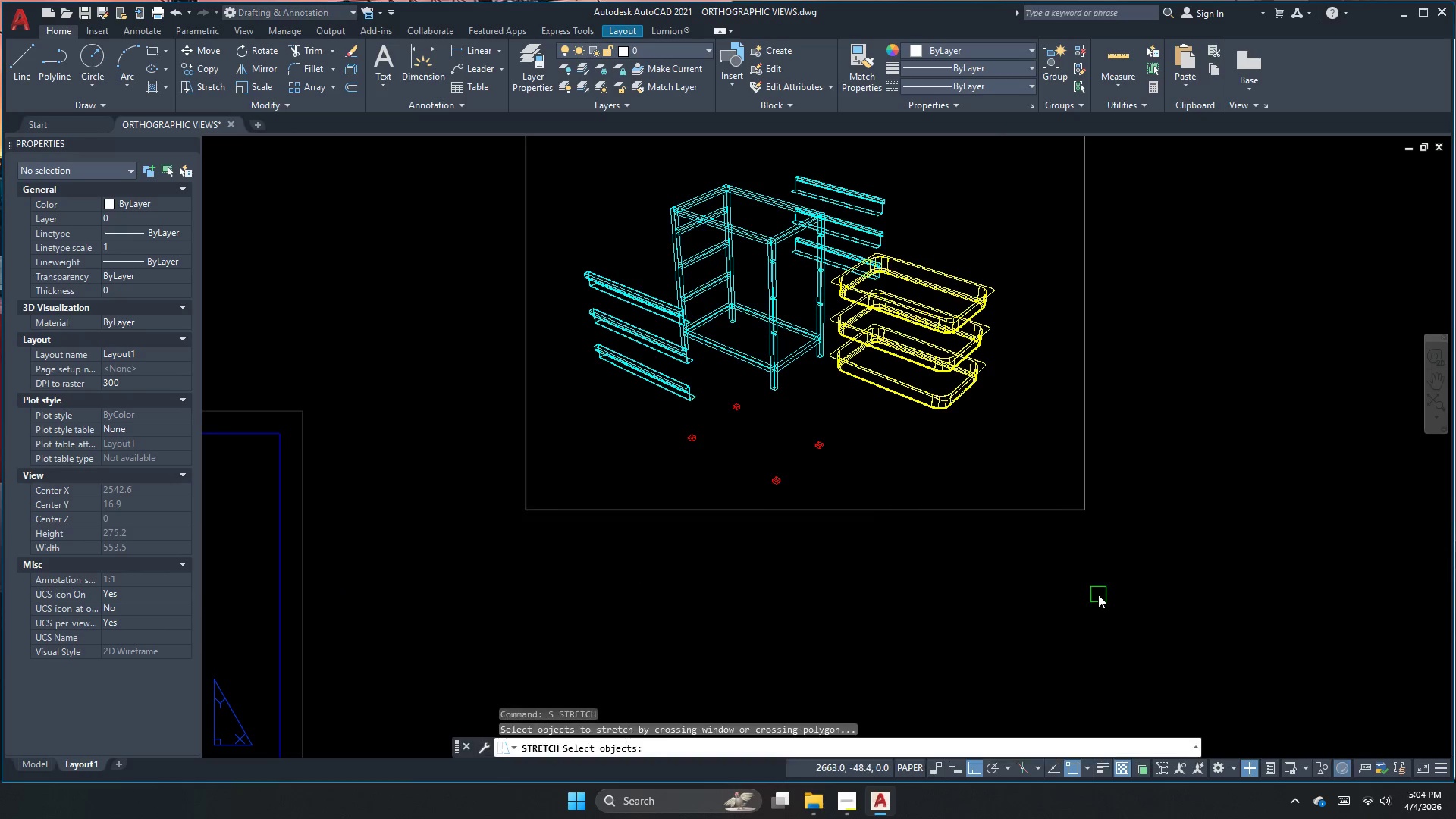 
scroll: coordinate [875, 416], scroll_direction: up, amount: 2.0
 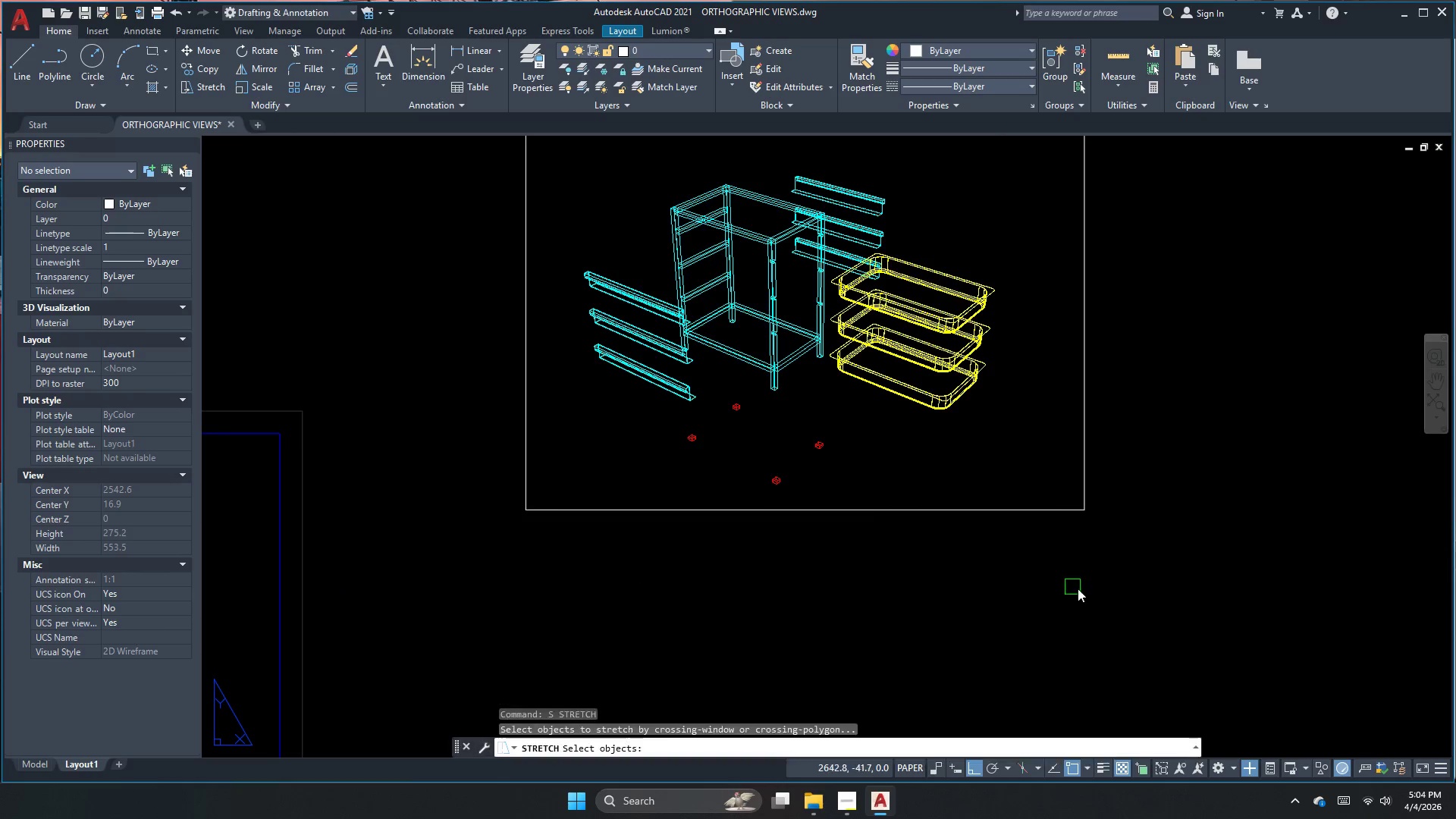 
left_click_drag(start_coordinate=[1098, 595], to_coordinate=[1076, 564])
 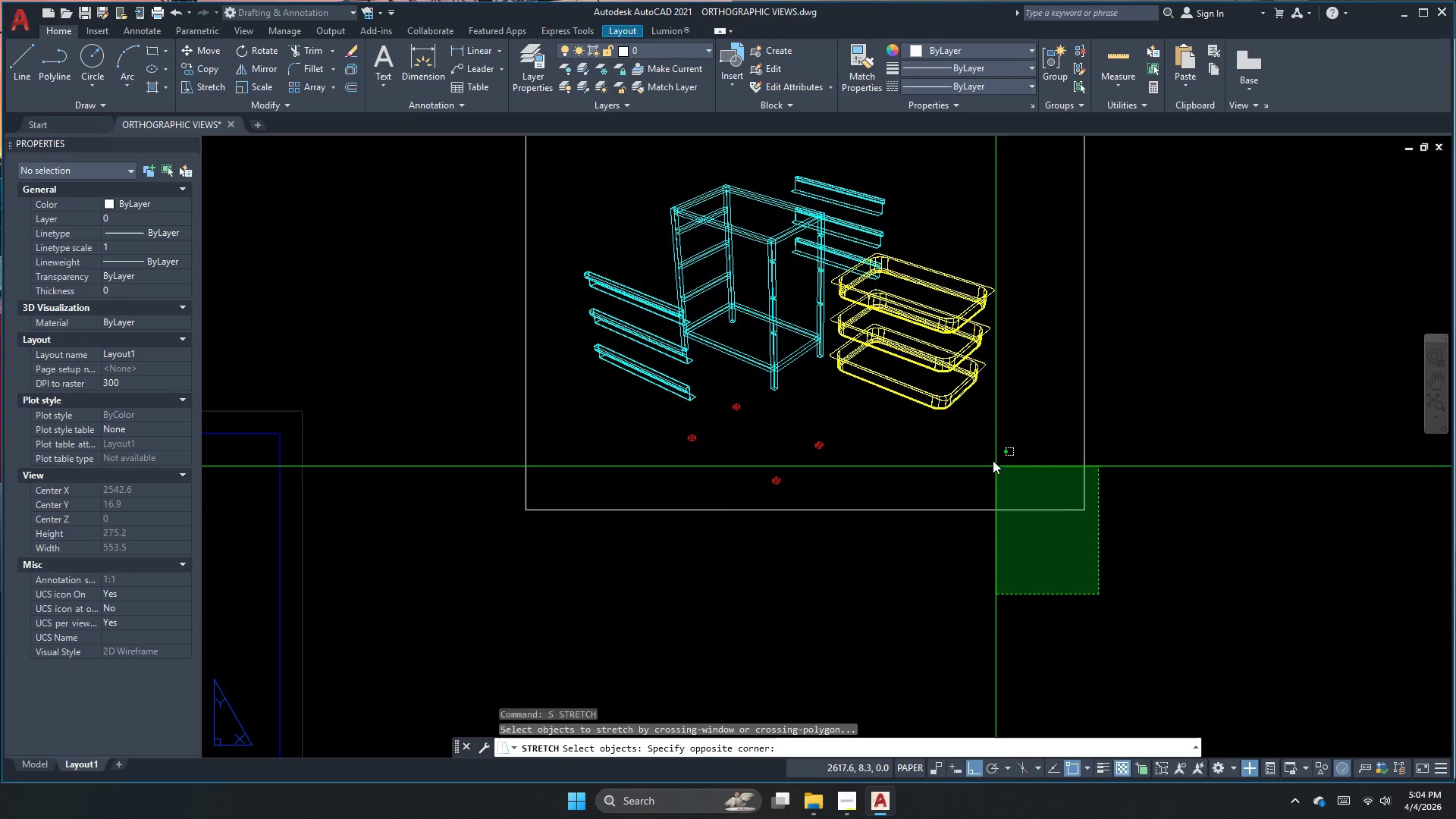 
double_click([992, 459])
 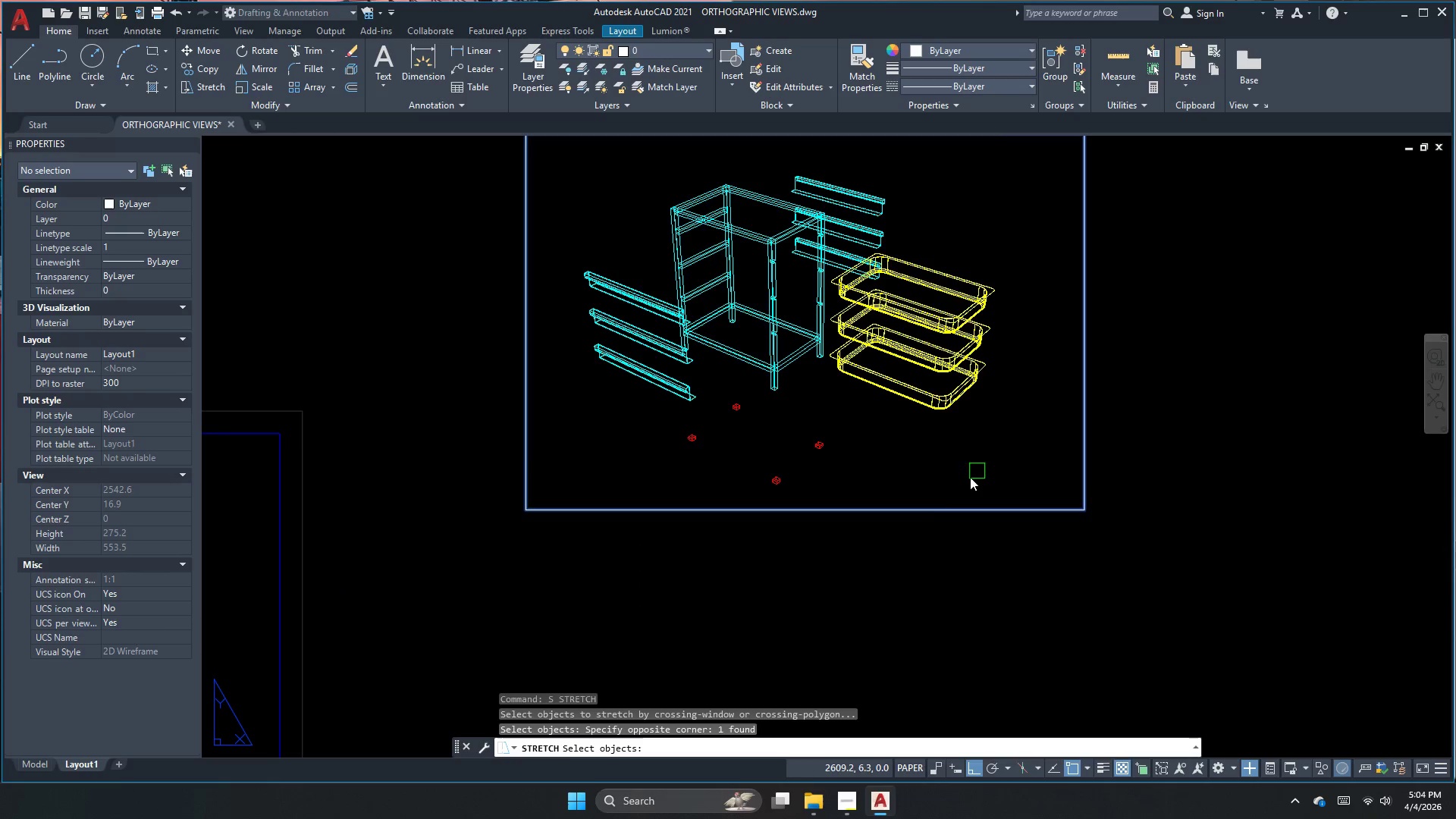 
key(Space)
 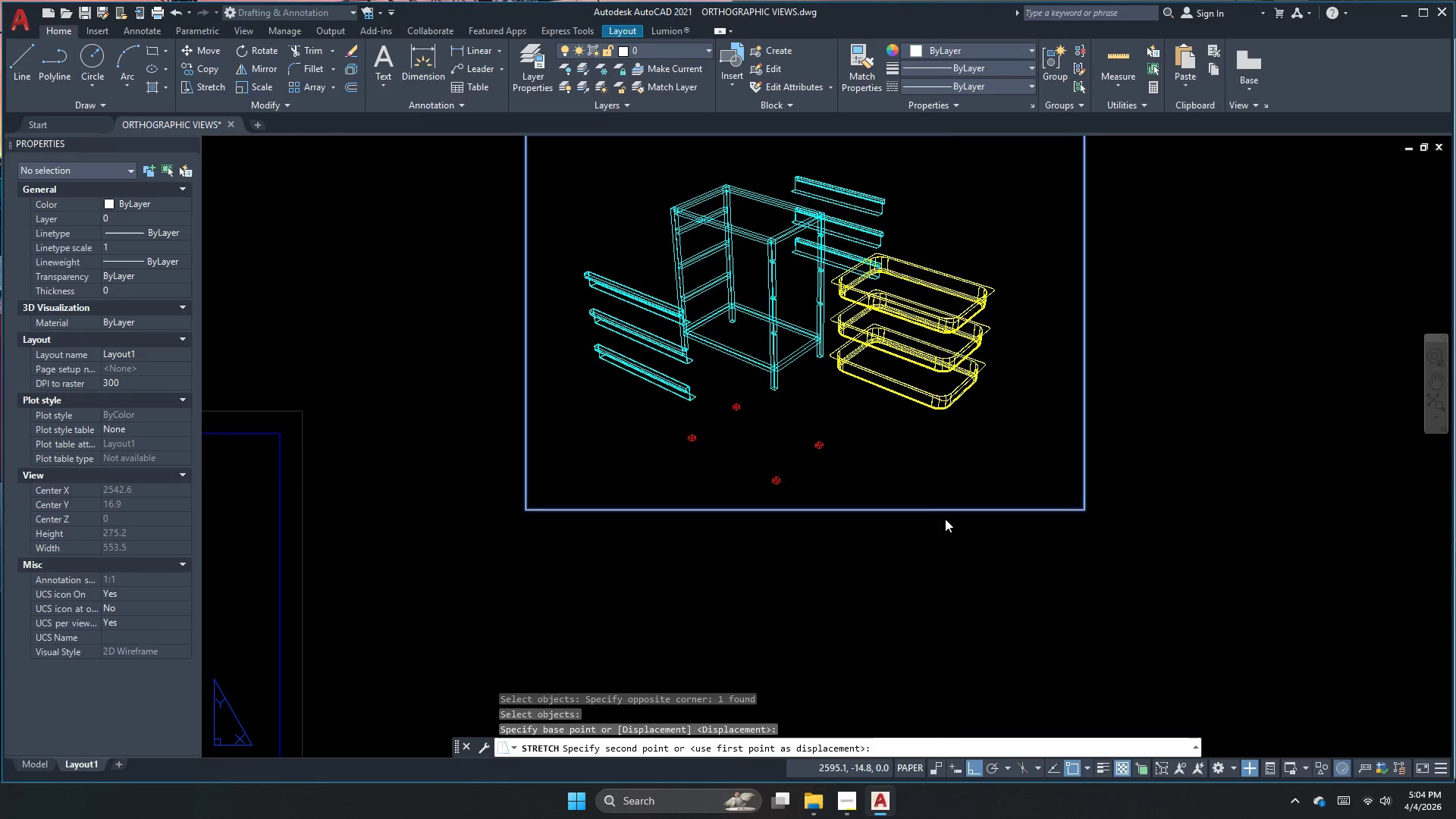 
left_click_drag(start_coordinate=[945, 519], to_coordinate=[947, 492])
 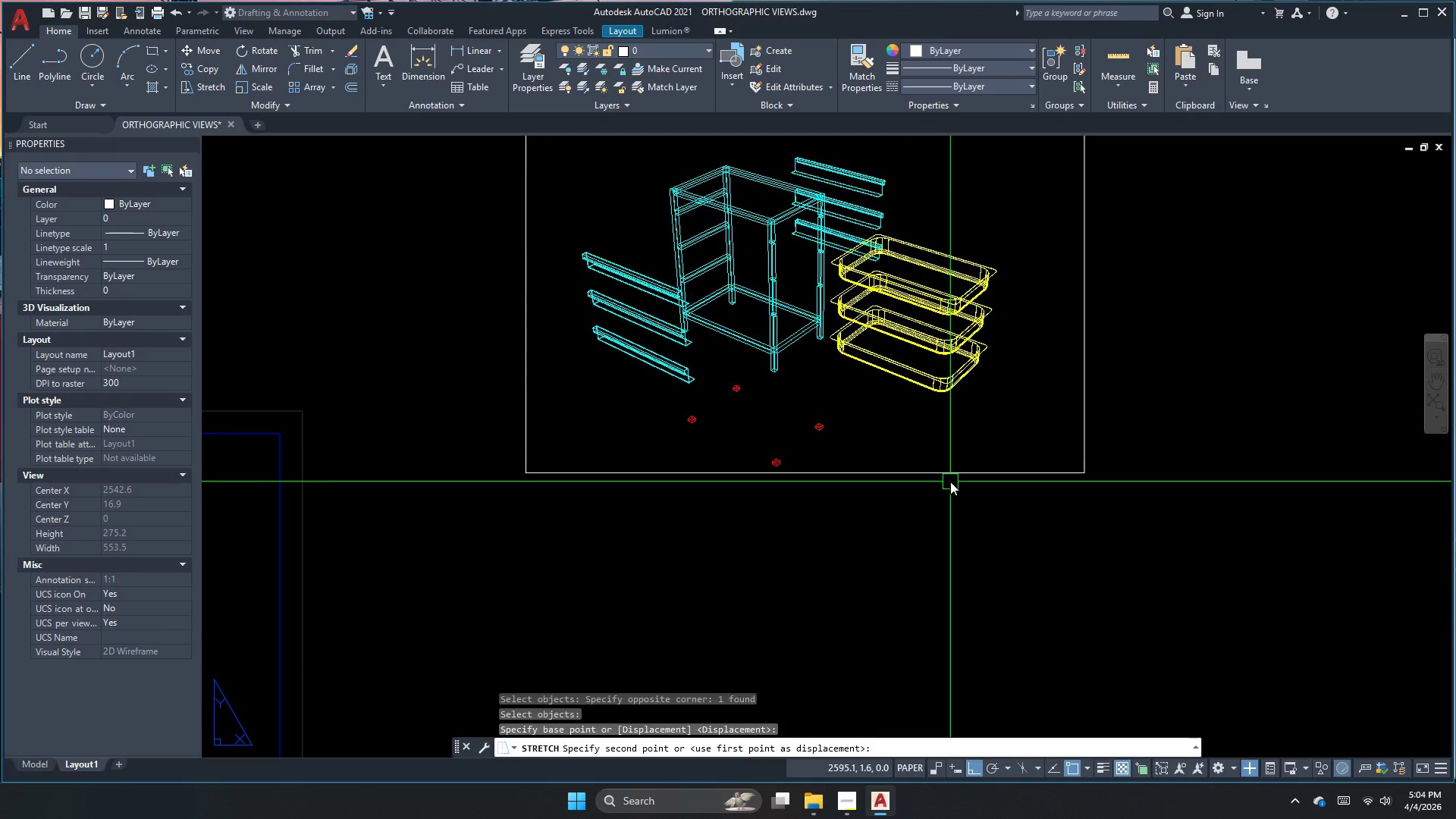 
left_click([950, 482])
 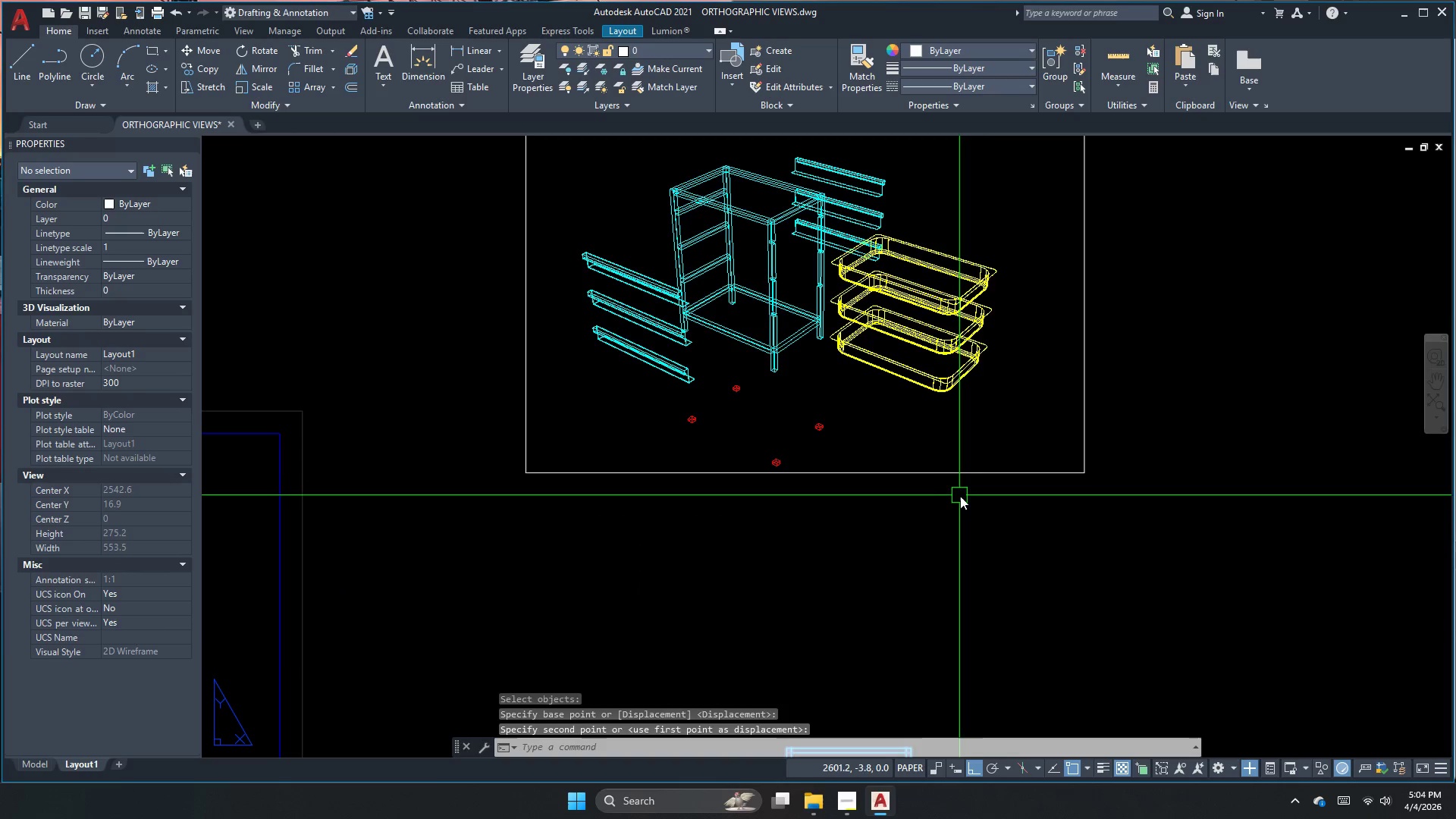 
key(Escape)
 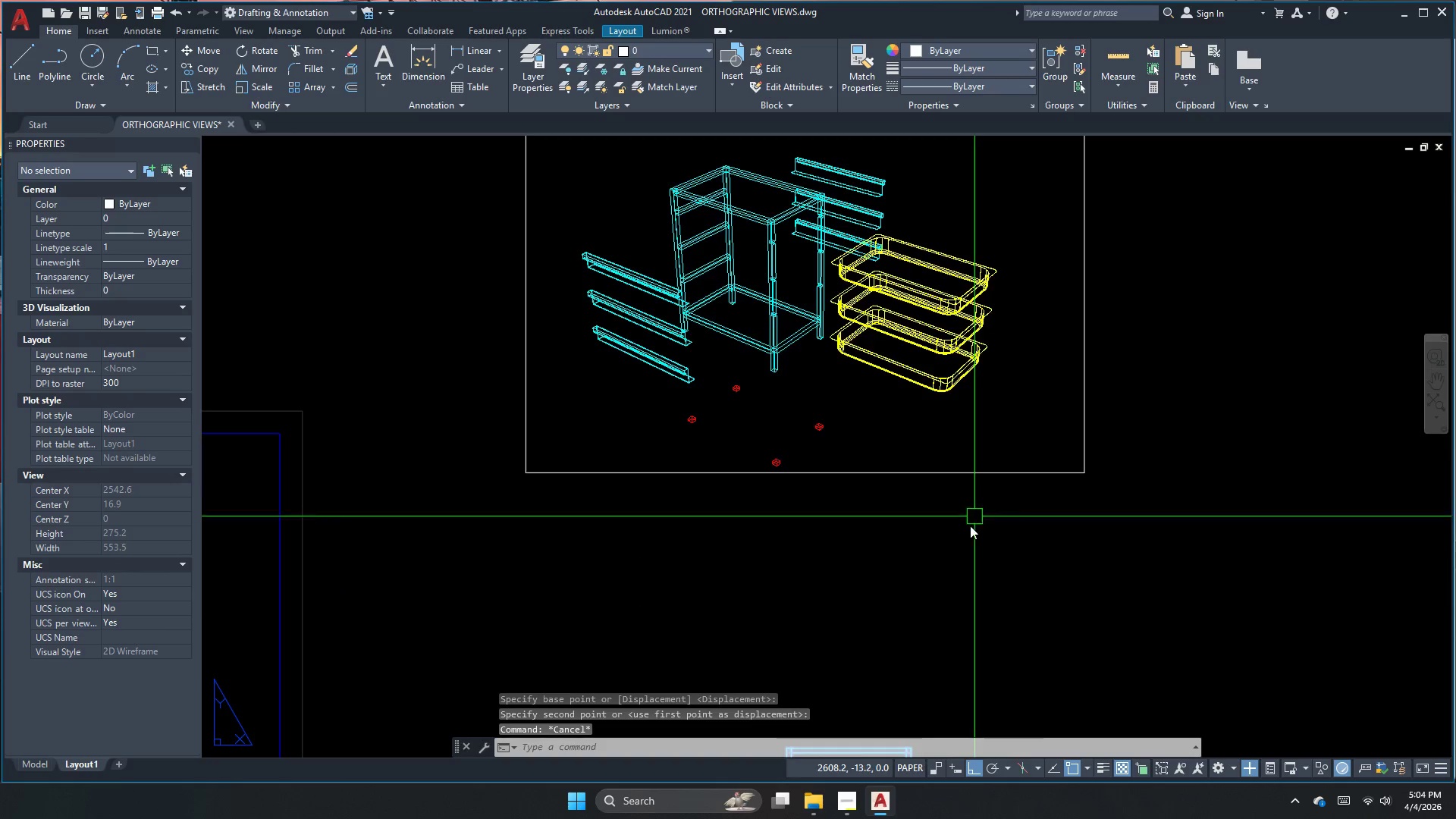 
key(S)
 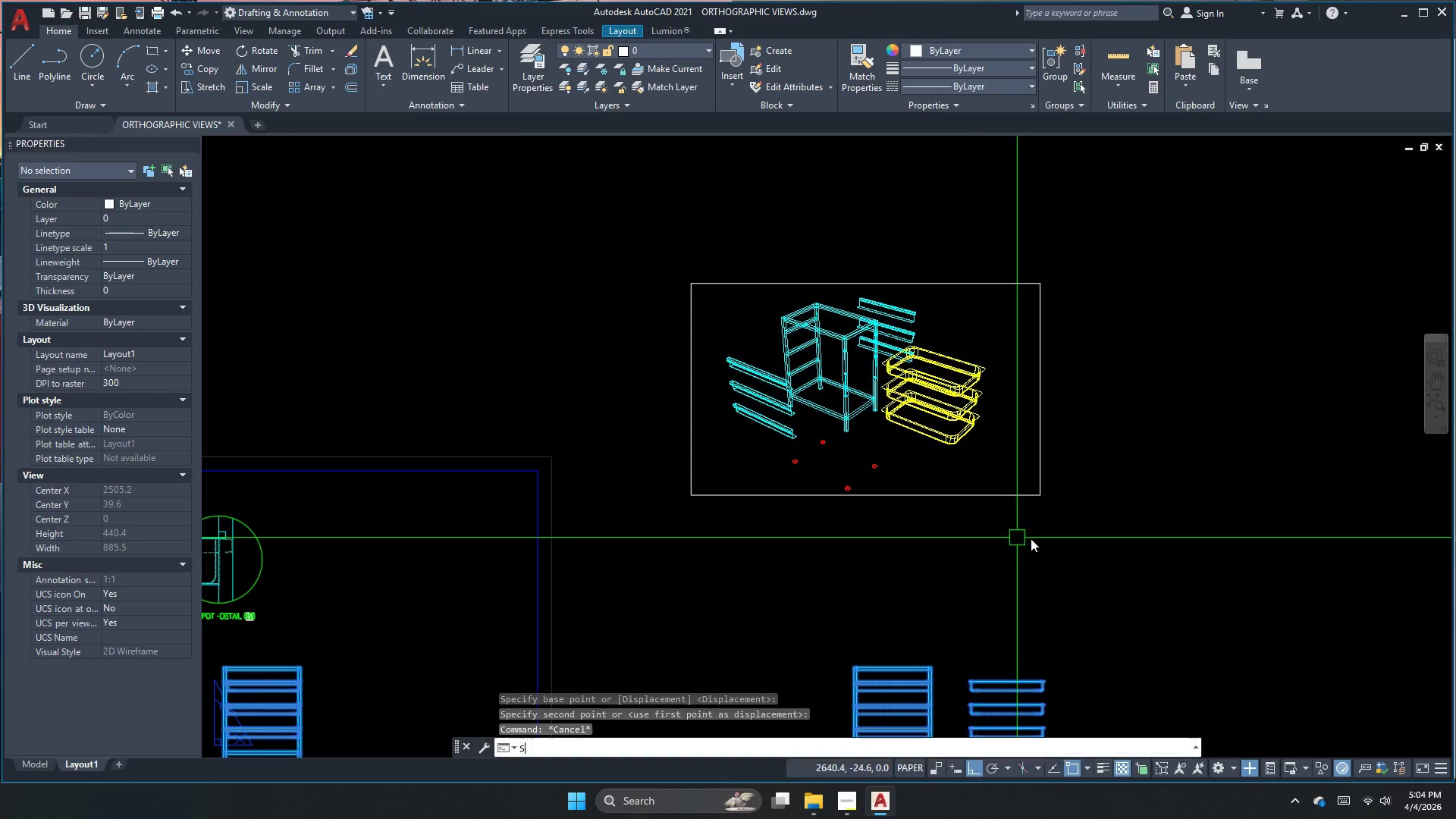 
scroll: coordinate [966, 532], scroll_direction: down, amount: 1.0
 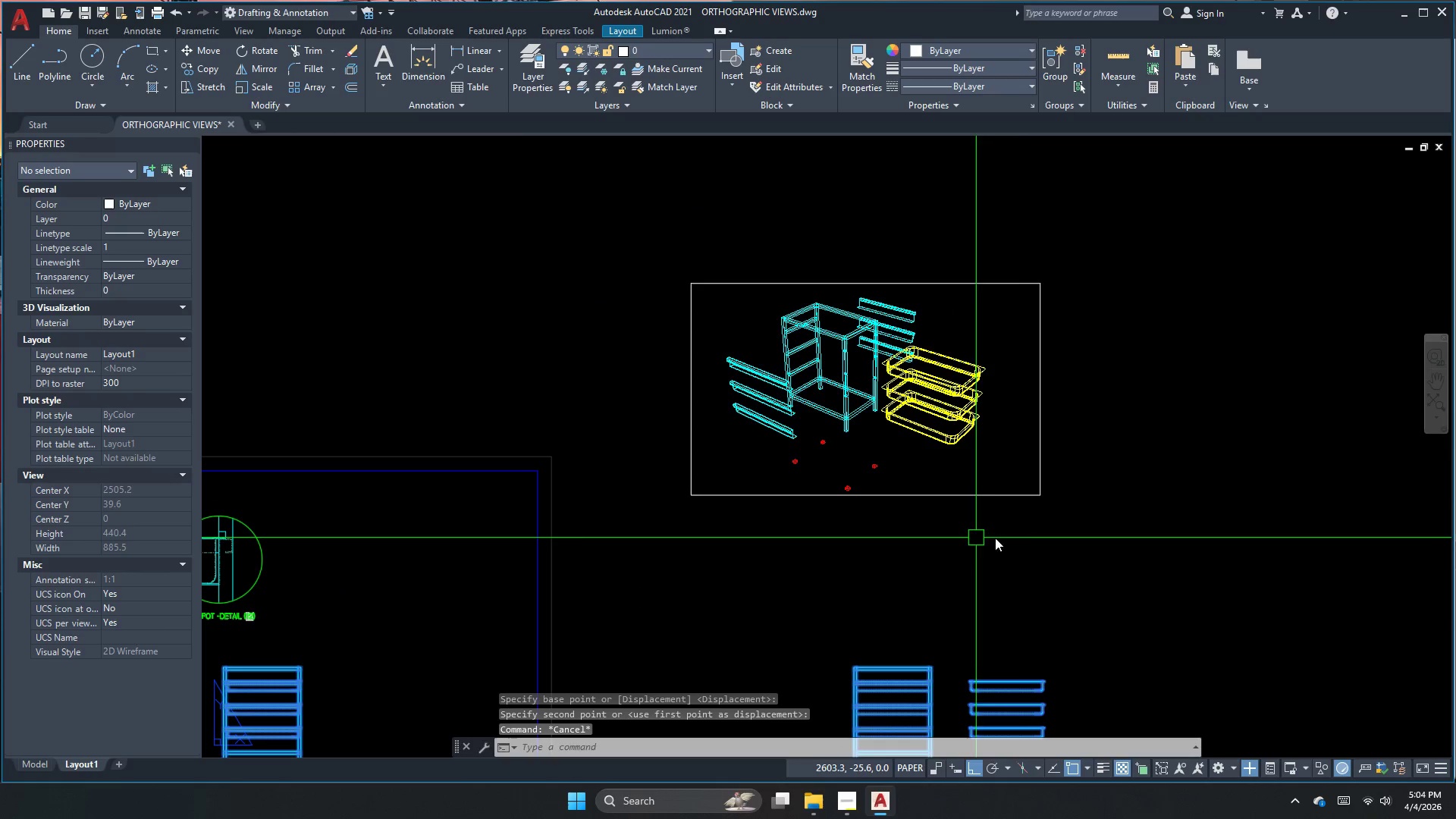 
key(Space)
 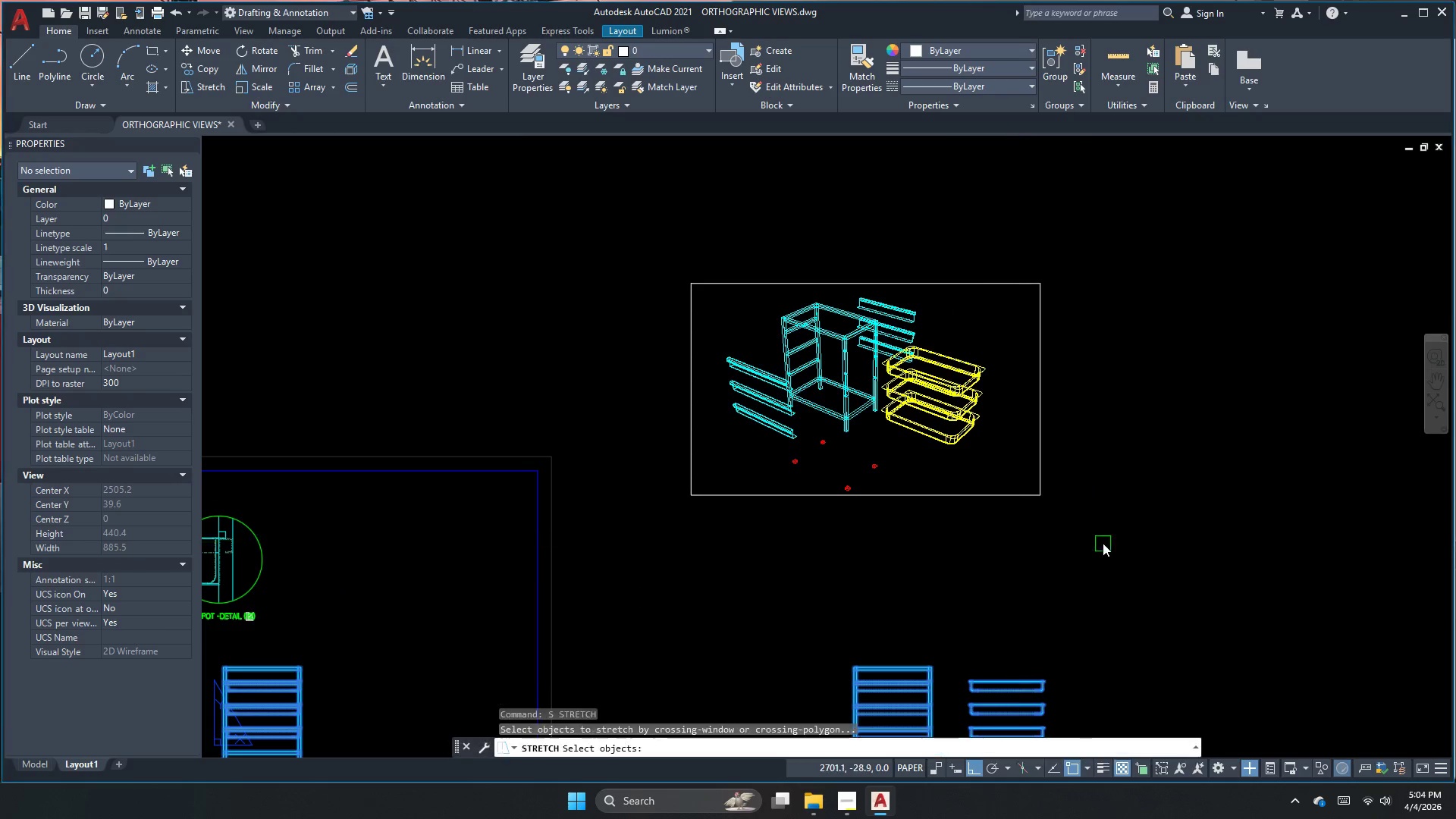 
left_click_drag(start_coordinate=[1103, 544], to_coordinate=[1075, 507])
 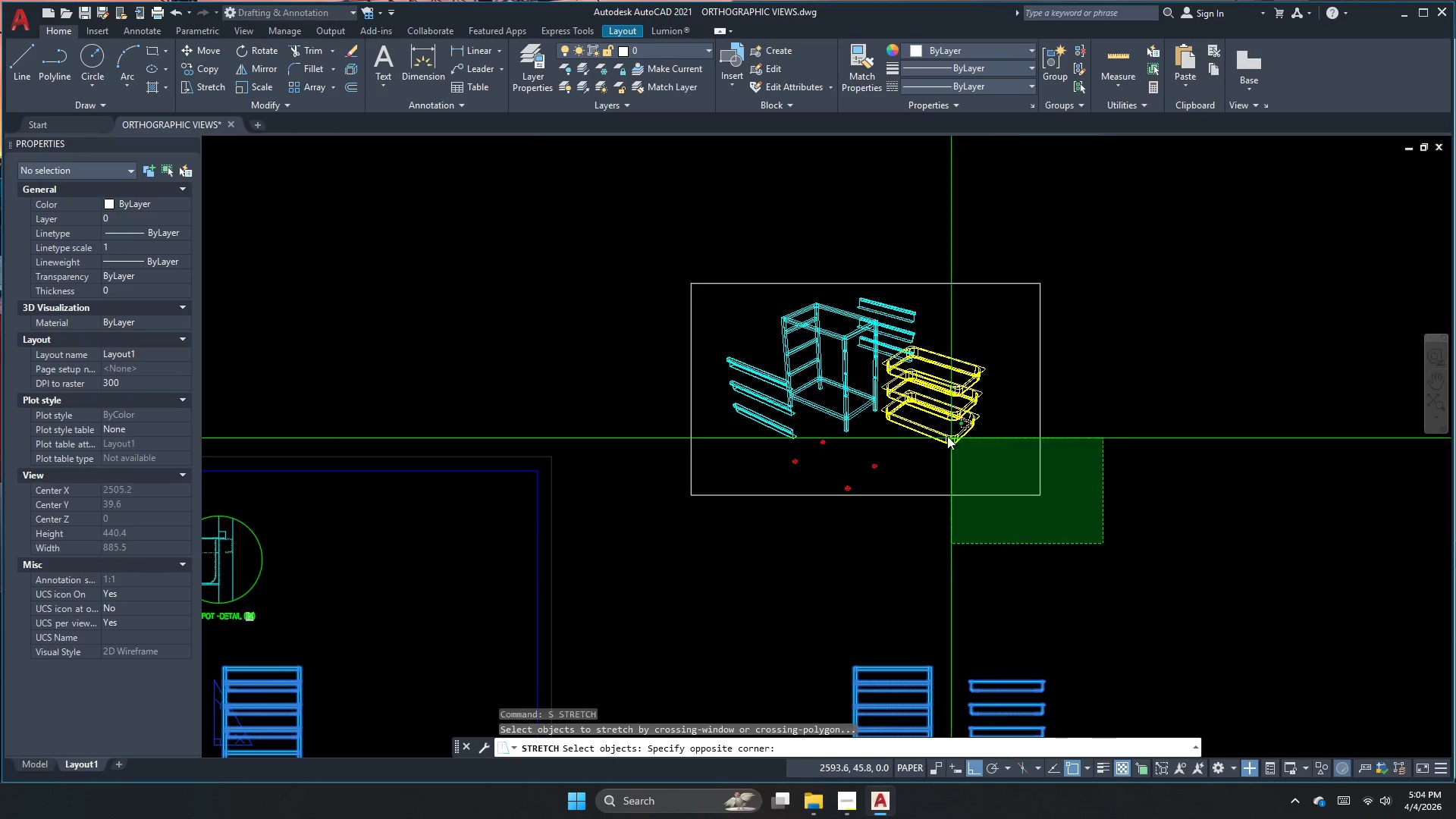 
double_click([947, 435])
 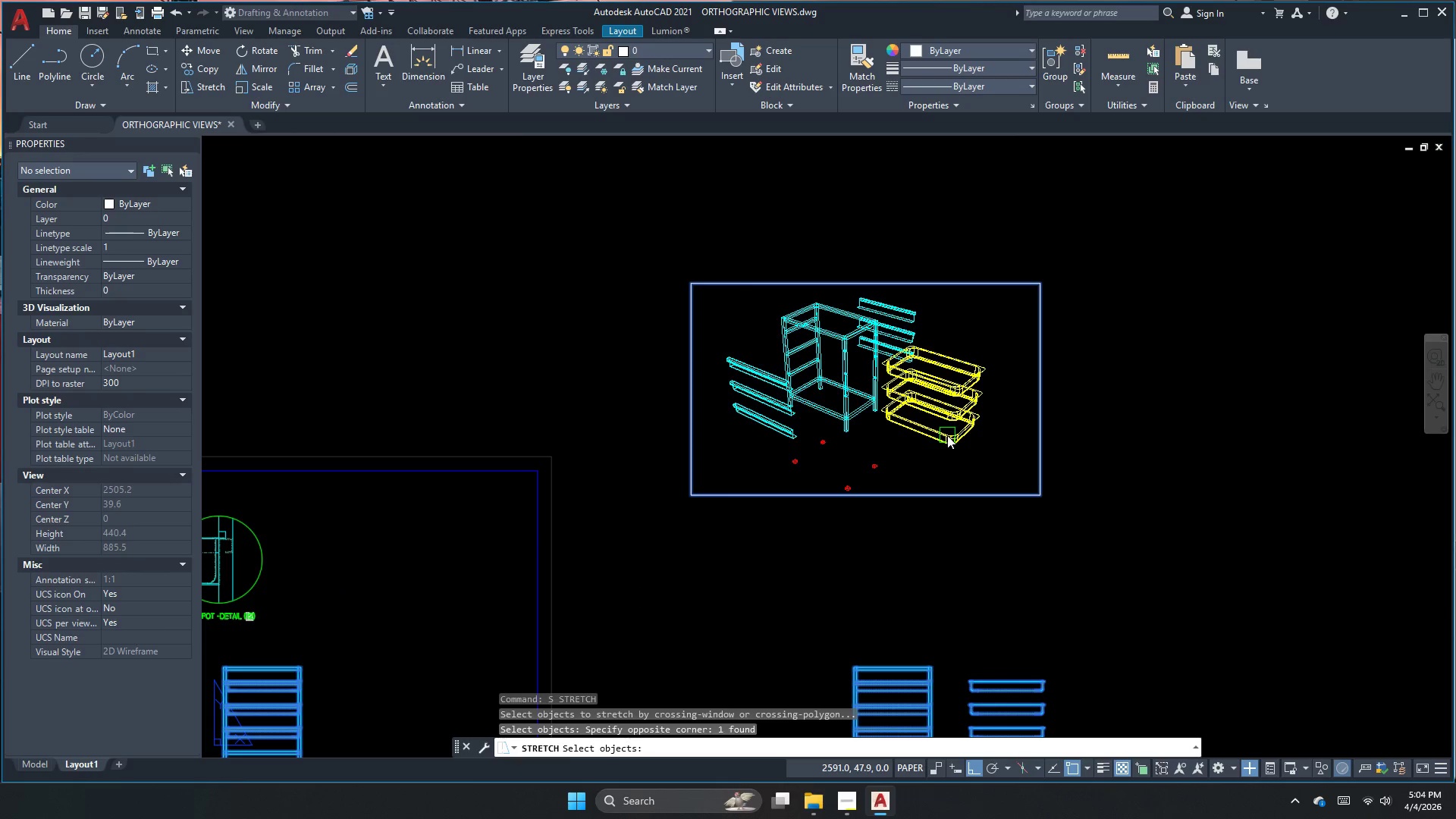 
key(Space)
 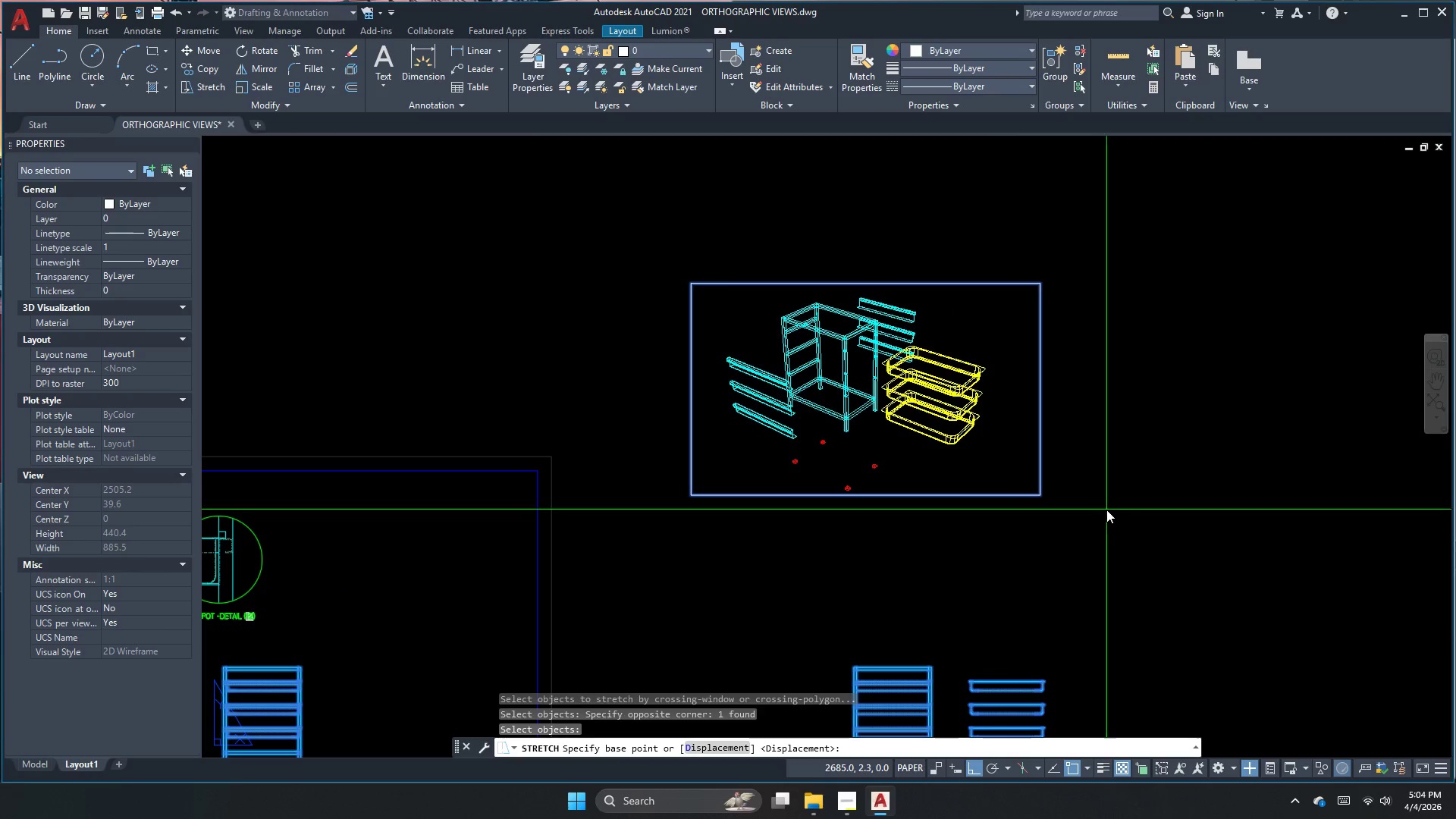 
left_click_drag(start_coordinate=[1106, 510], to_coordinate=[1107, 503])
 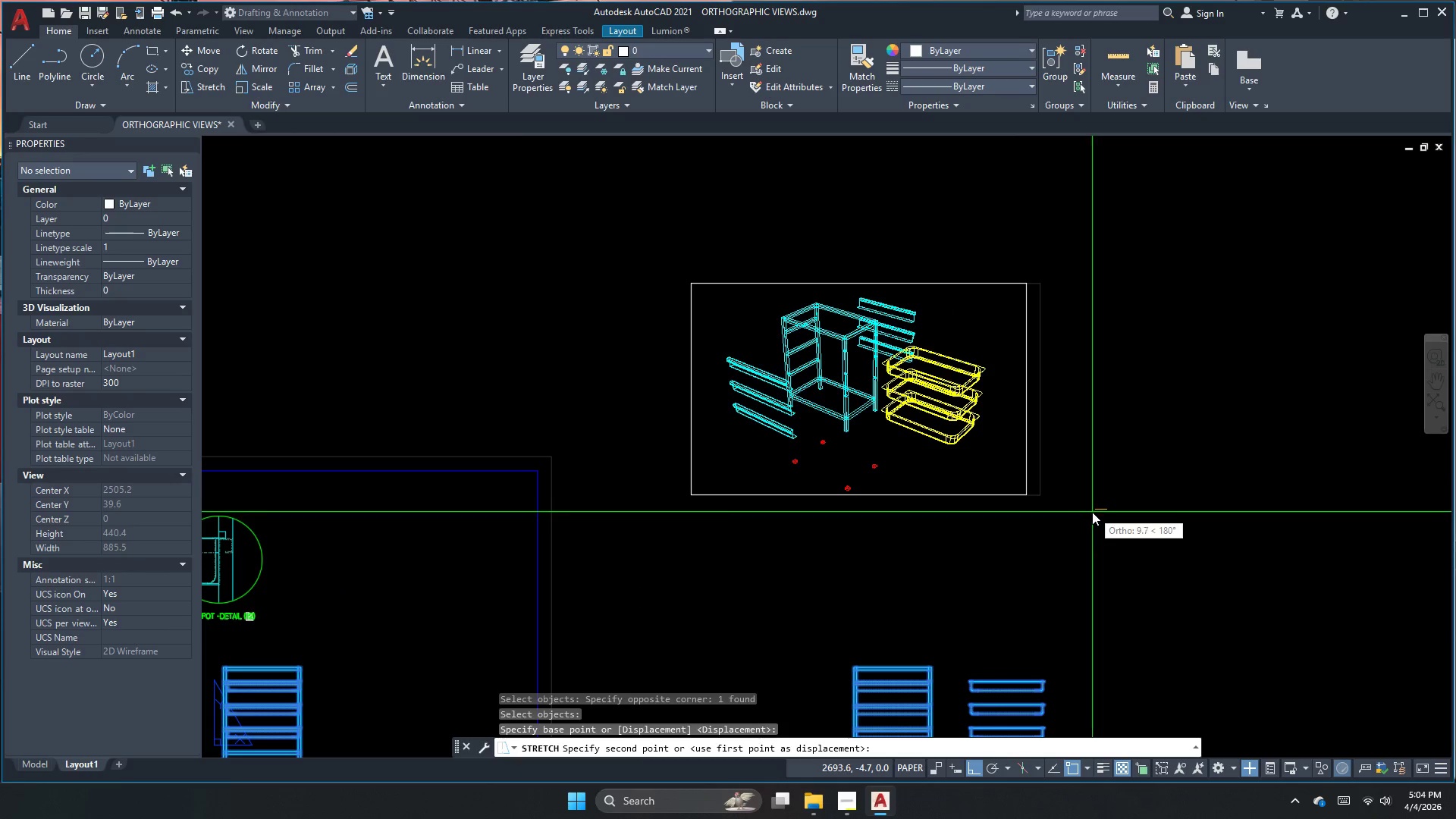 
left_click([1092, 512])
 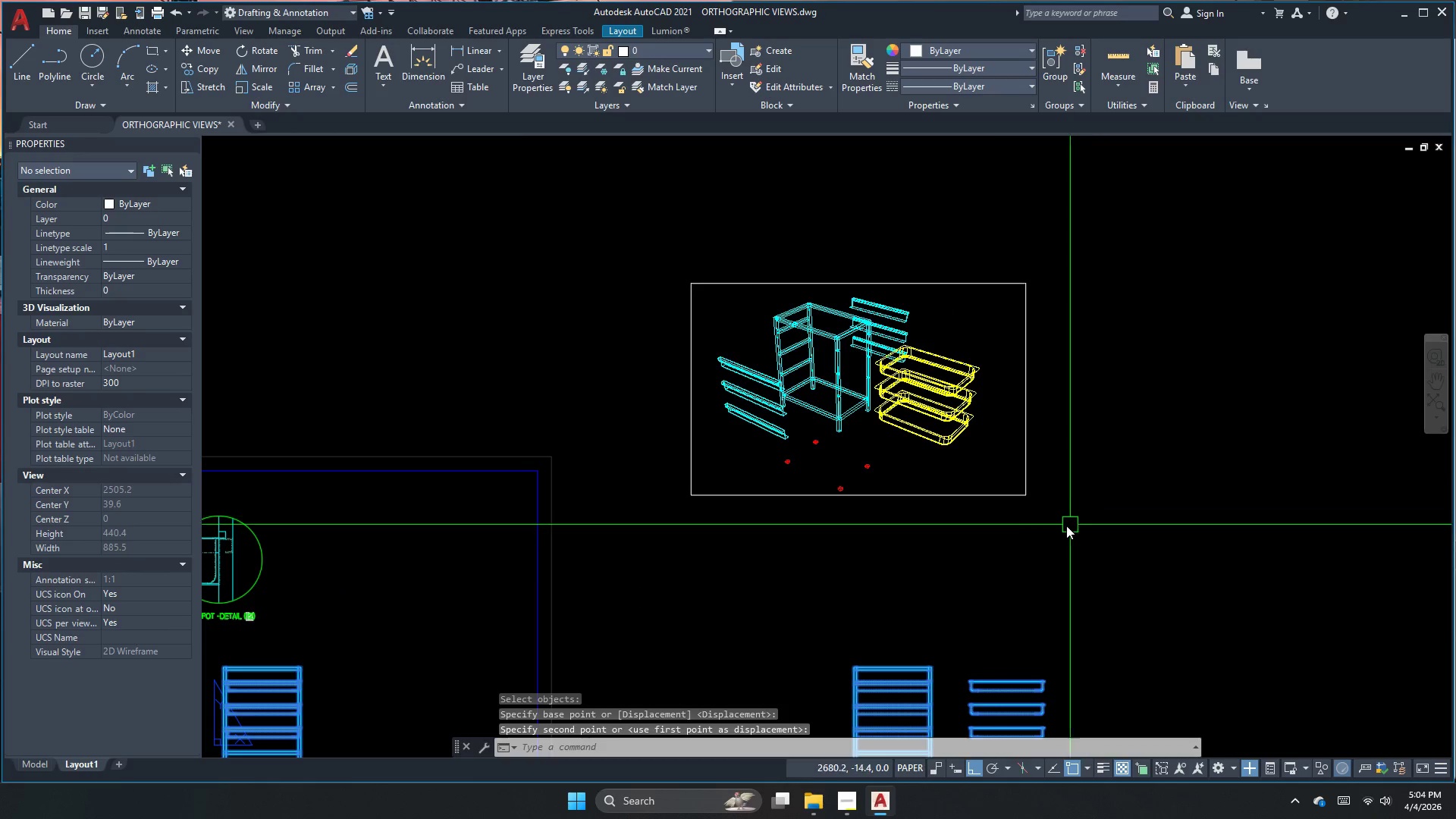 
key(Escape)
 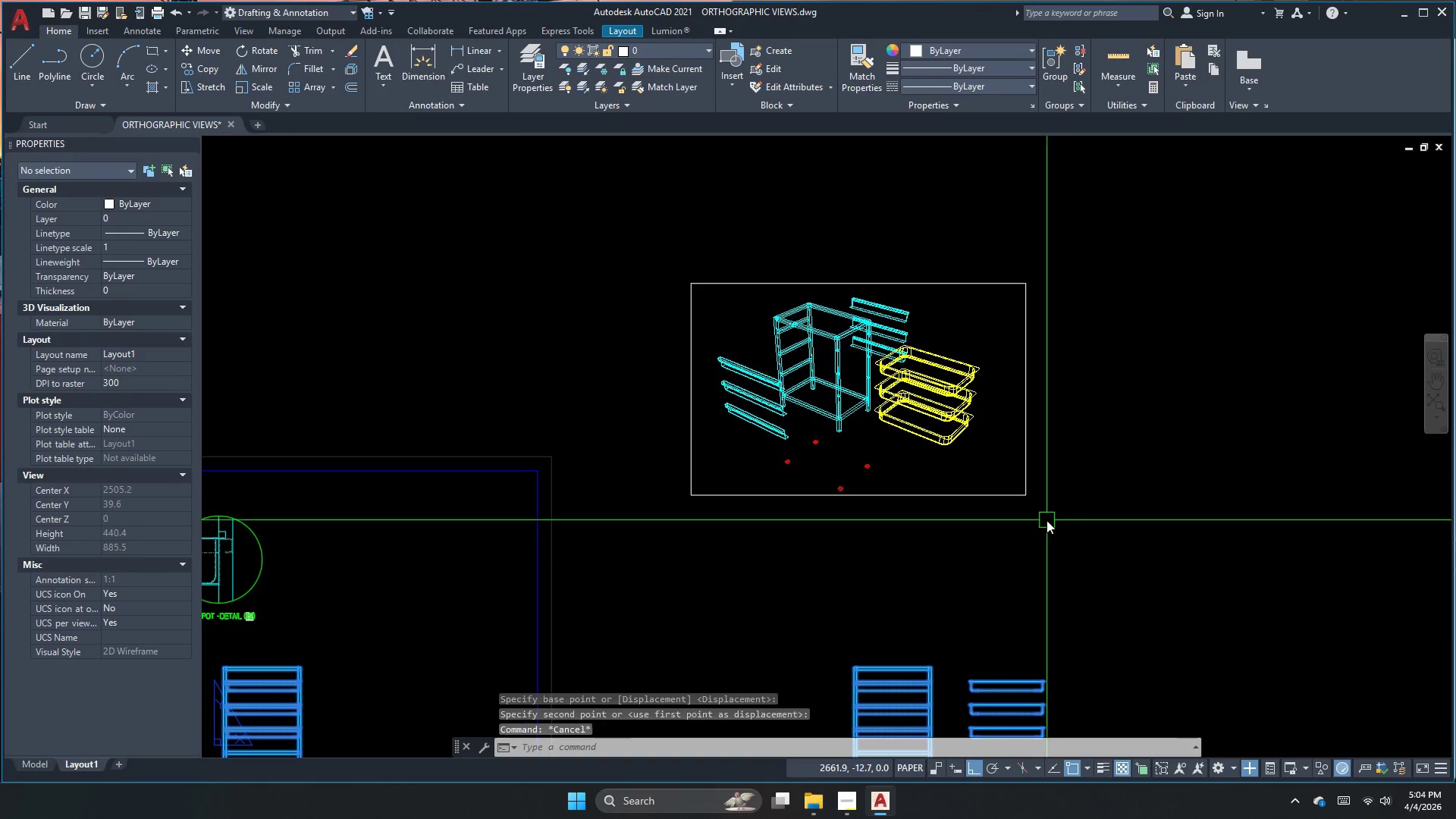 
key(S)
 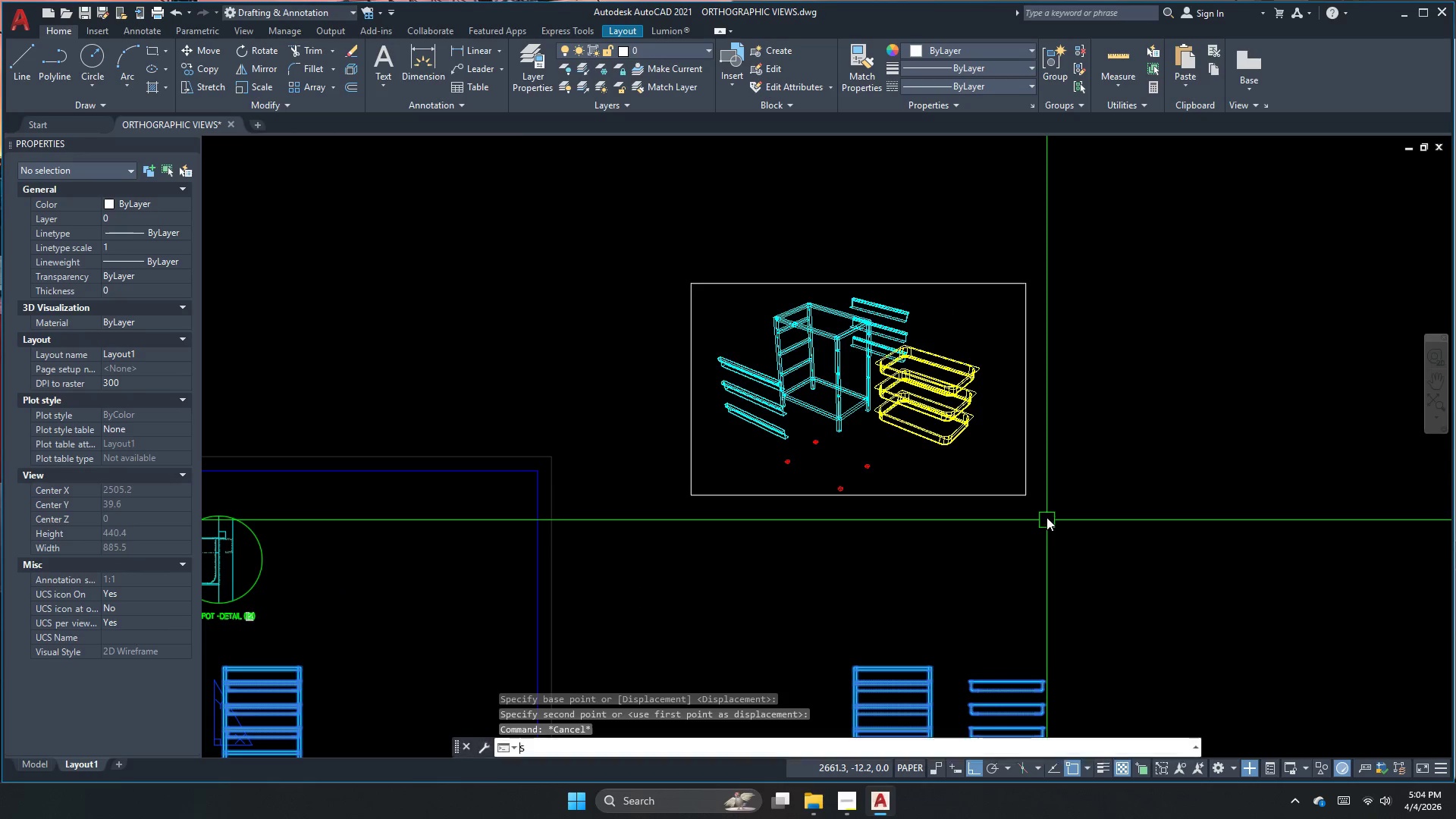 
key(Space)
 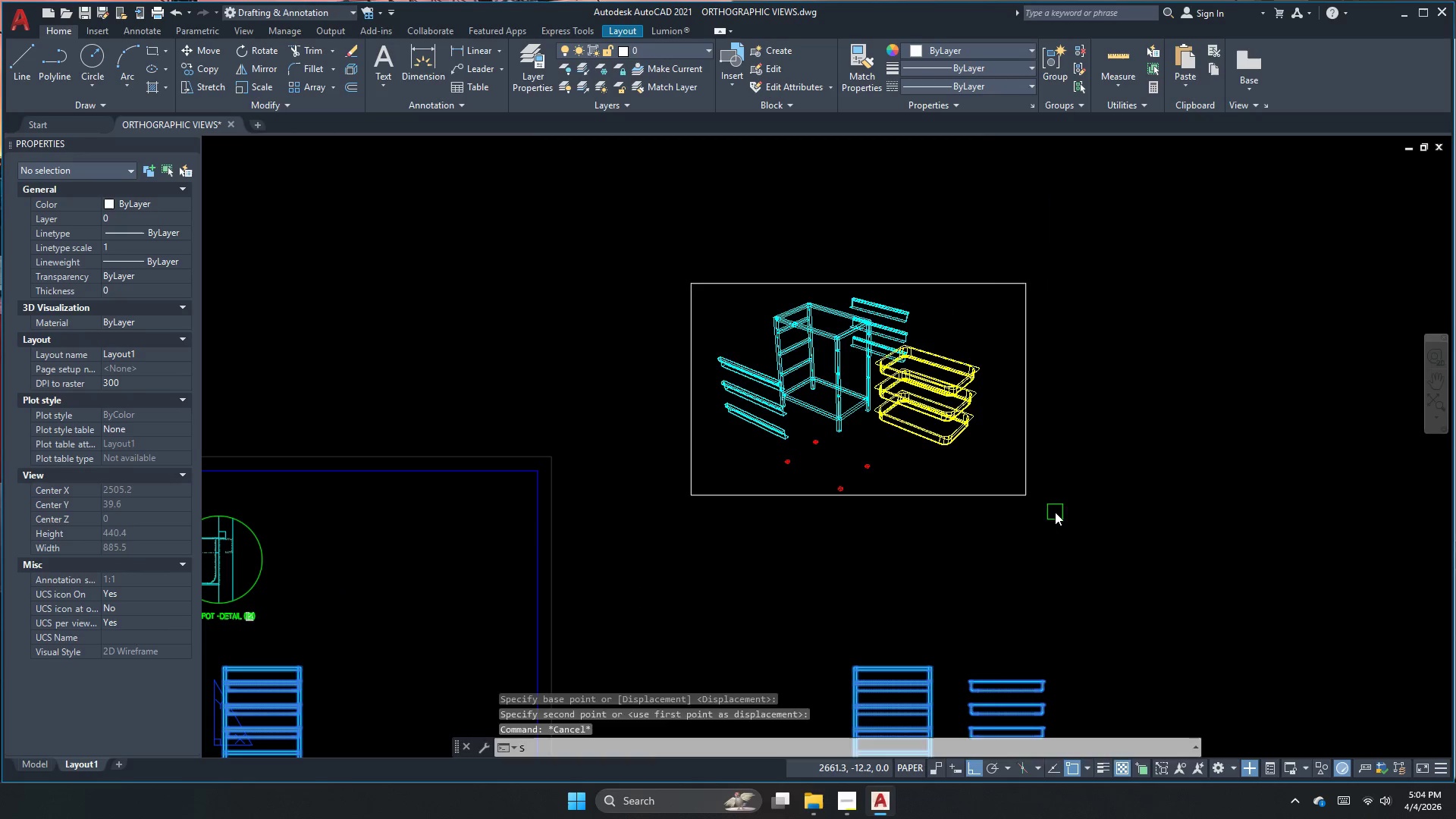 
left_click_drag(start_coordinate=[1055, 512], to_coordinate=[1033, 488])
 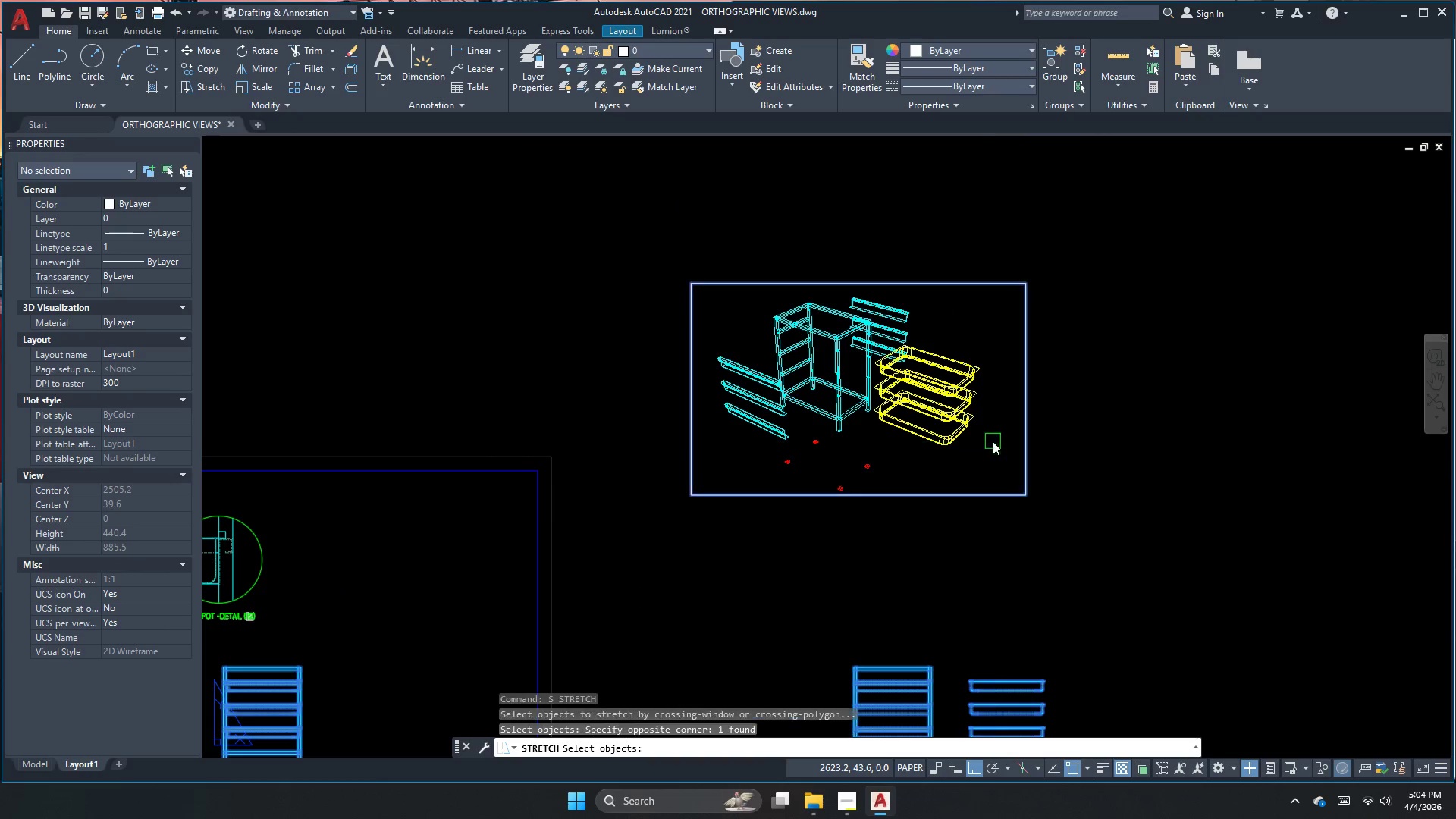 
key(Space)
 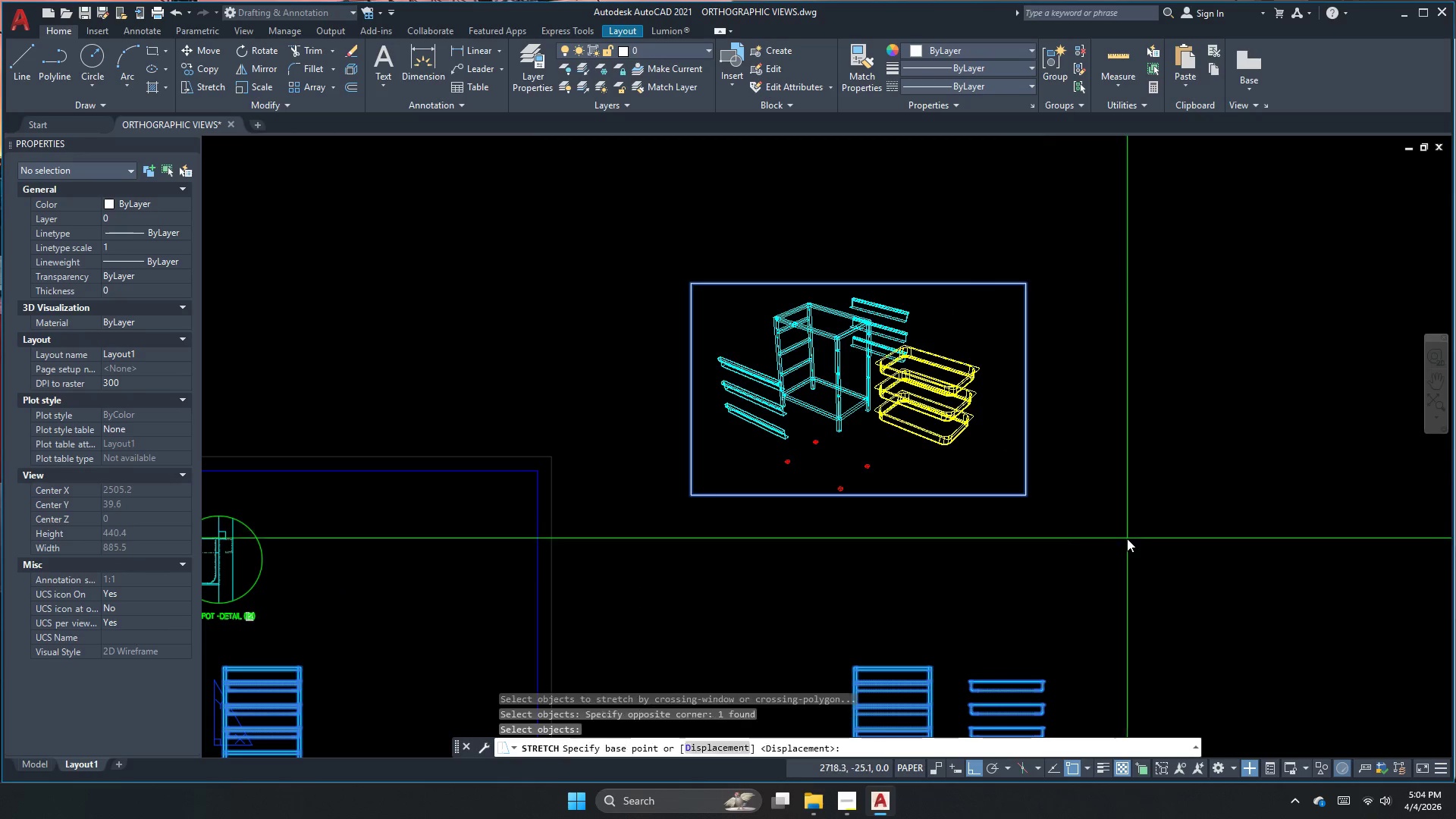 
left_click_drag(start_coordinate=[1127, 539], to_coordinate=[1122, 541])
 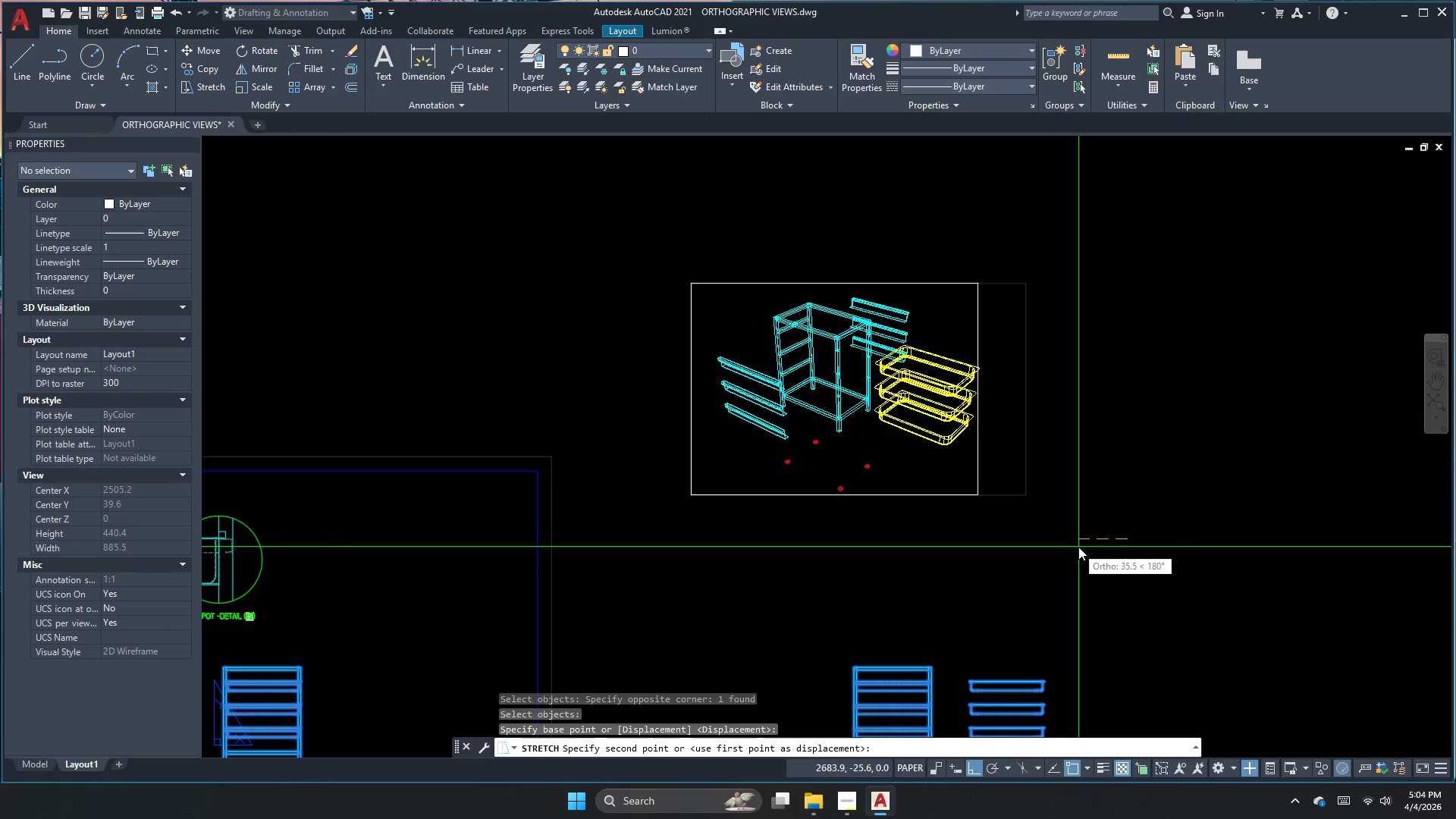 
left_click([1078, 547])
 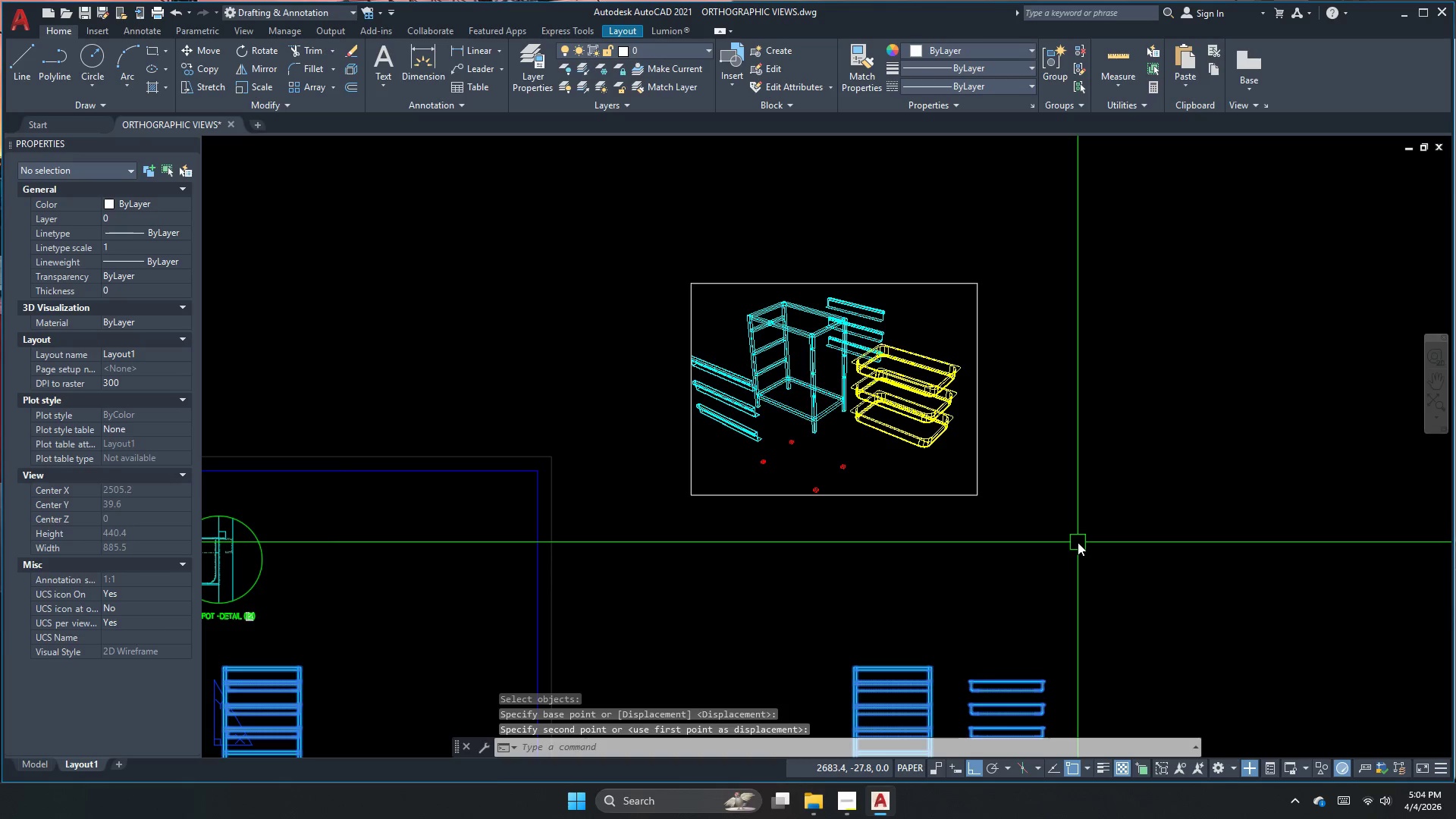 
key(Escape)
 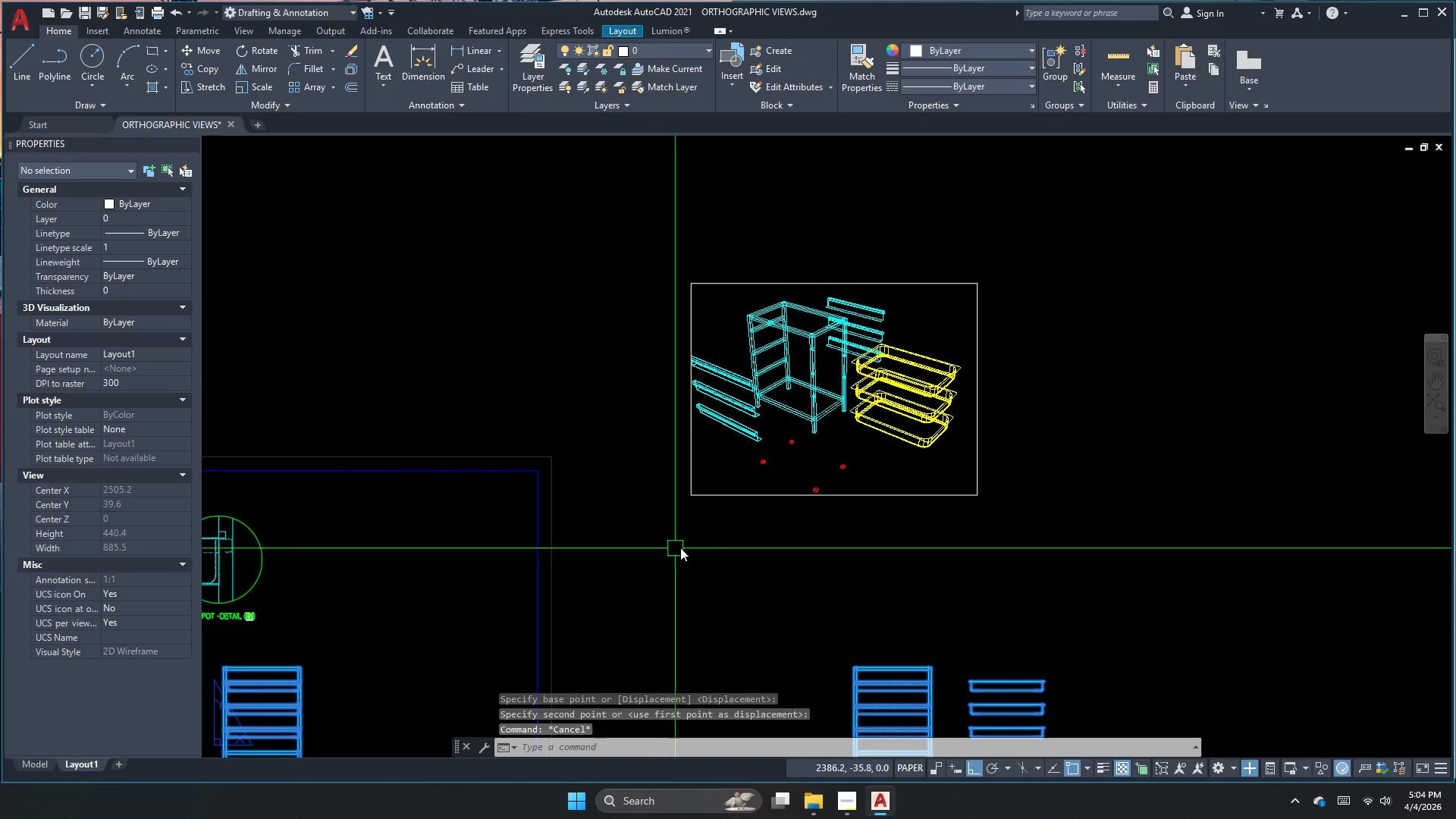 
key(S)
 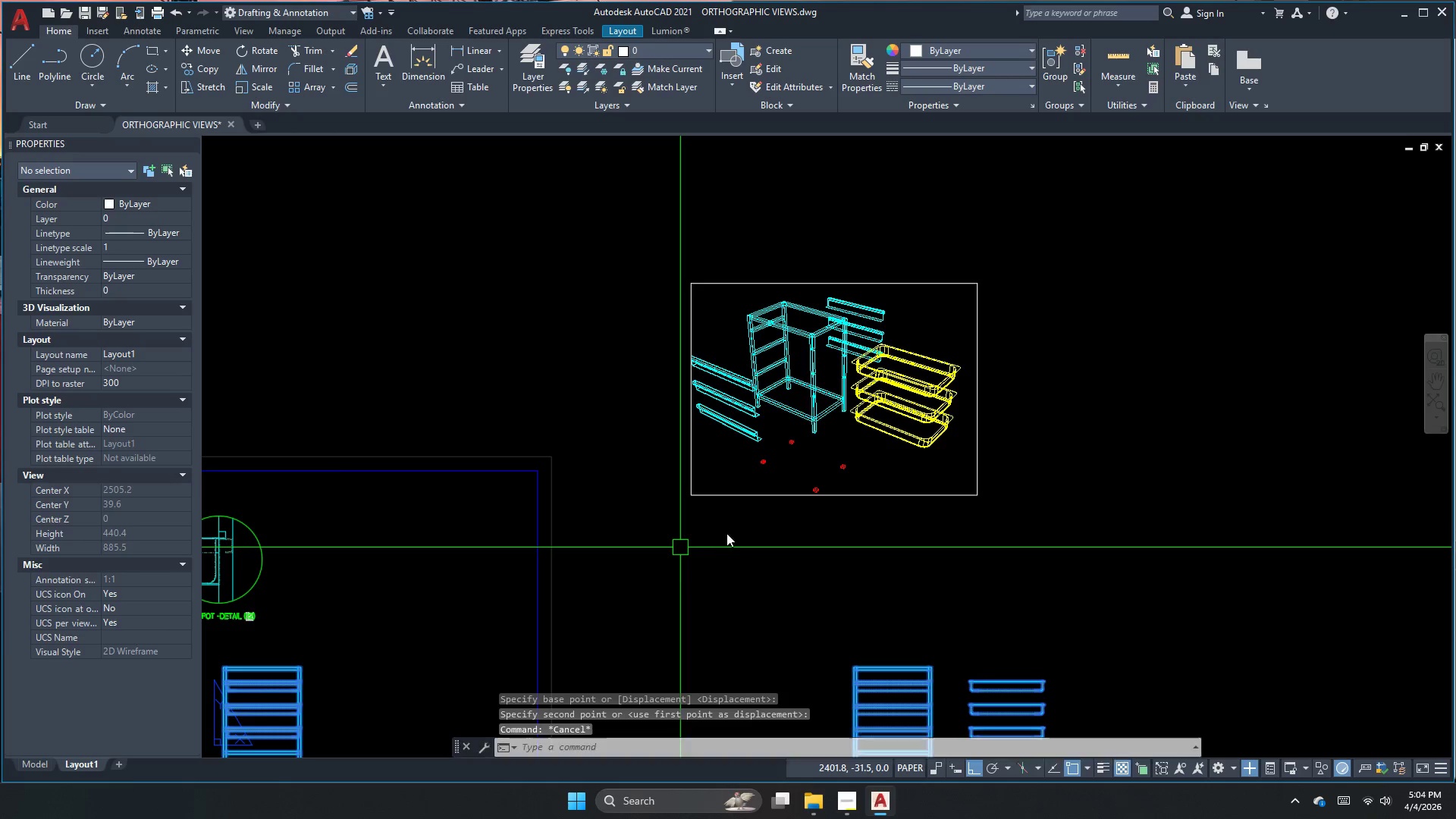 
key(Space)
 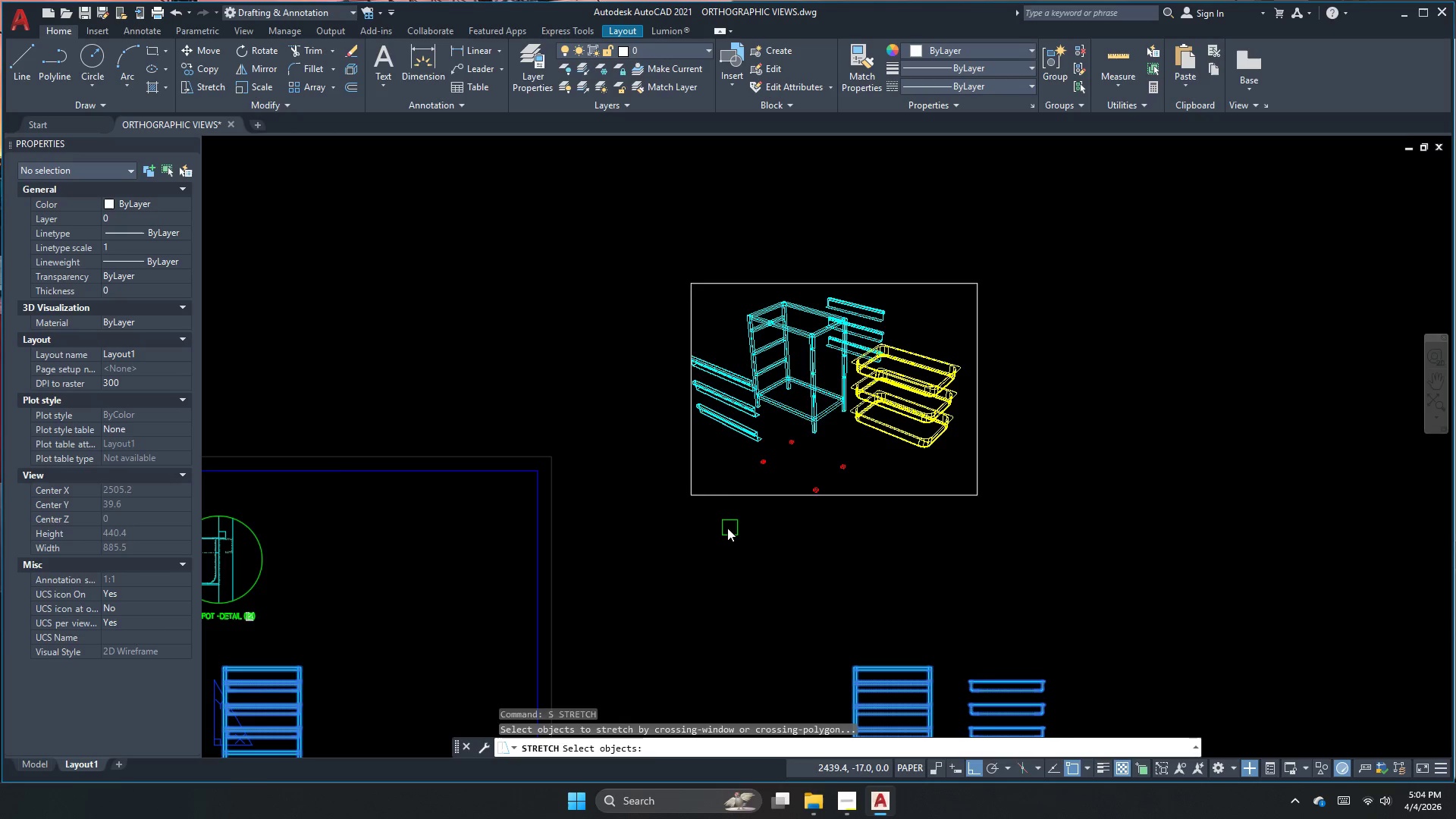 
left_click_drag(start_coordinate=[726, 528], to_coordinate=[714, 505])
 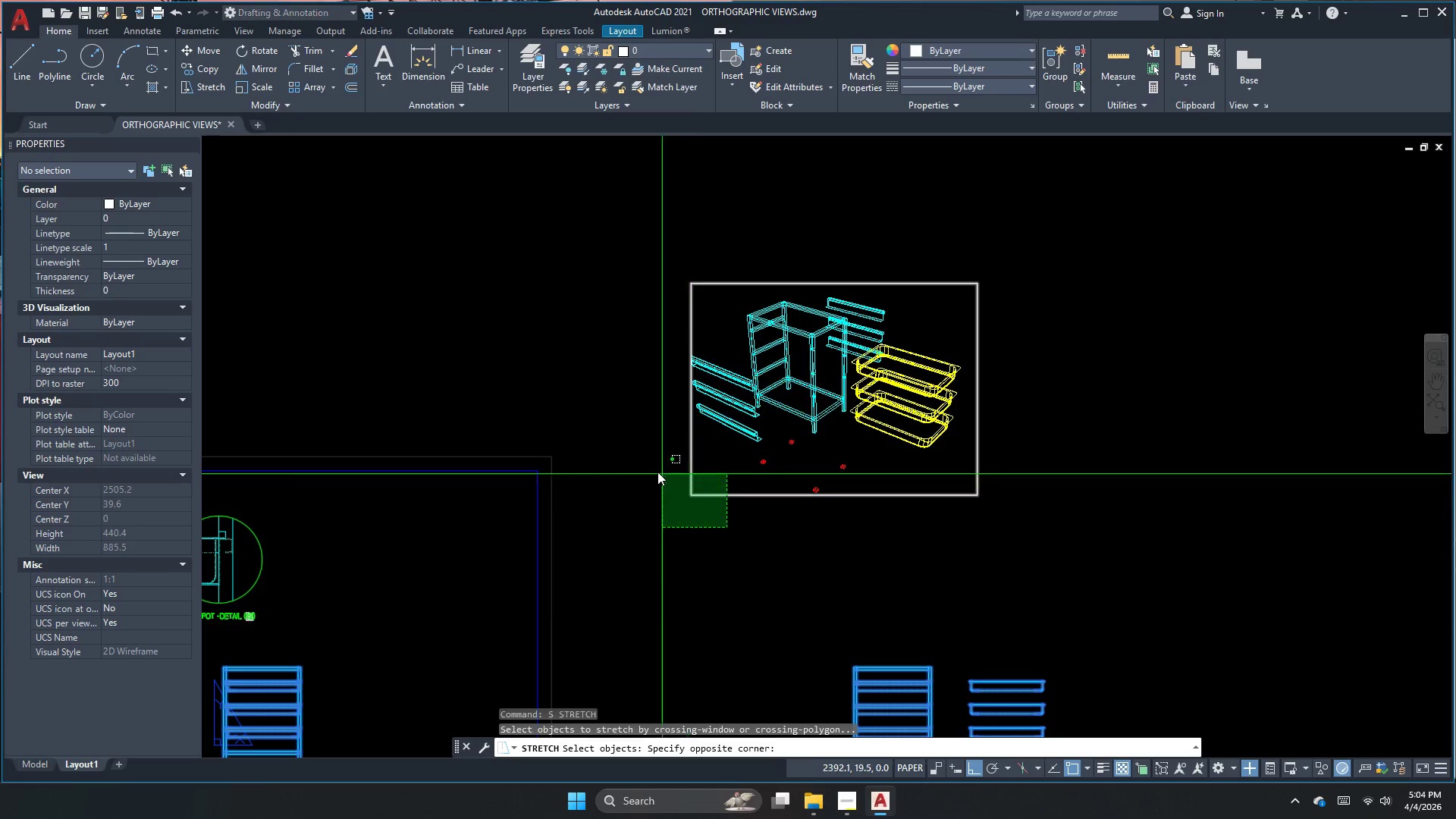 
left_click_drag(start_coordinate=[657, 472], to_coordinate=[665, 487])
 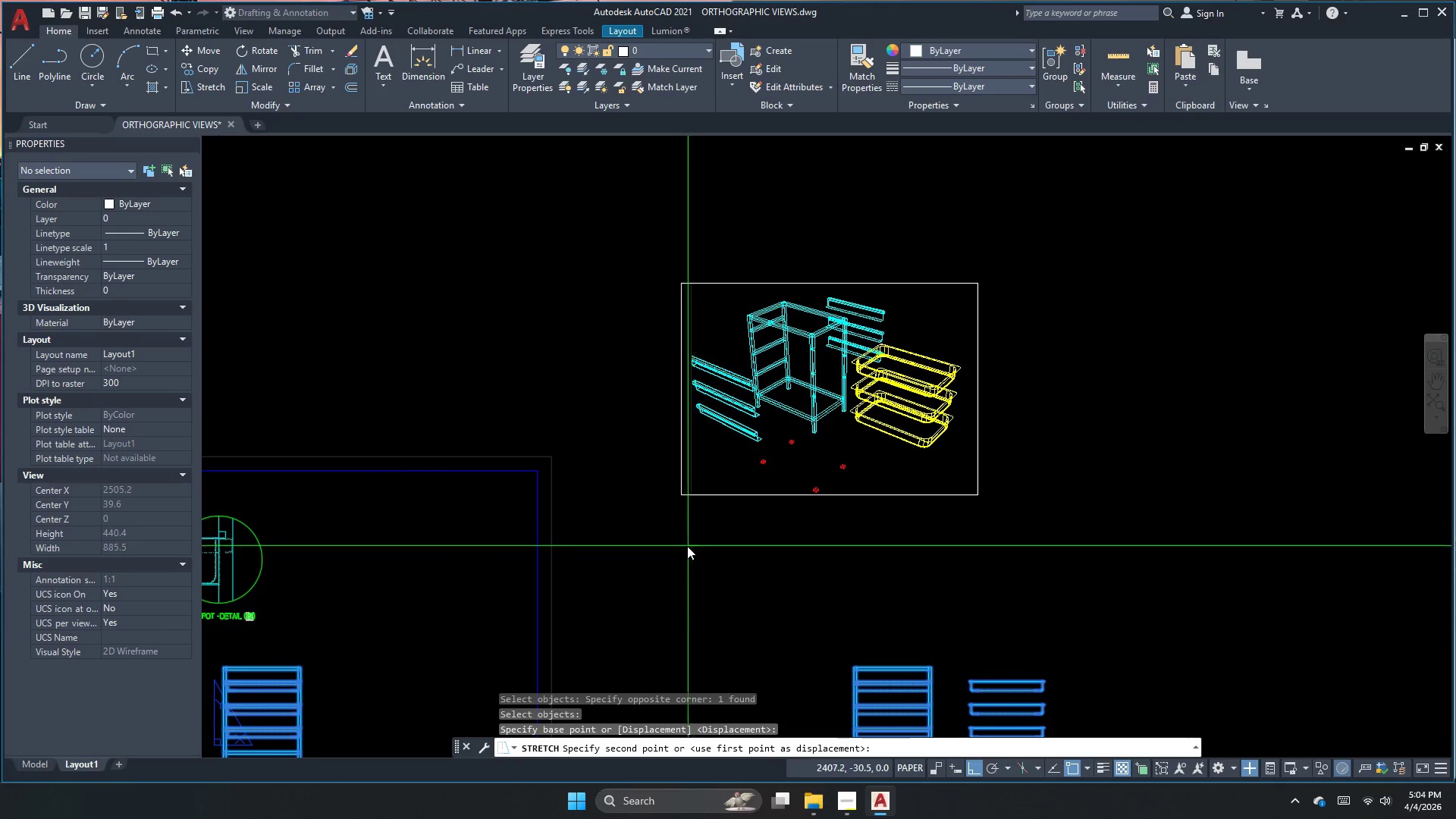 
key(Space)
 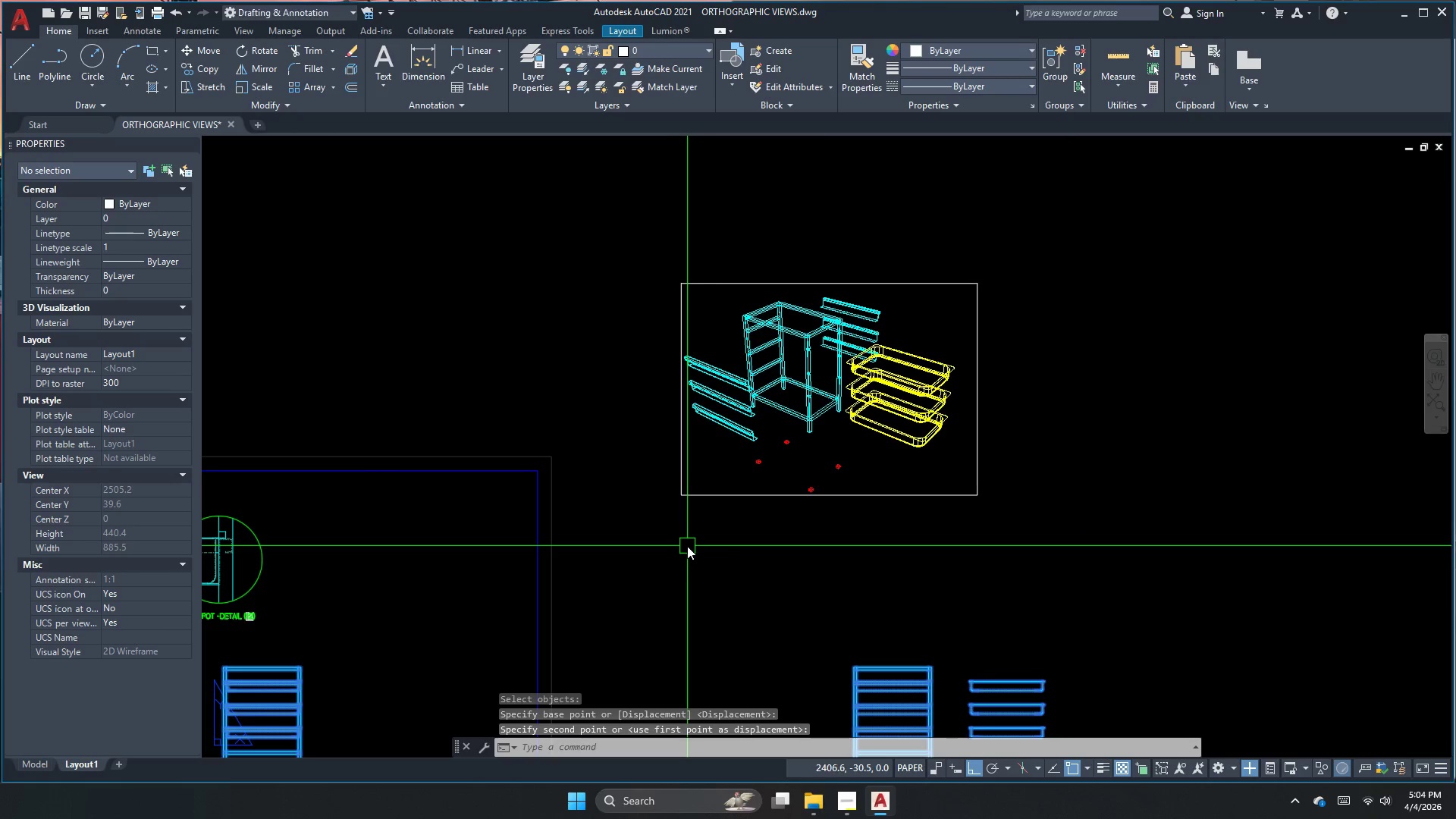 
key(Escape)
 